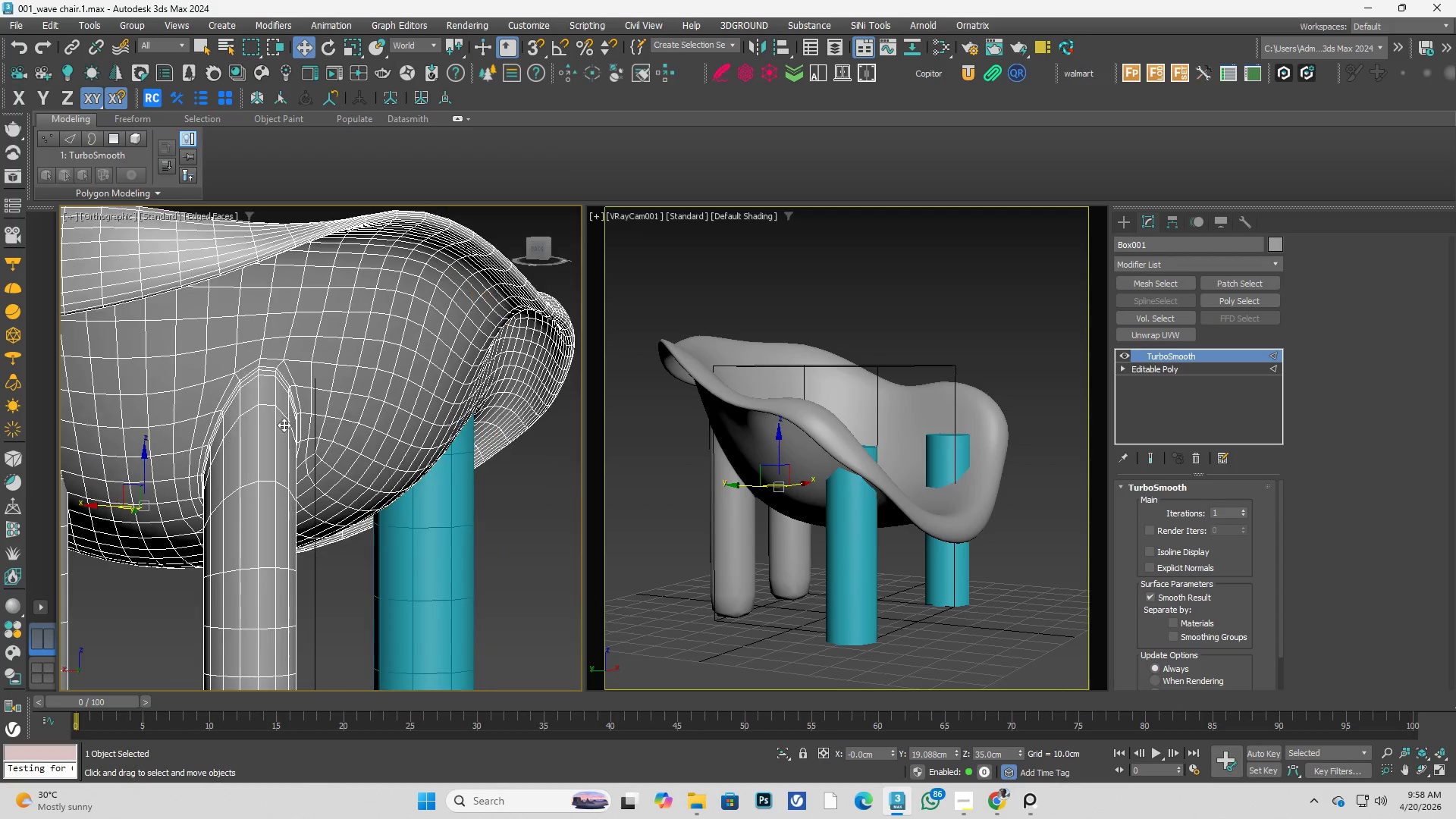 
left_click([475, 459])
 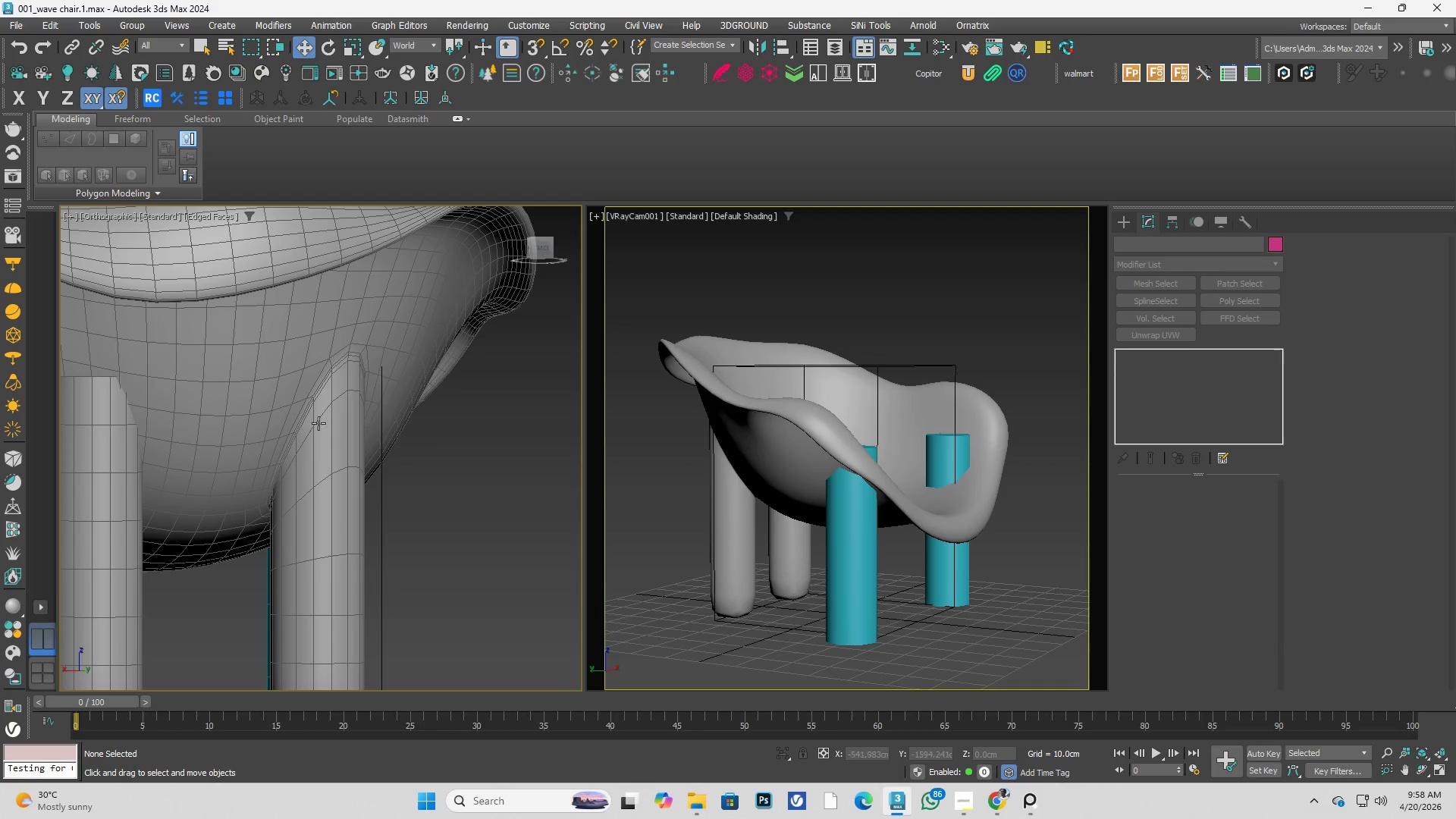 
left_click([335, 357])
 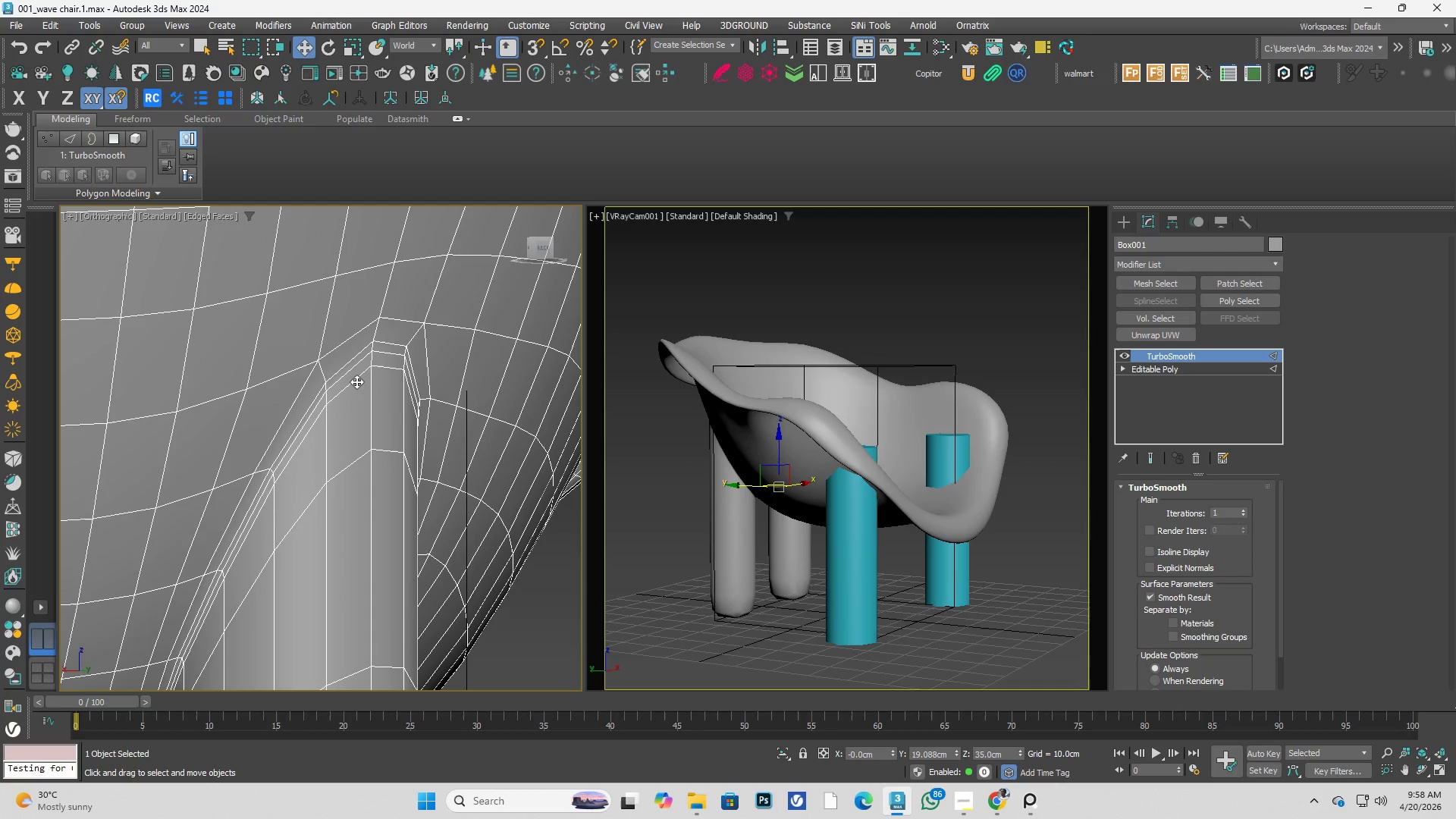 
scroll: coordinate [335, 357], scroll_direction: up, amount: 3.0
 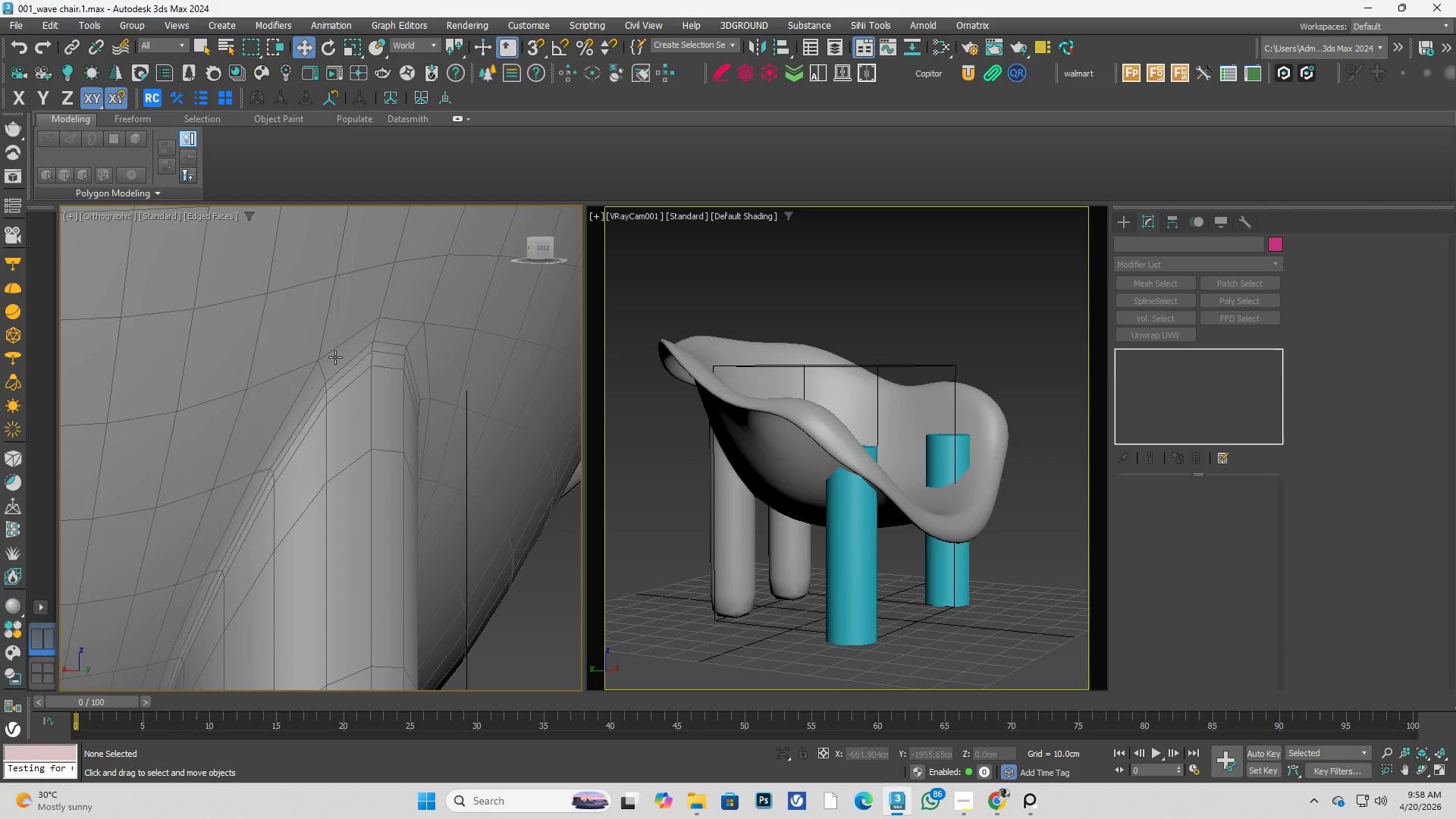 
hold_key(key=AltLeft, duration=1.8)
 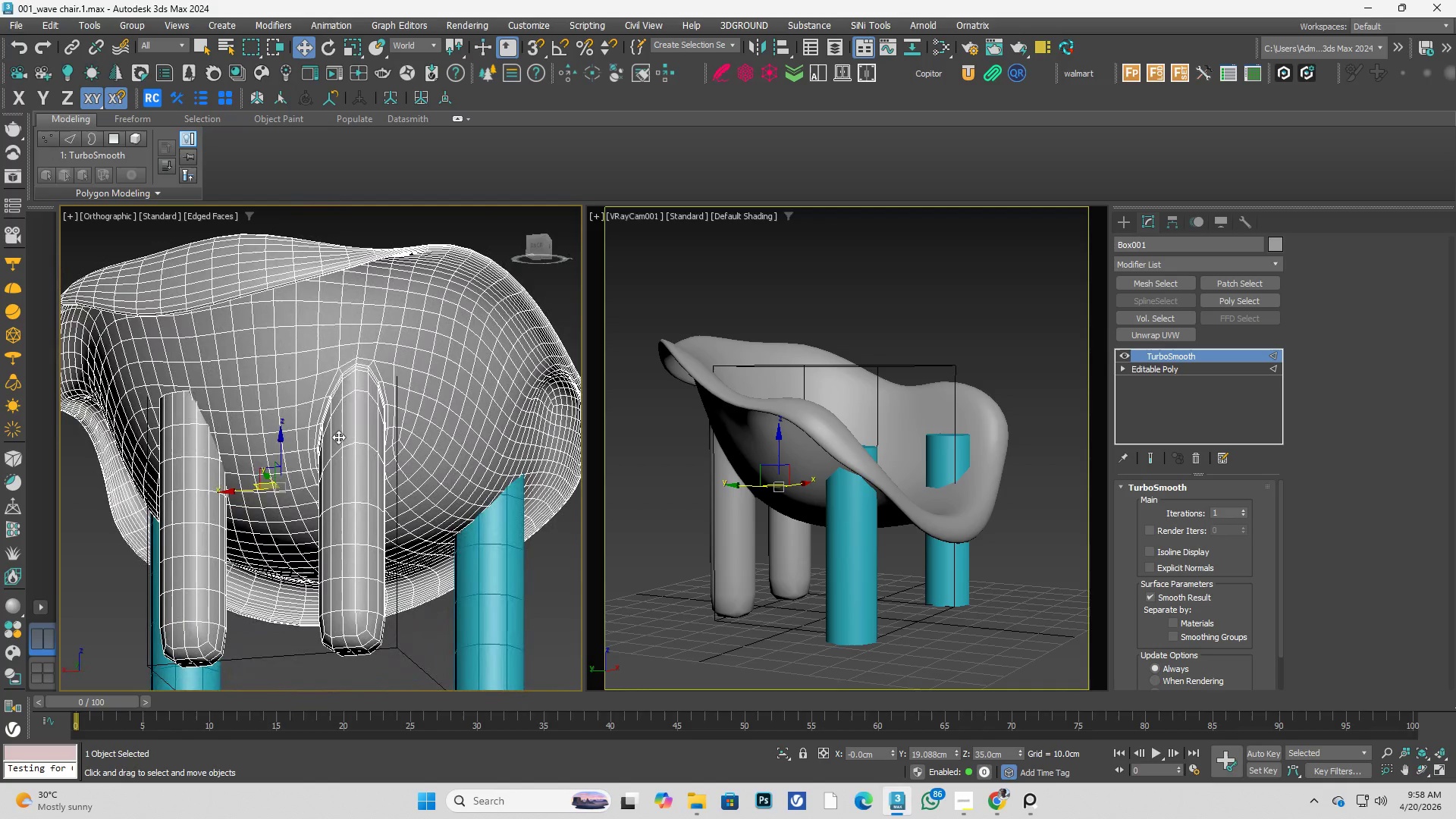 
scroll: coordinate [456, 428], scroll_direction: down, amount: 4.0
 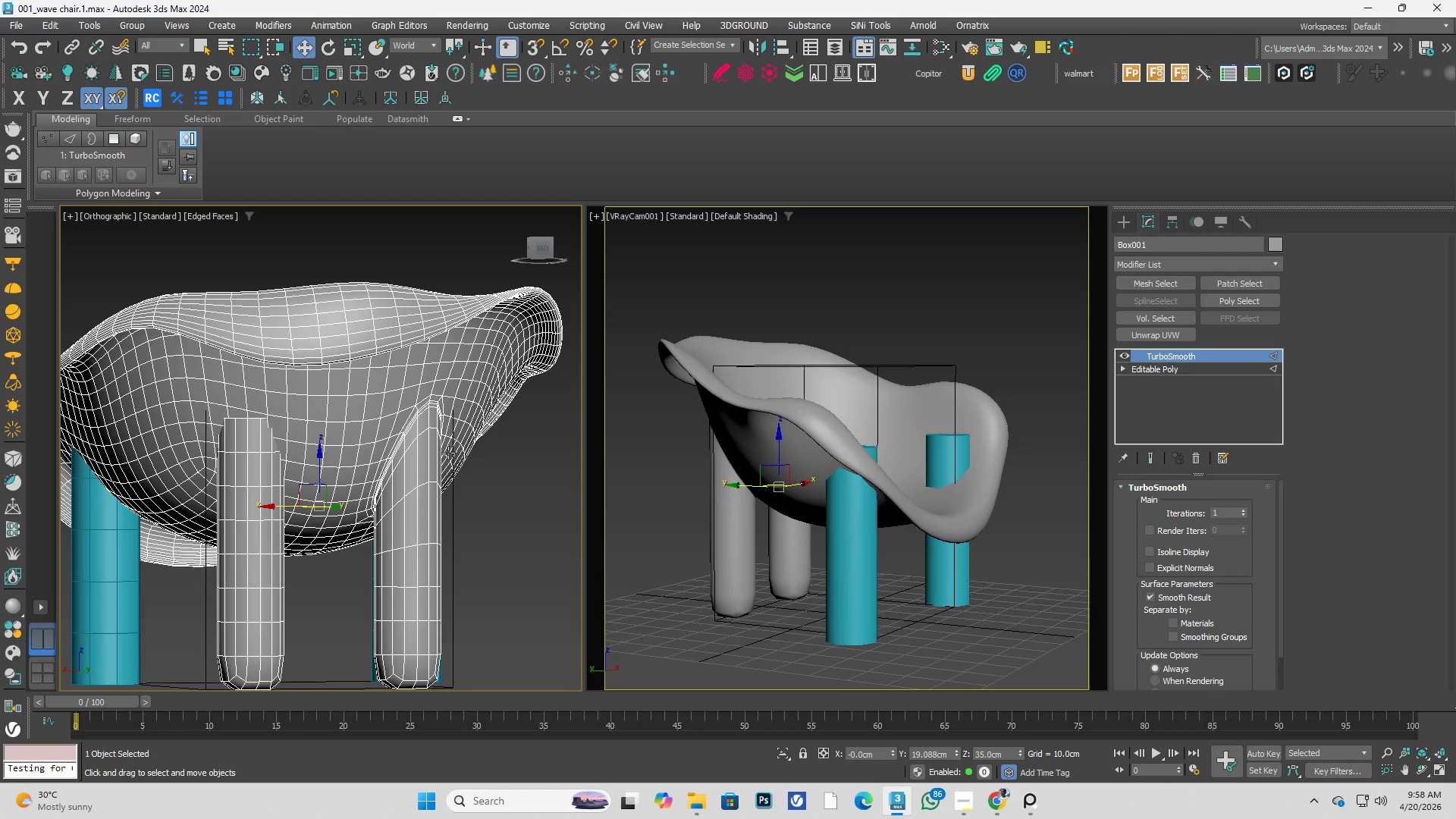 
key(Alt+AltLeft)
 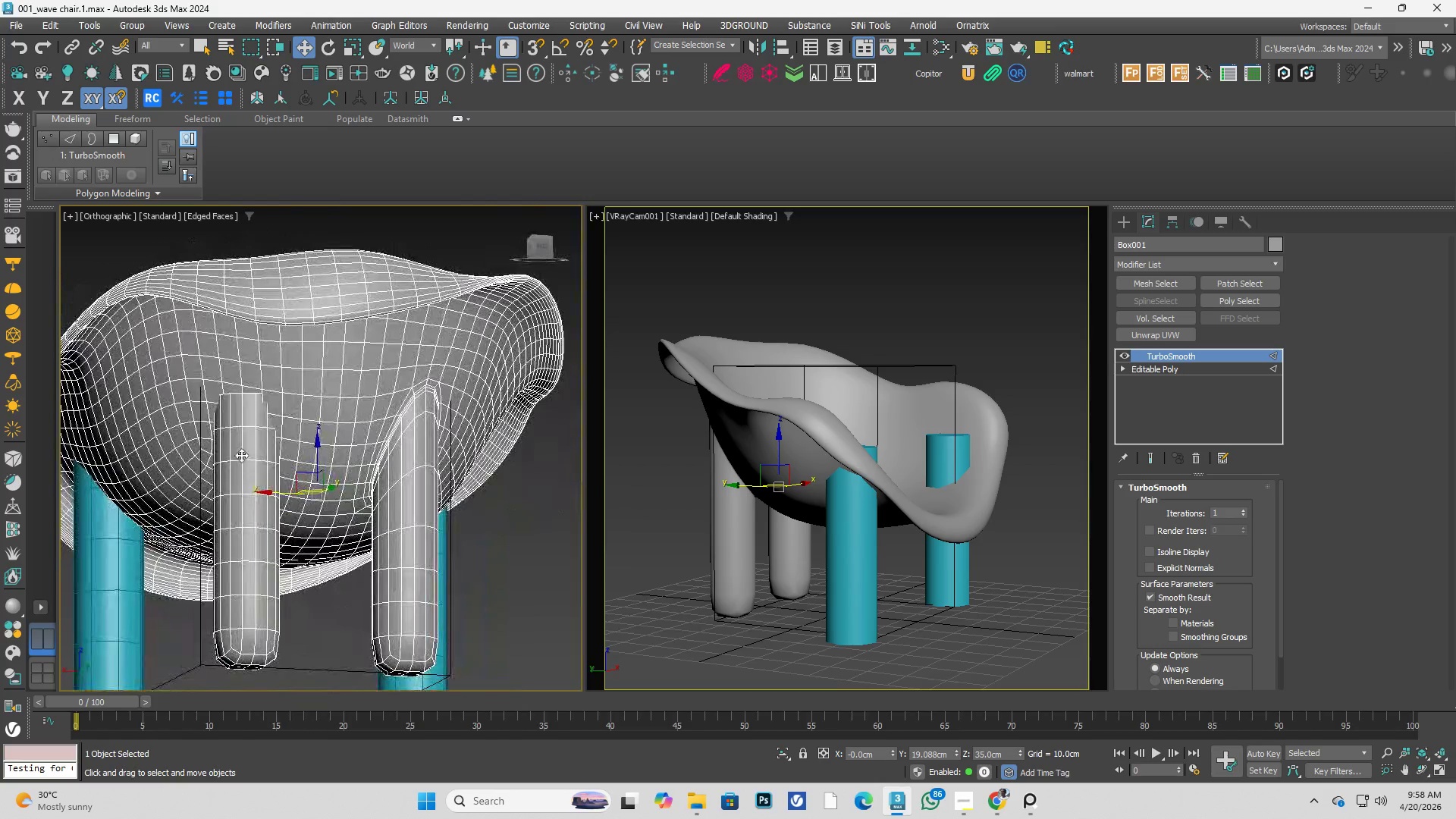 
key(Alt+AltLeft)
 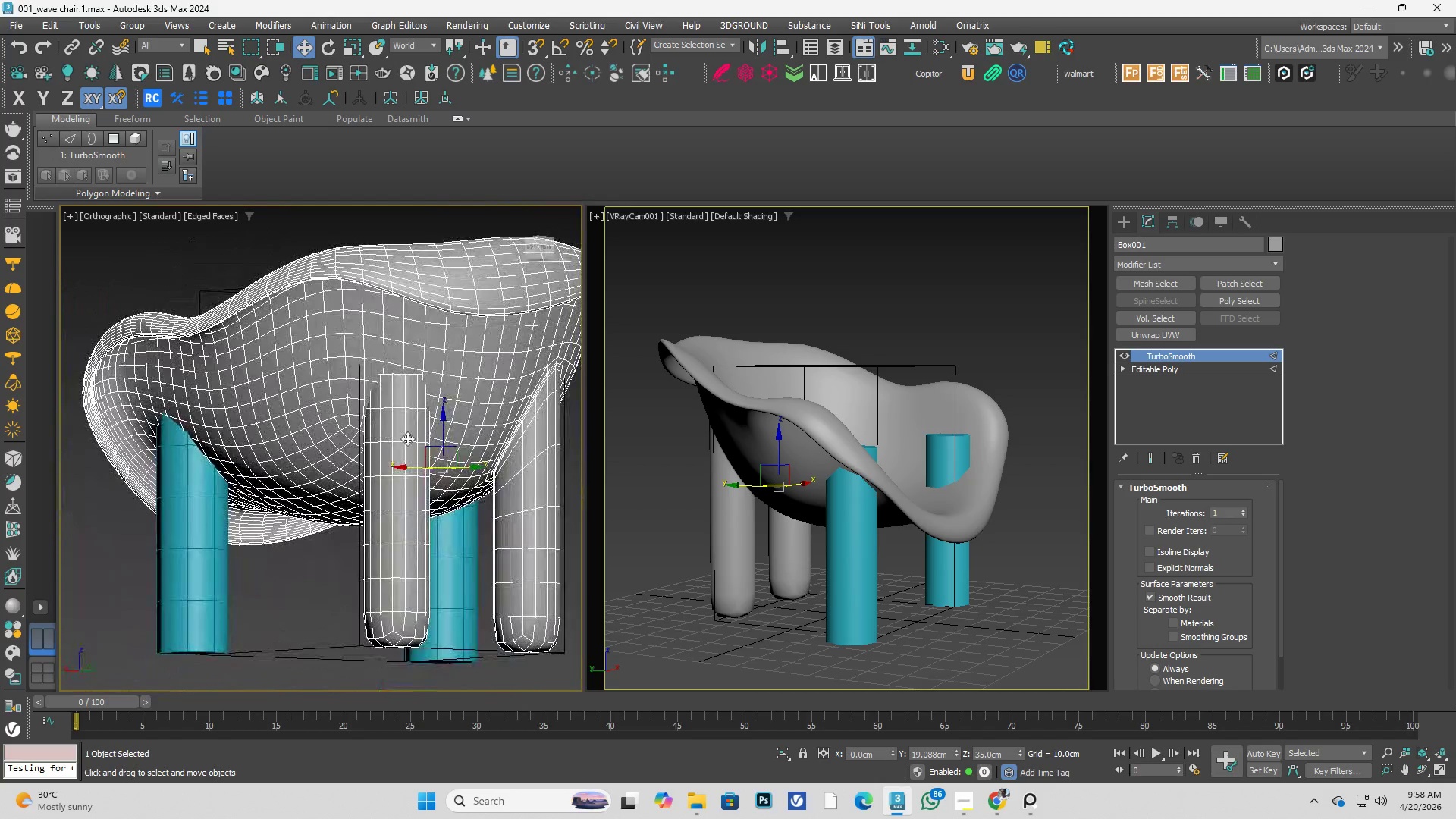 
hold_key(key=AltLeft, duration=1.03)
 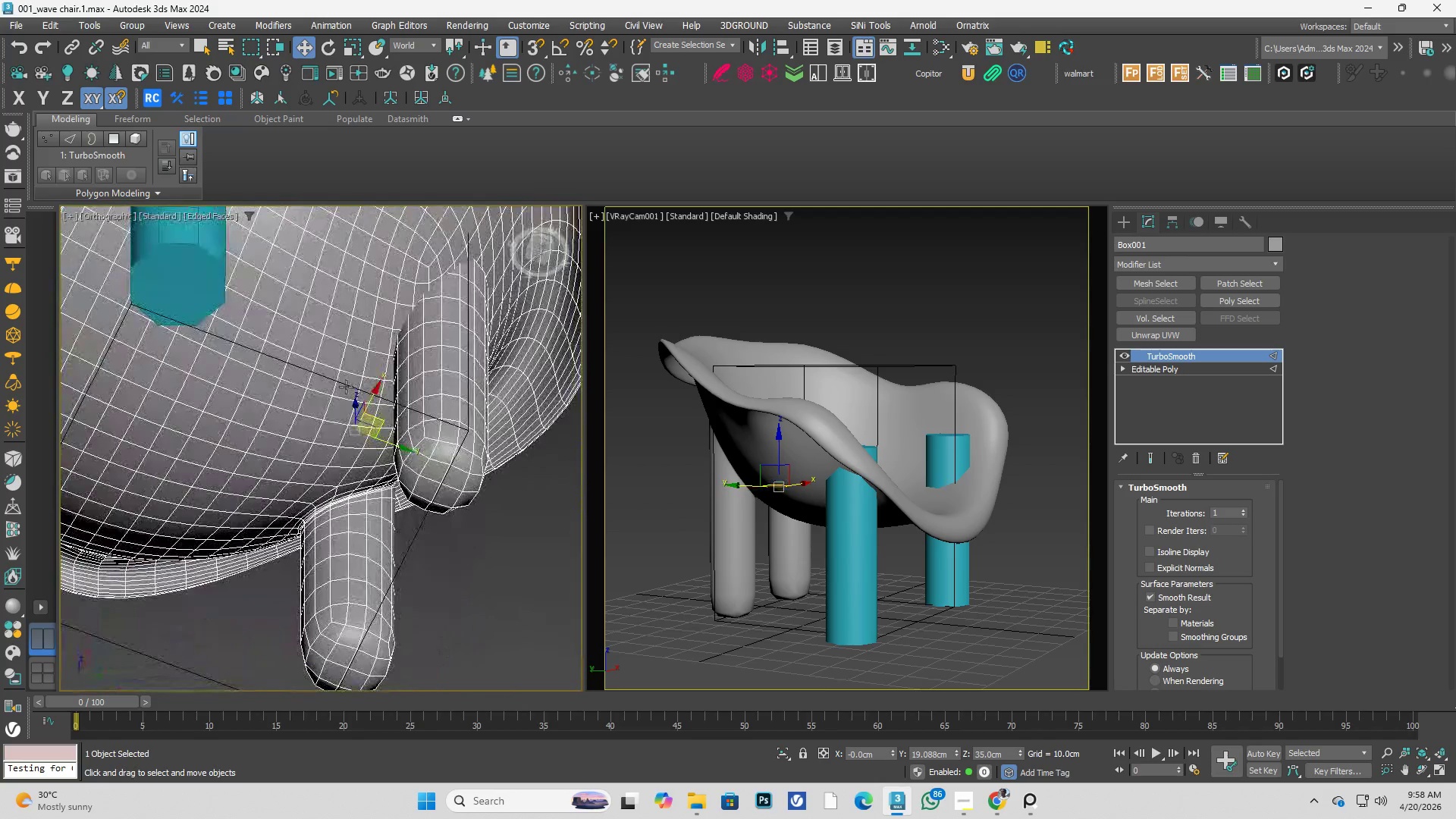 
scroll: coordinate [425, 437], scroll_direction: up, amount: 1.0
 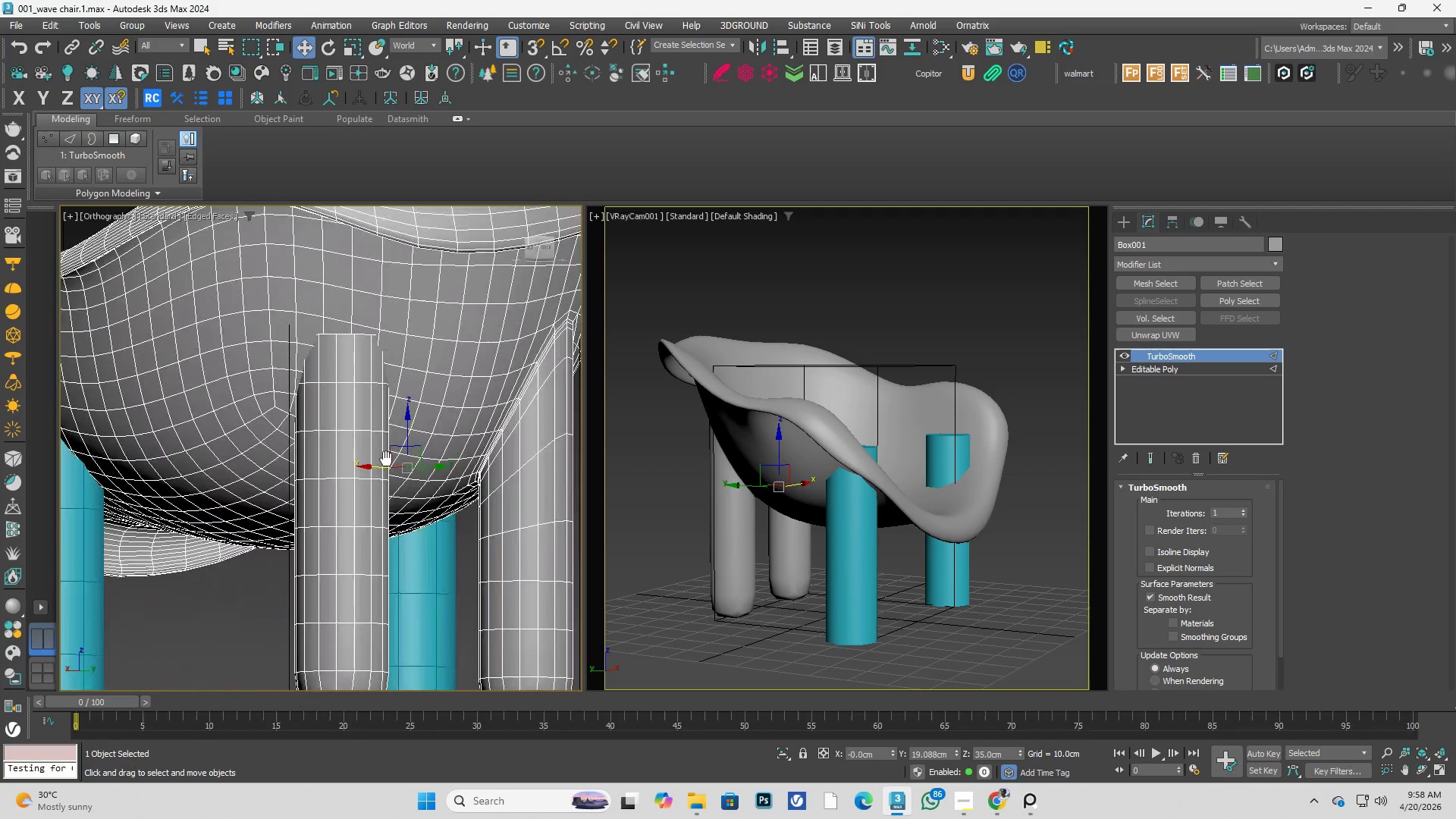 
key(Alt+AltLeft)
 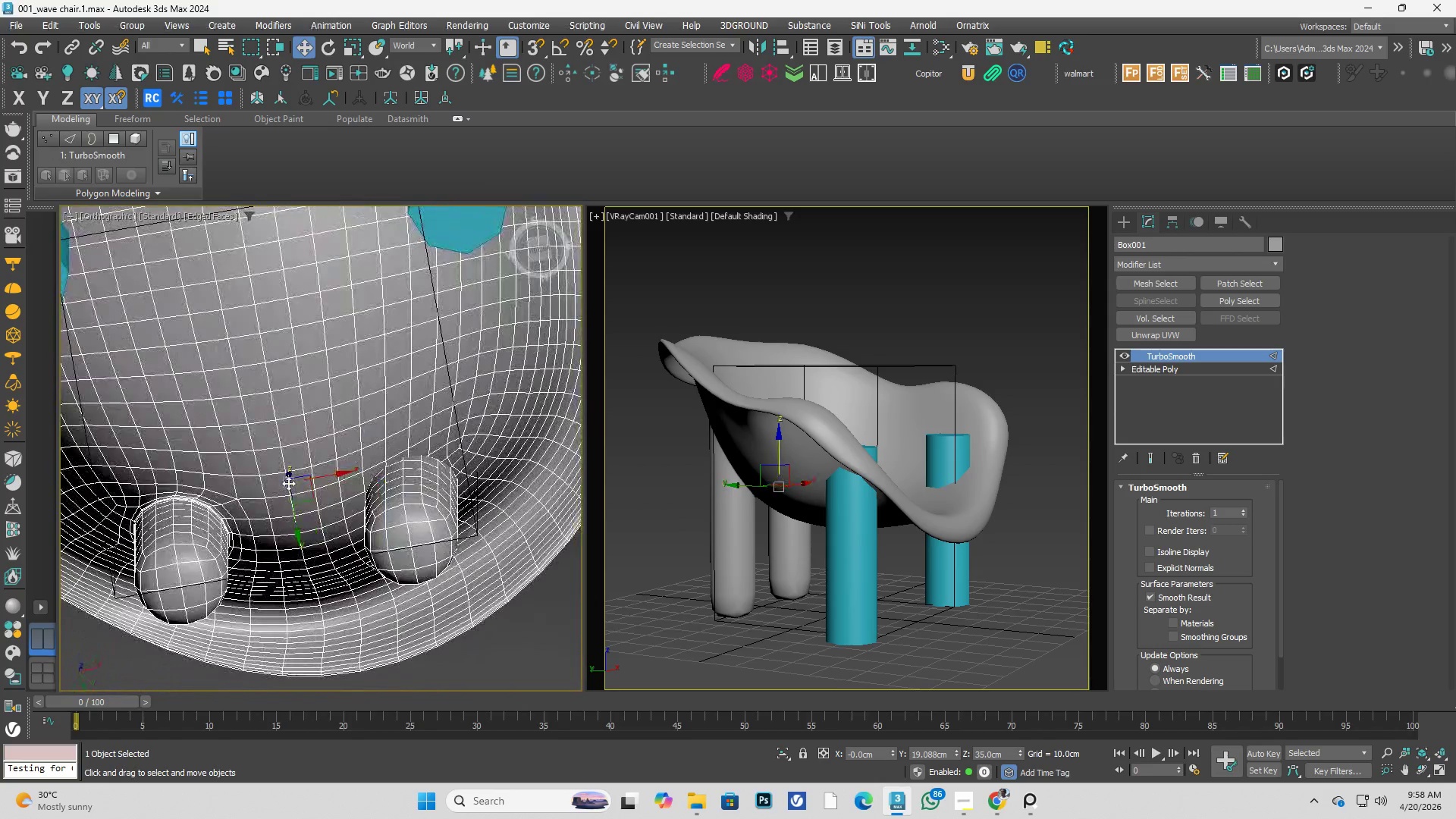 
scroll: coordinate [259, 488], scroll_direction: up, amount: 1.0
 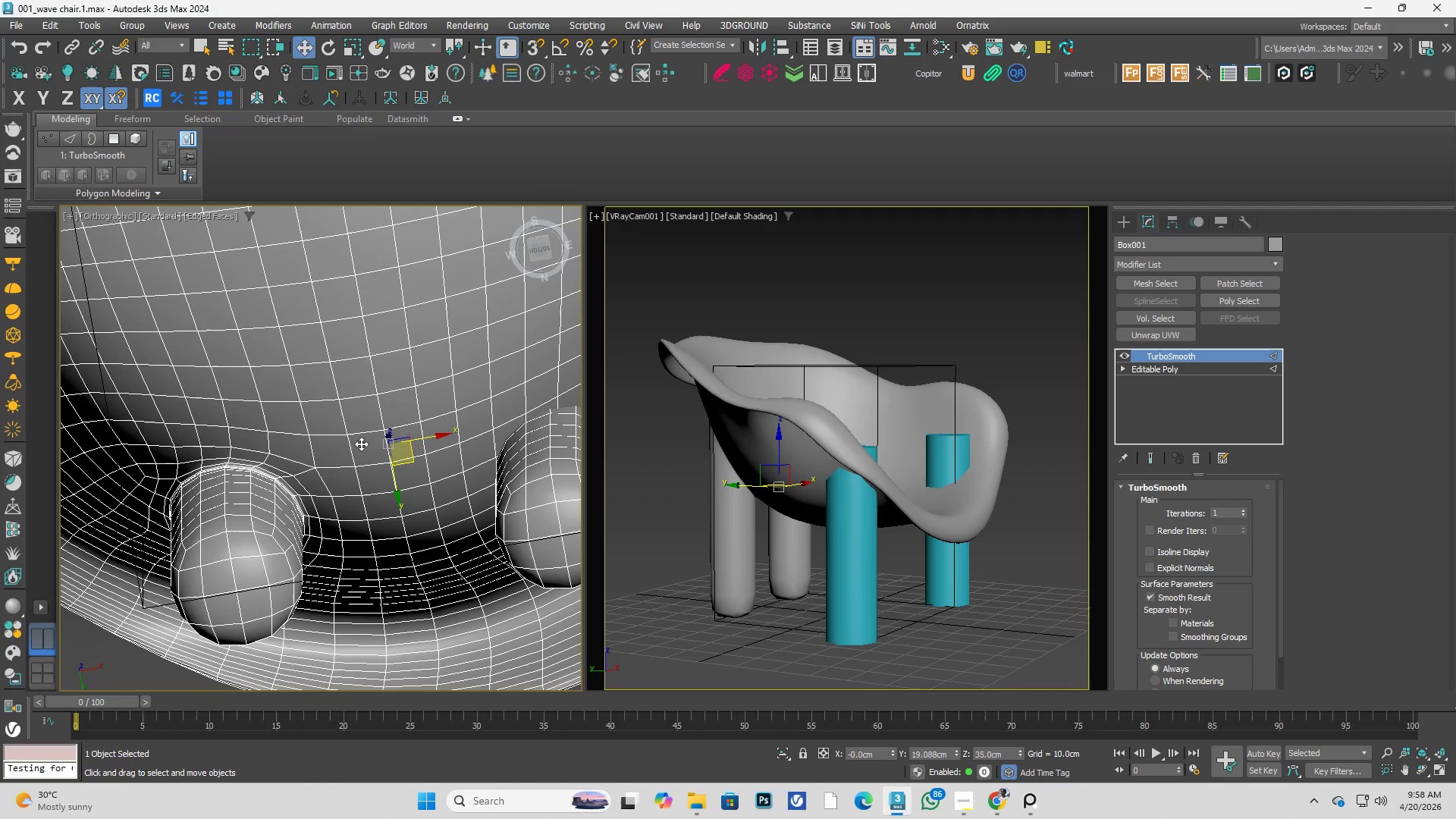 
hold_key(key=AltLeft, duration=0.39)
 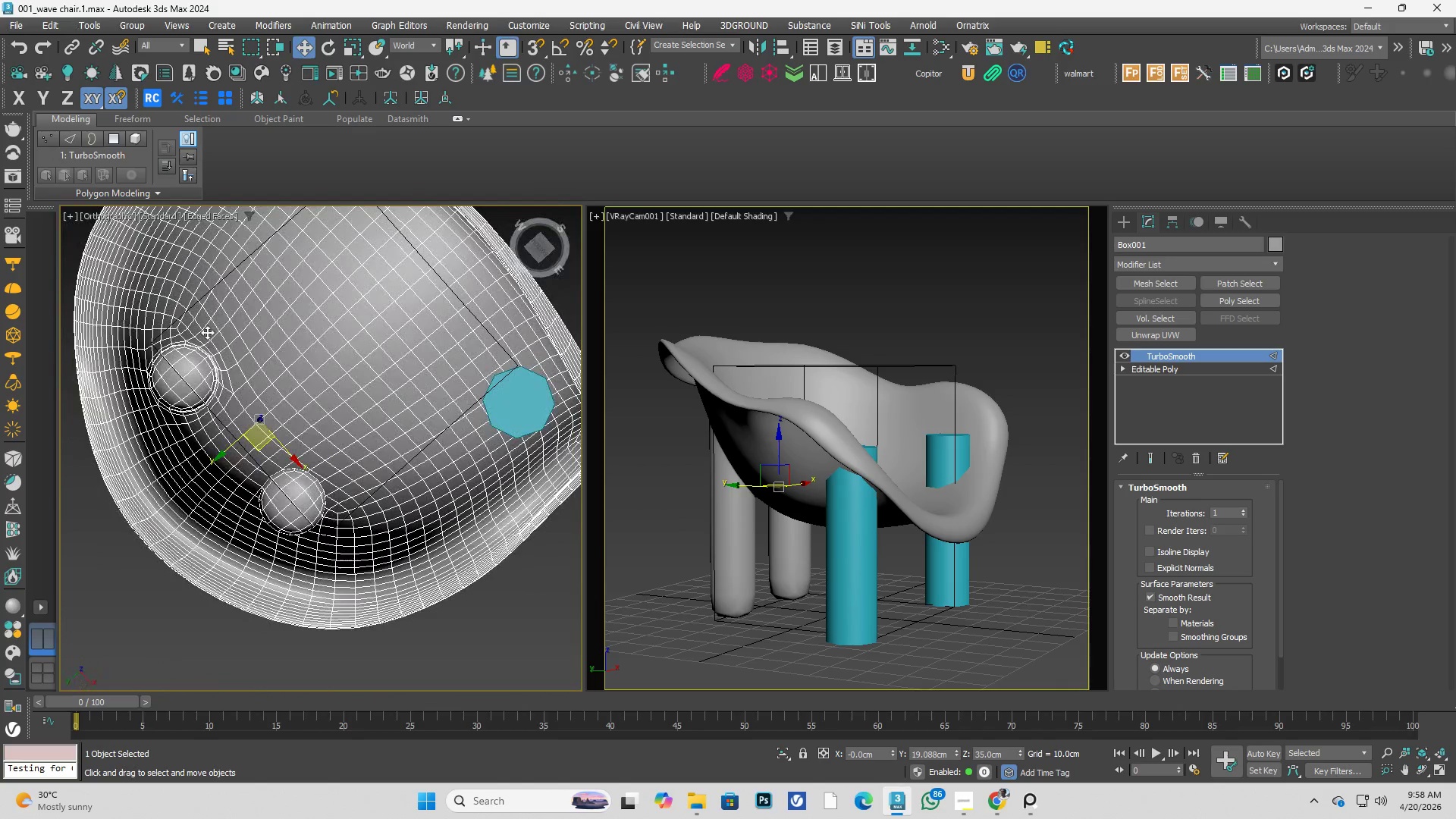 
scroll: coordinate [262, 439], scroll_direction: down, amount: 2.0
 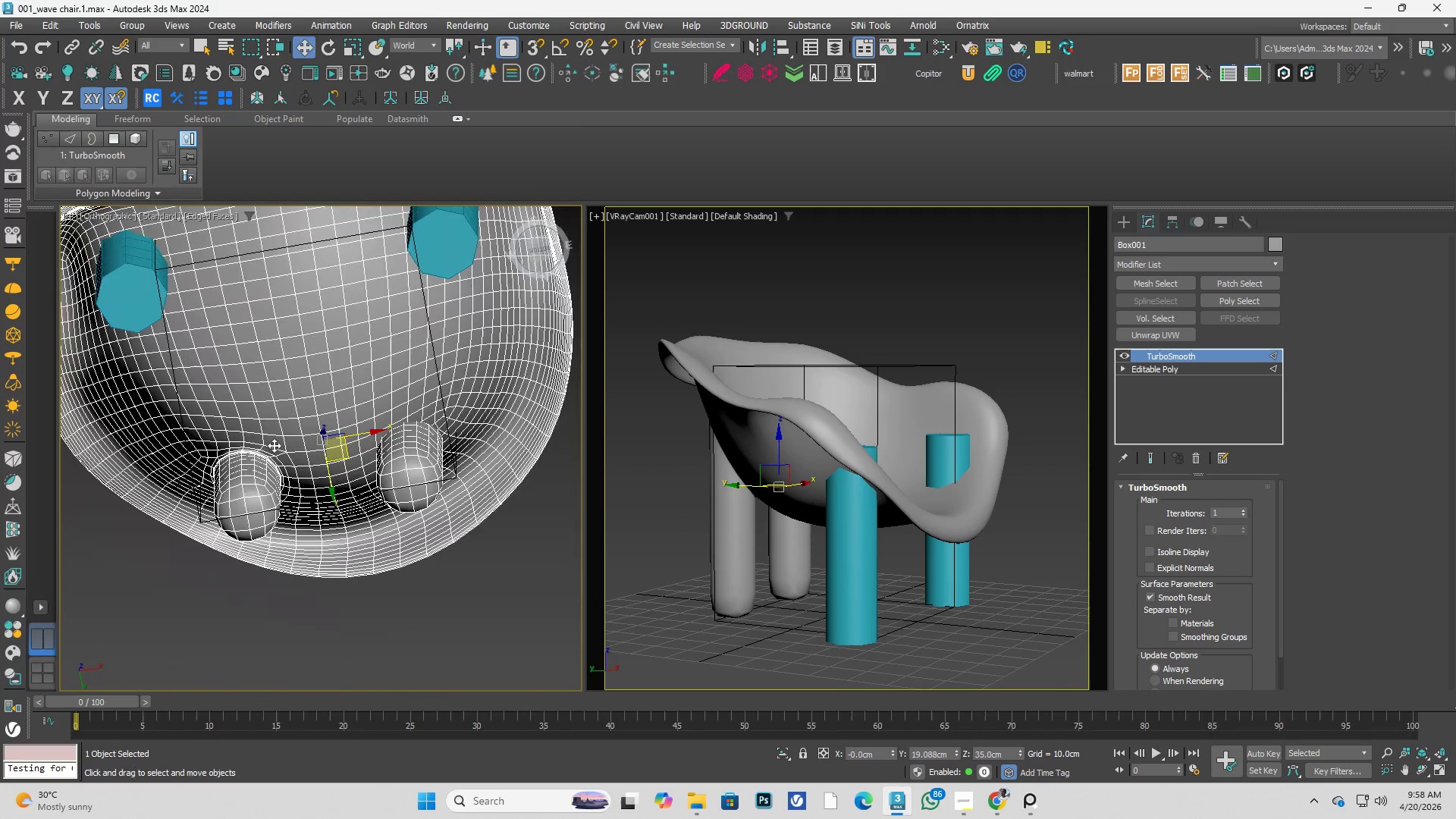 
scroll: coordinate [207, 332], scroll_direction: up, amount: 2.0
 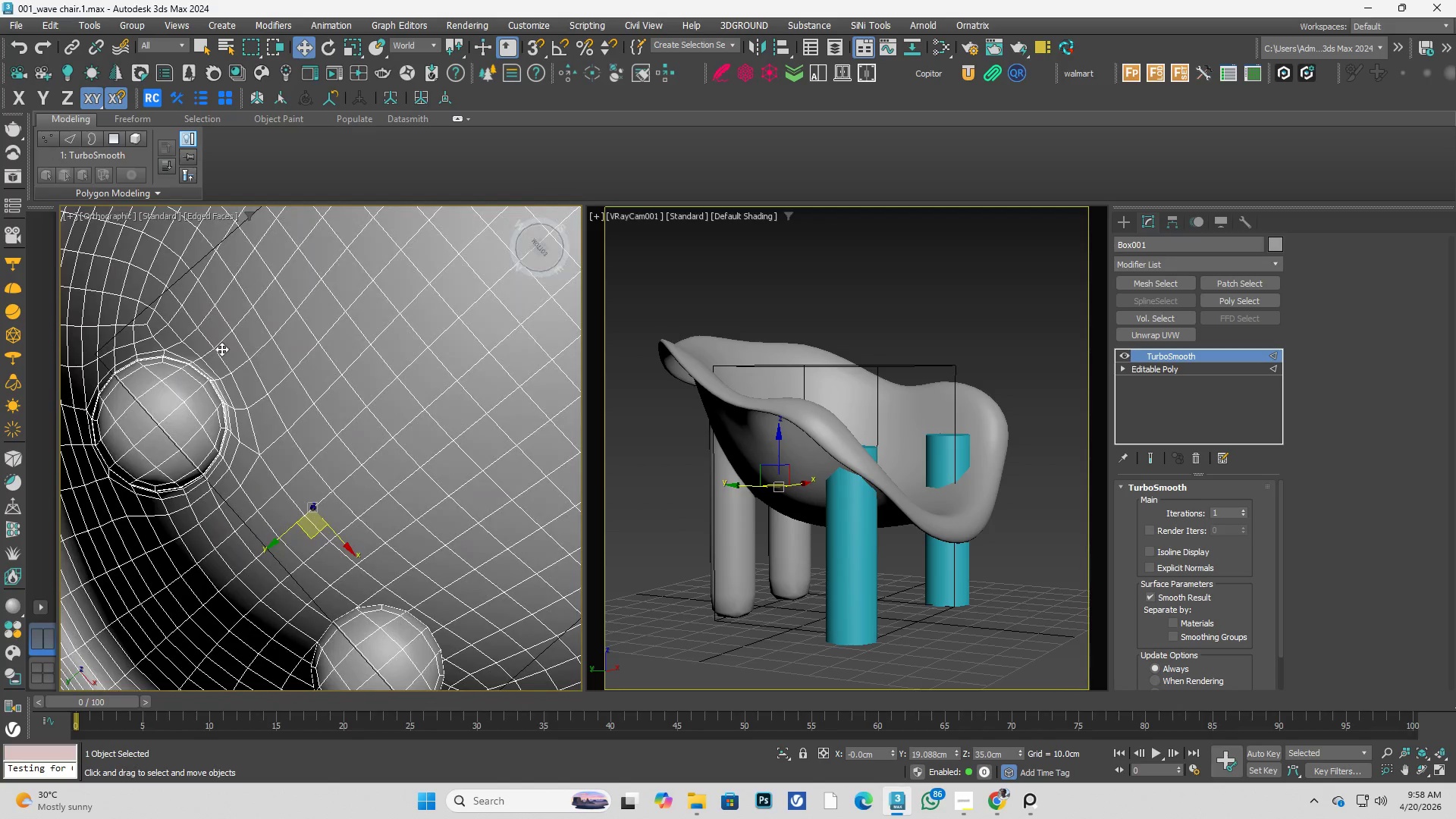 
hold_key(key=AltLeft, duration=0.38)
 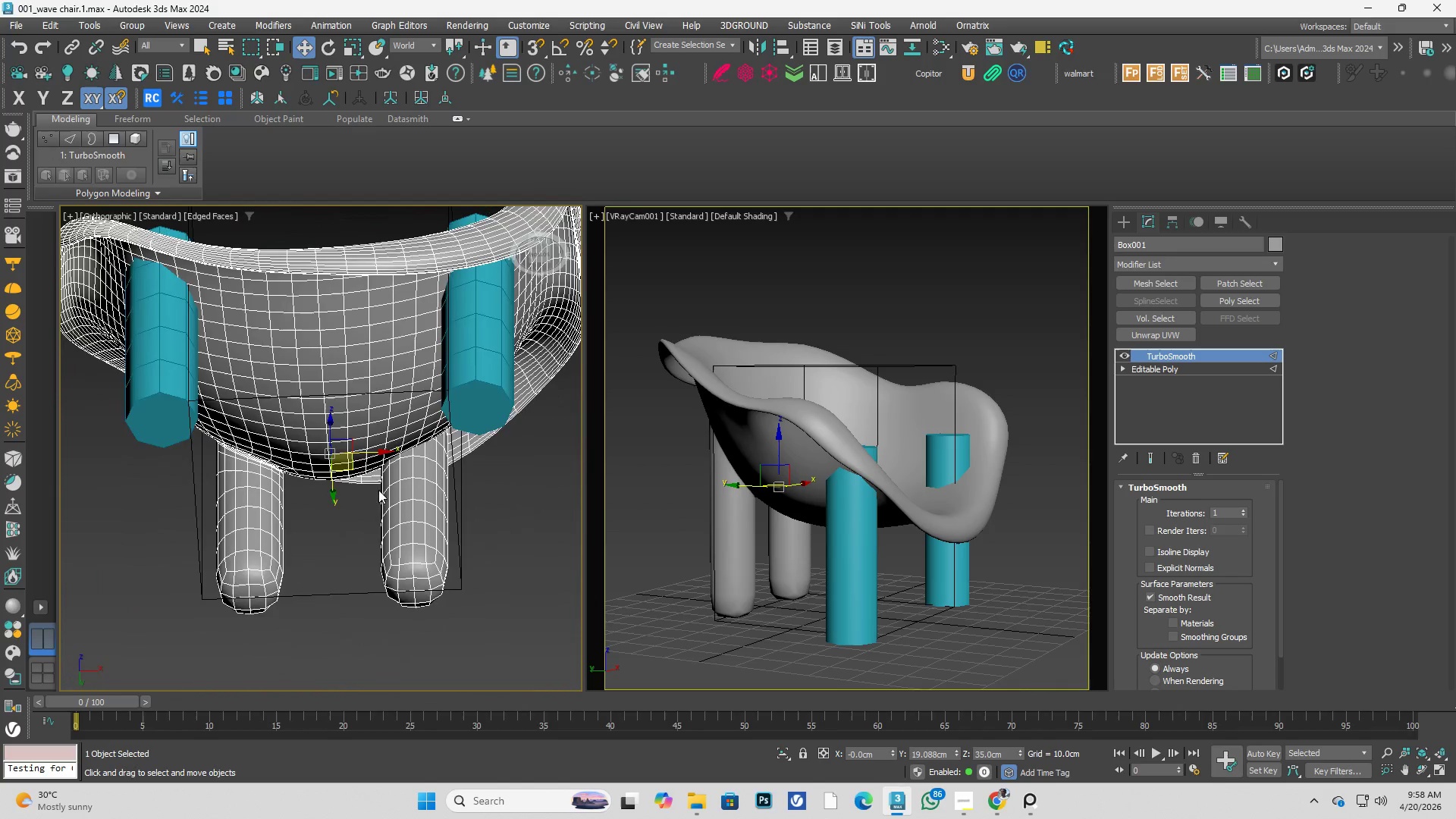 
scroll: coordinate [246, 371], scroll_direction: down, amount: 2.0
 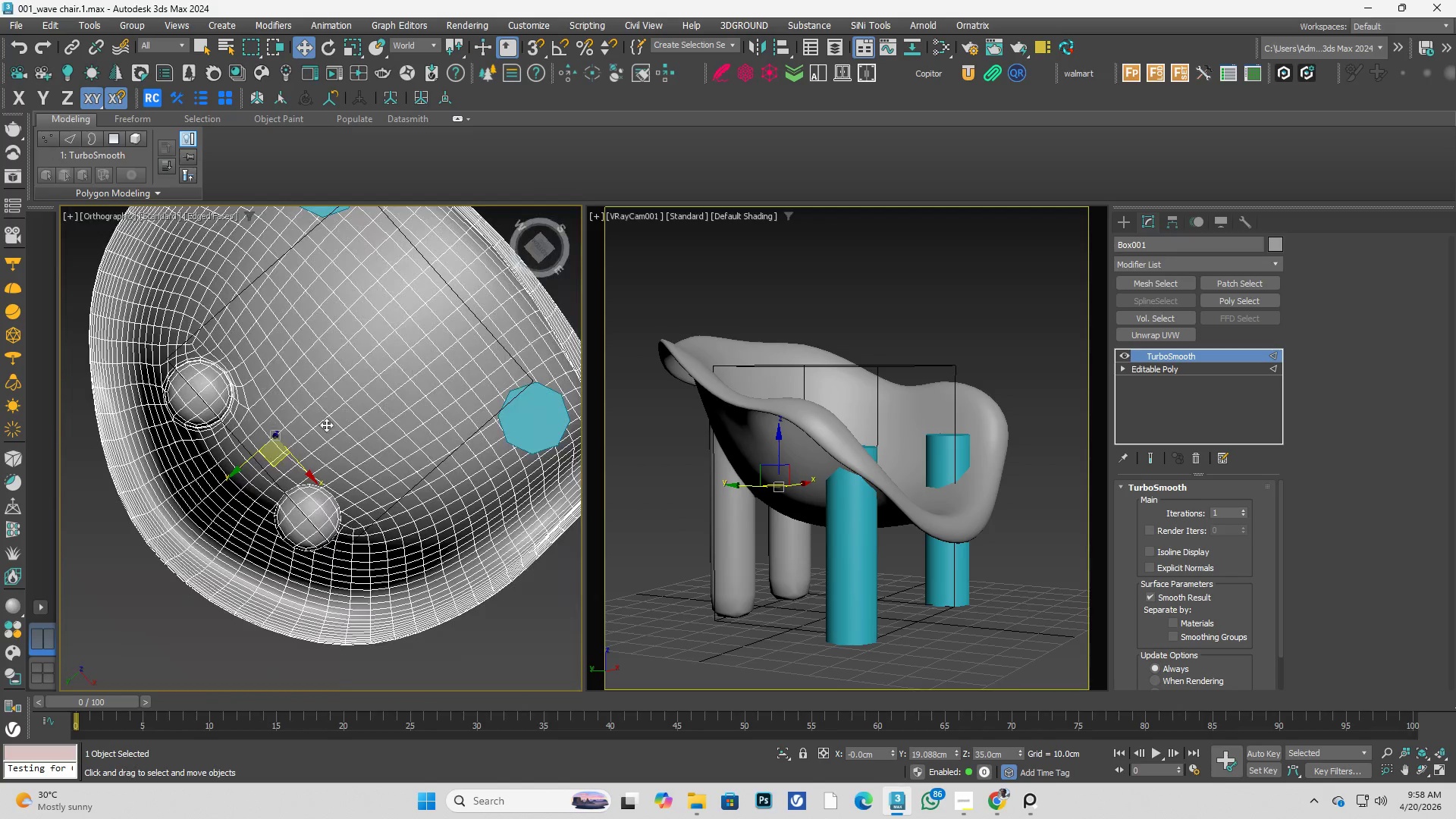 
key(Alt+AltLeft)
 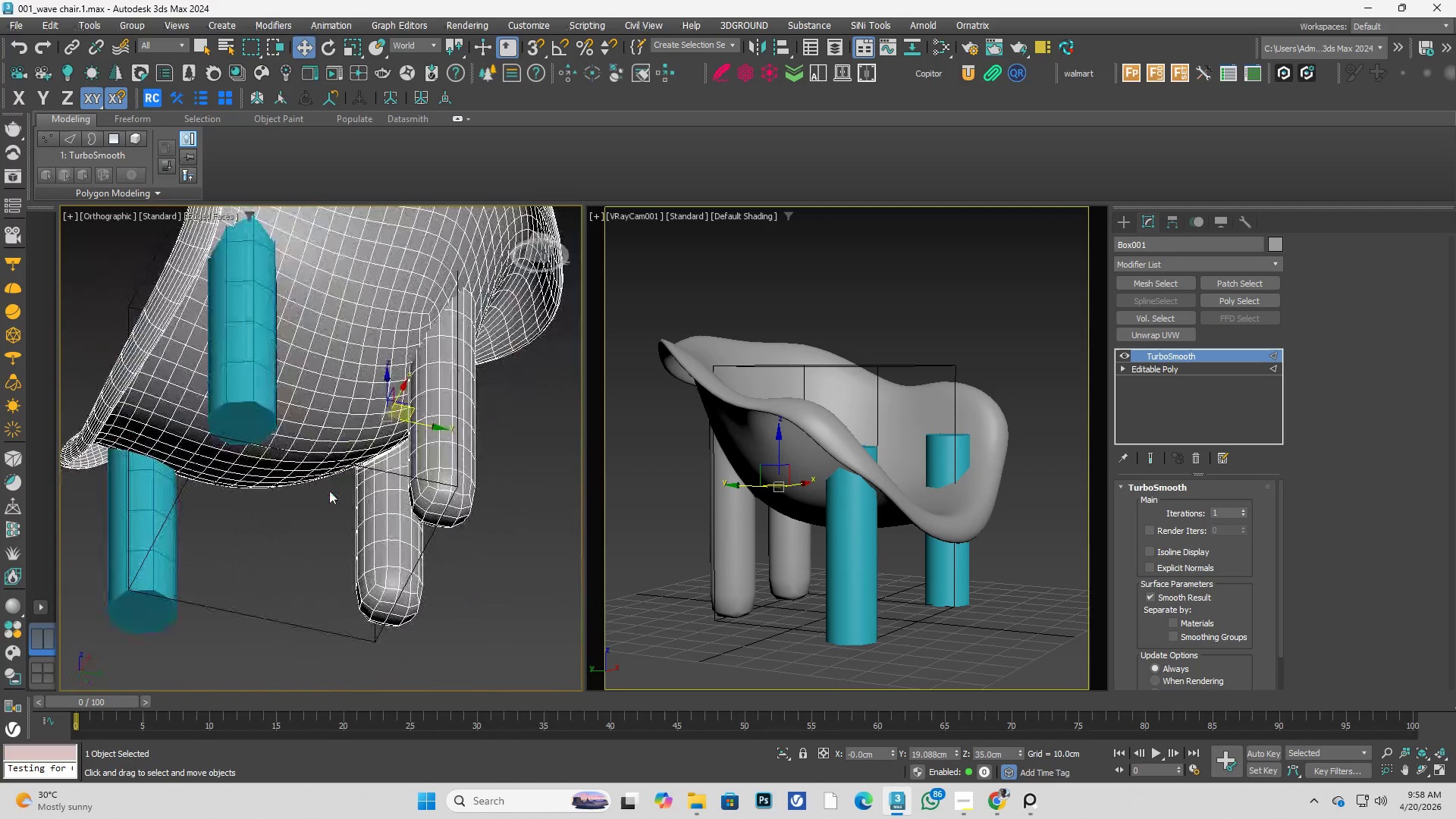 
key(Alt+AltLeft)
 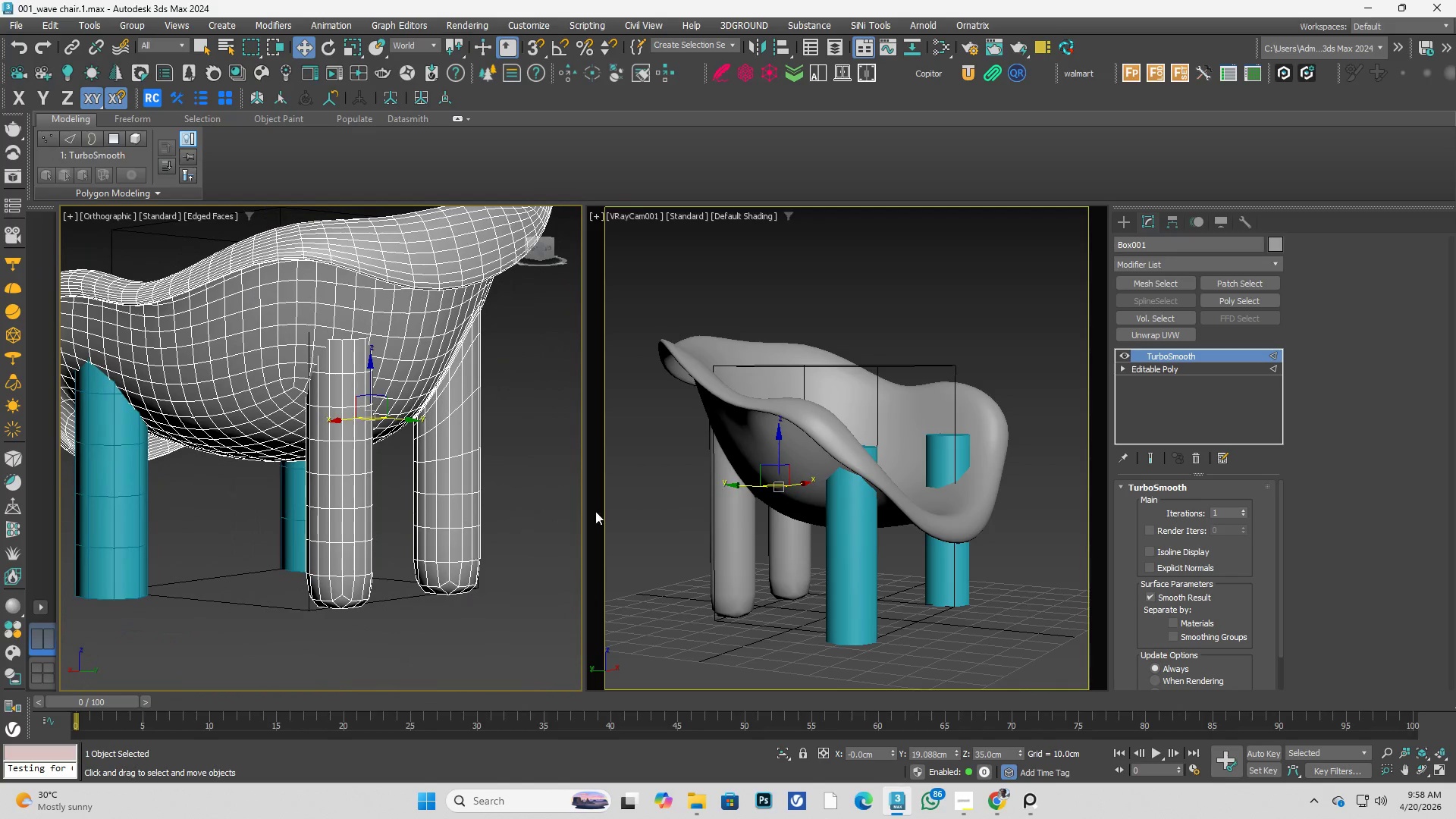 
left_click([528, 497])
 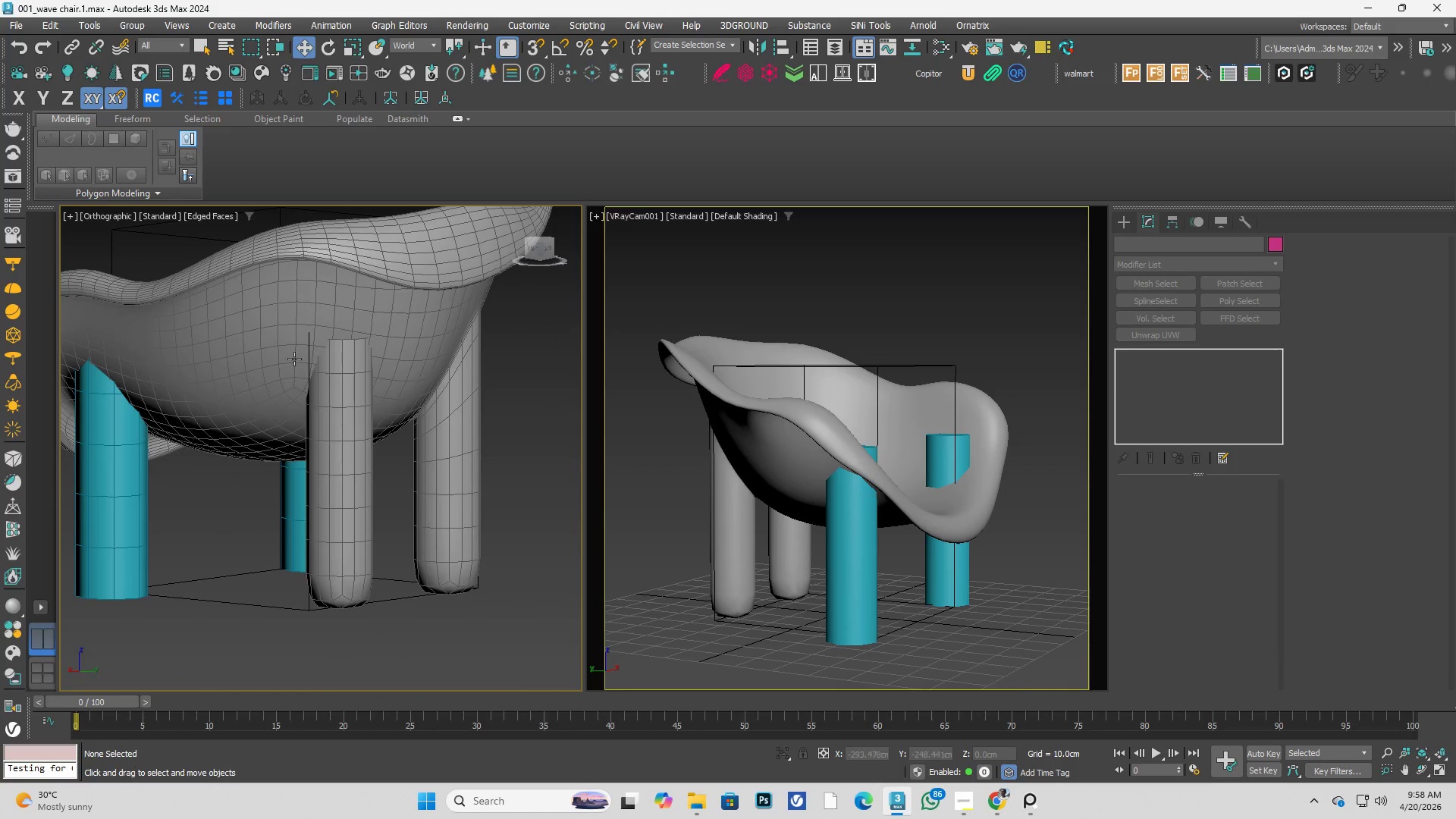 
left_click([349, 397])
 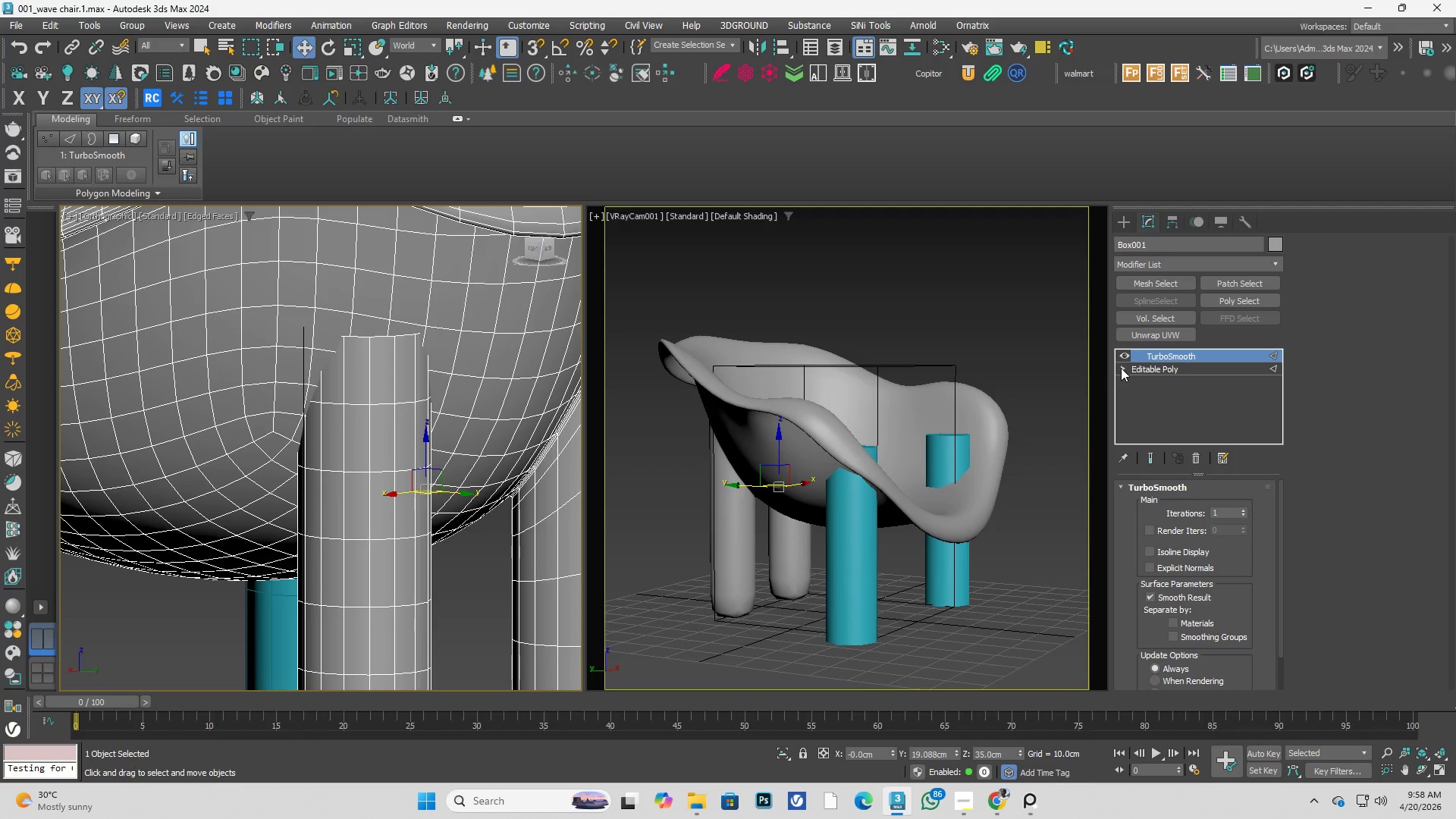 
scroll: coordinate [318, 344], scroll_direction: up, amount: 2.0
 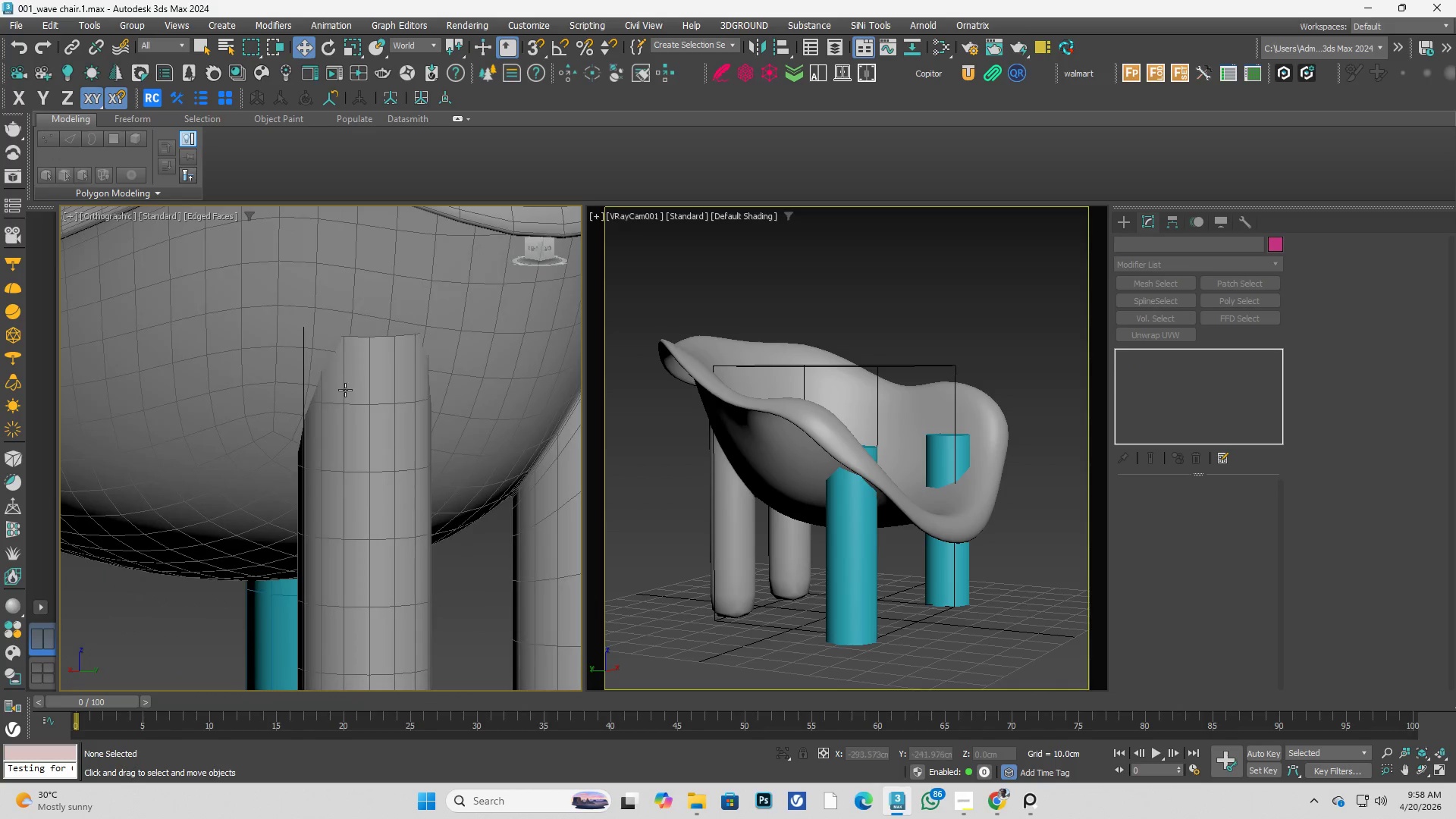 
double_click([1147, 388])
 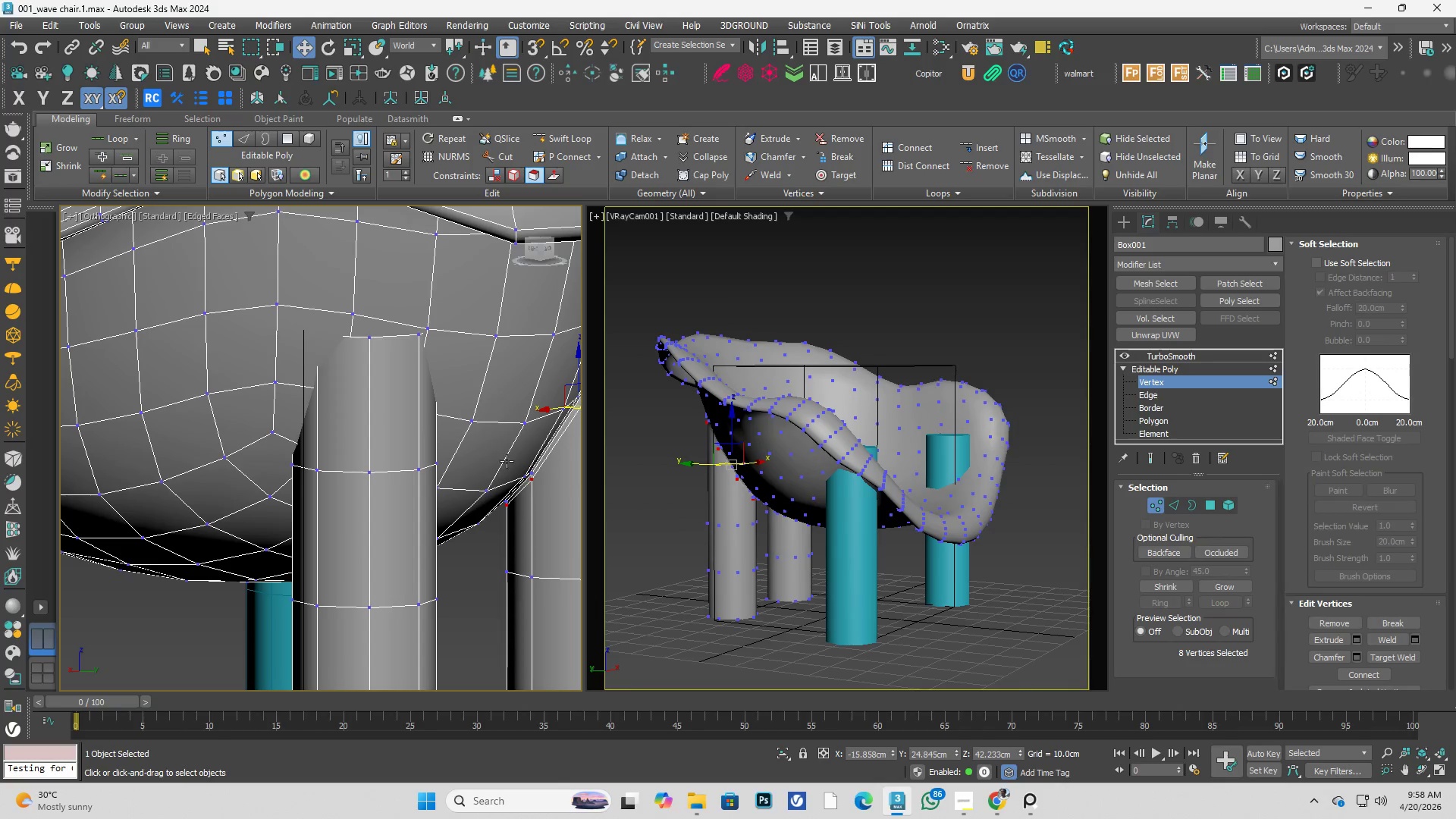 
hold_key(key=AltLeft, duration=0.72)
 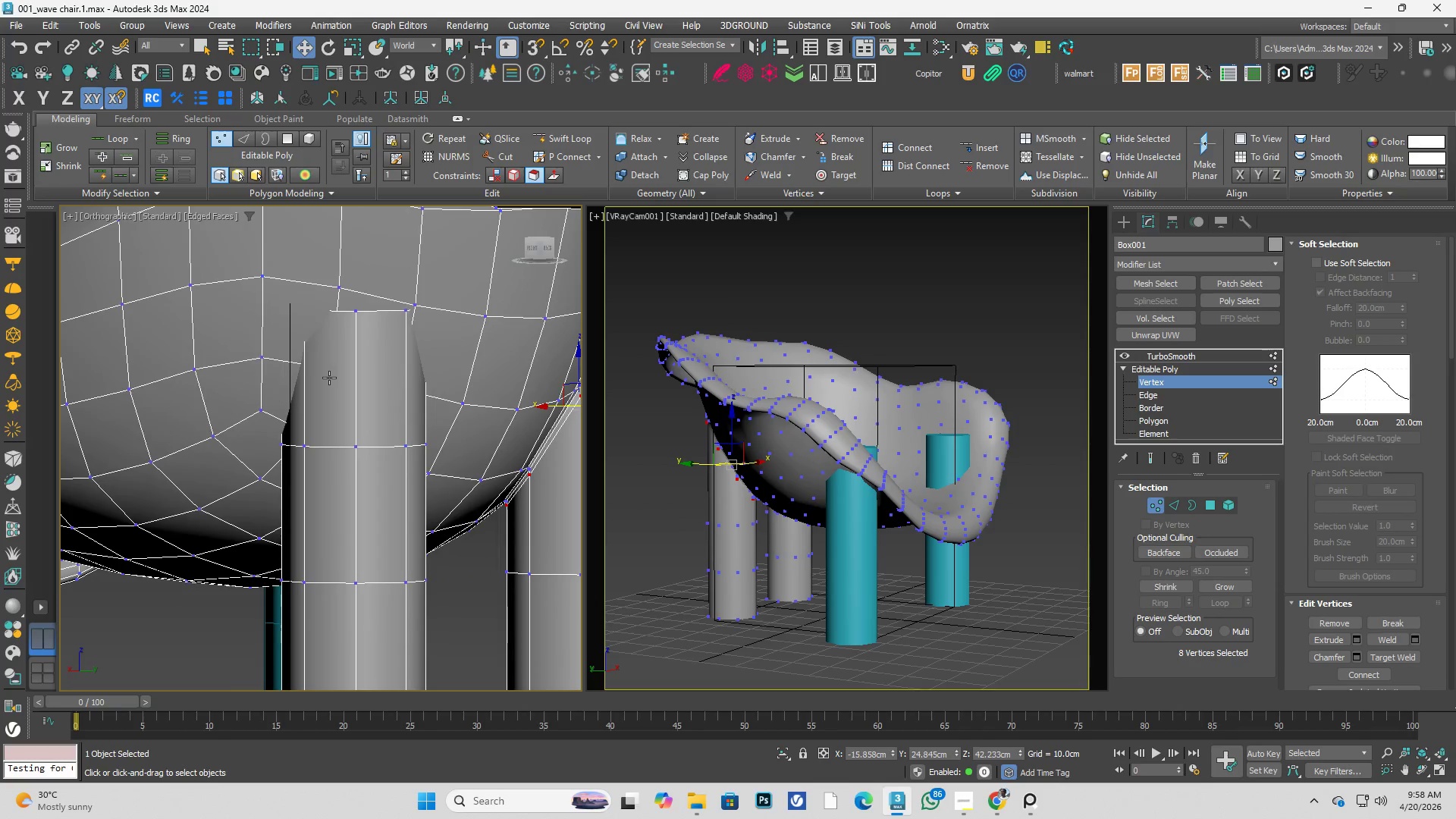 
hold_key(key=AltLeft, duration=0.41)
 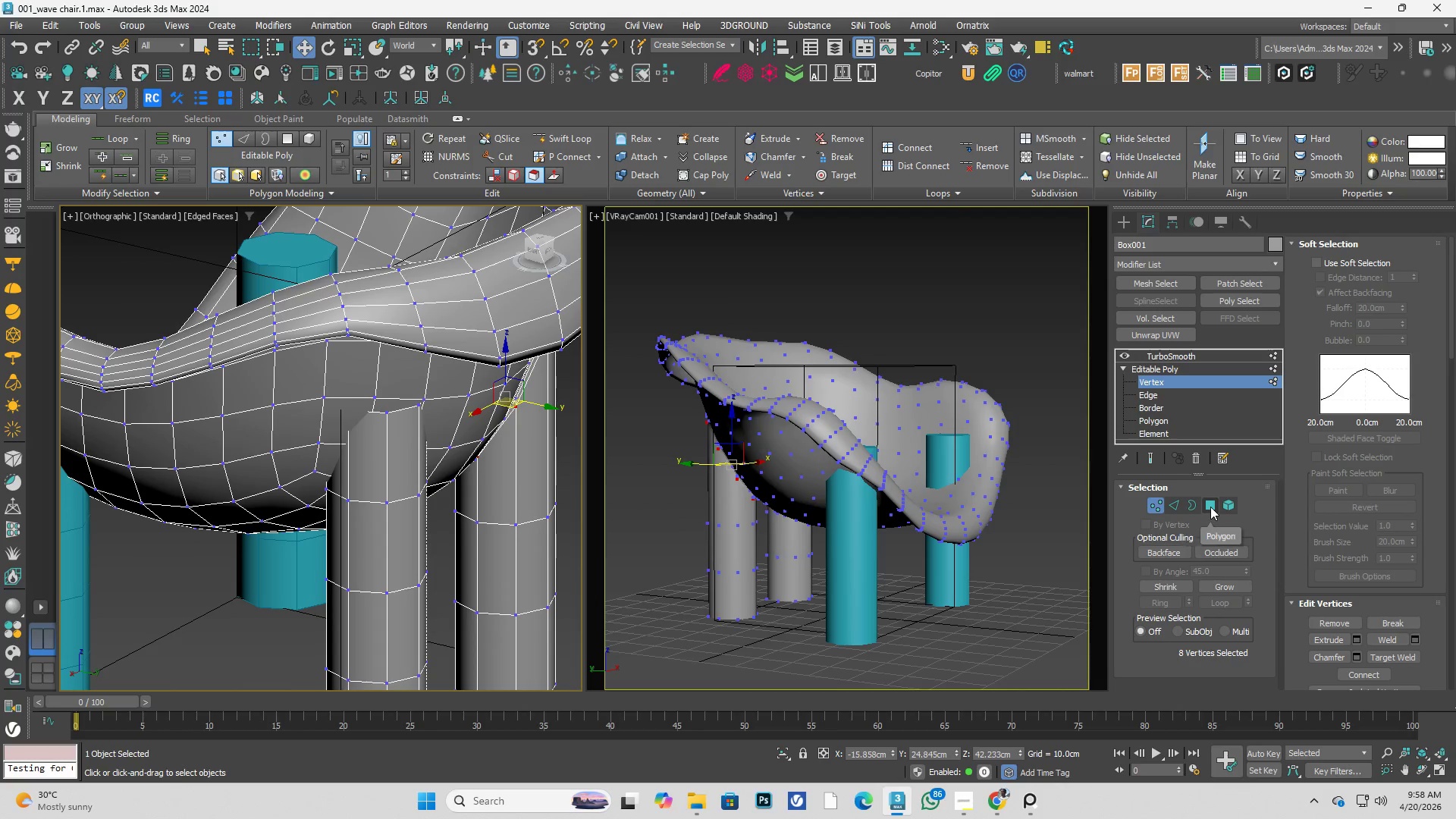 
scroll: coordinate [329, 377], scroll_direction: down, amount: 1.0
 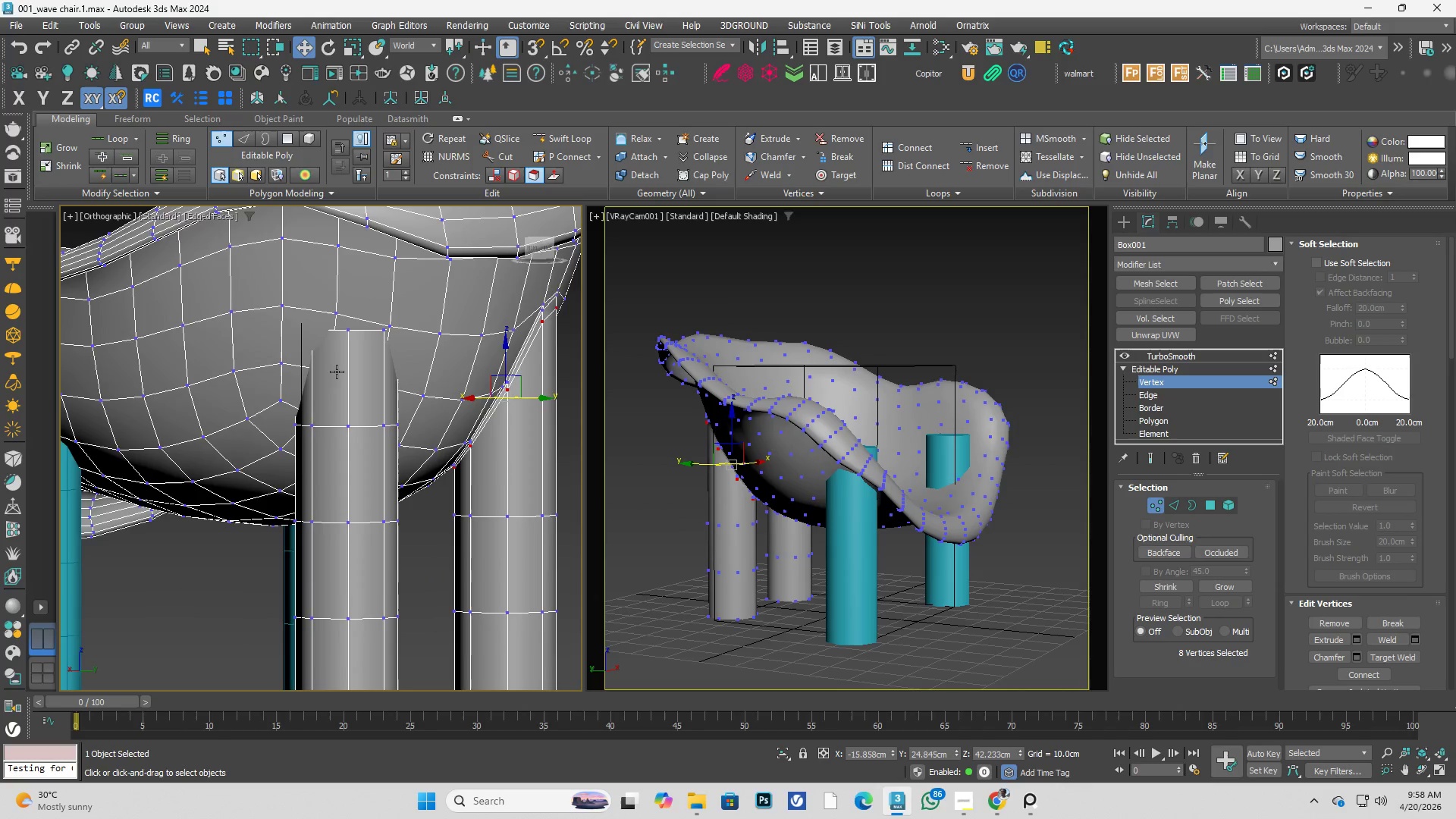 
left_click([1194, 507])
 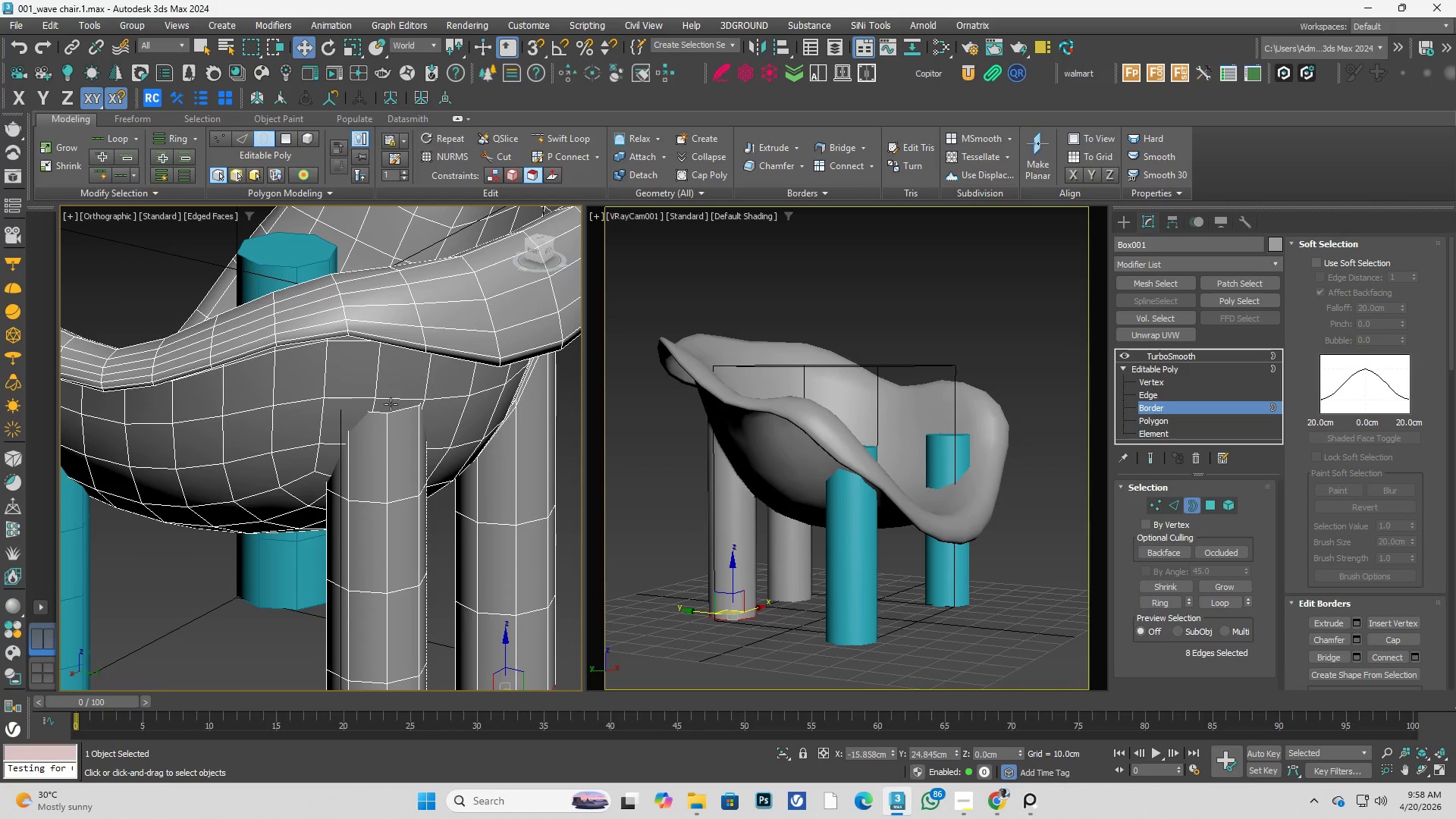 
left_click([390, 412])
 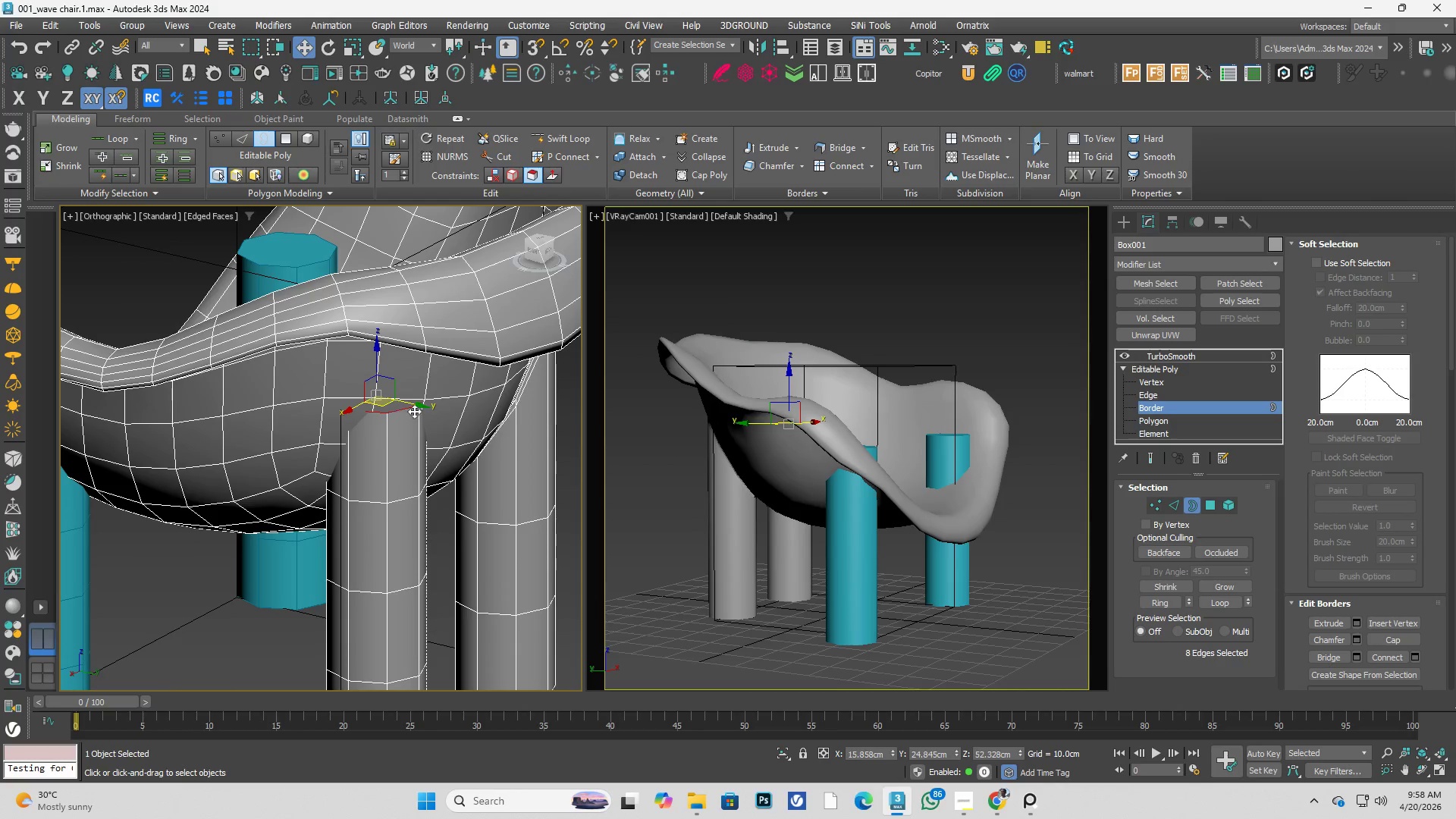 
key(Alt+AltLeft)
 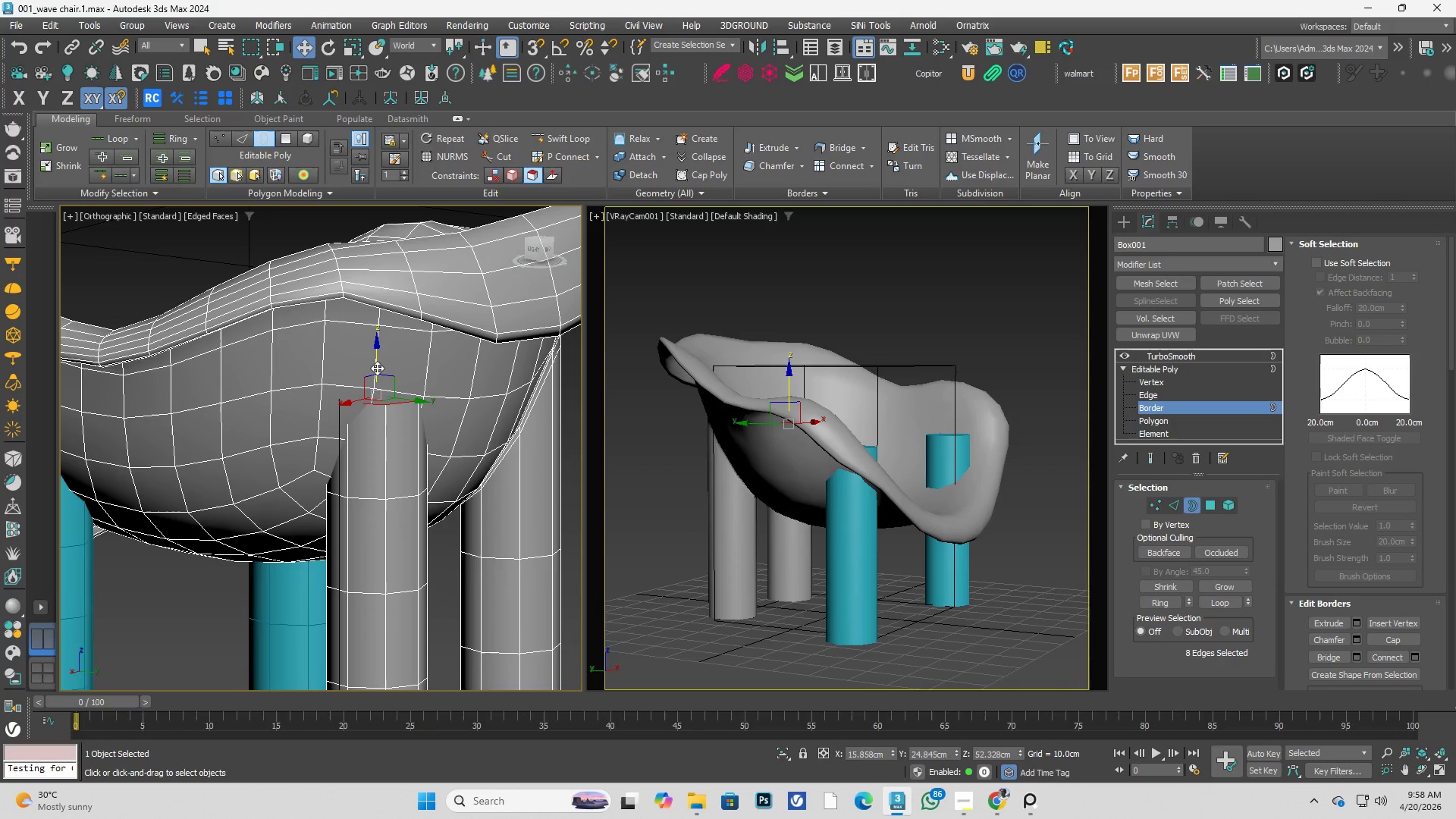 
left_click_drag(start_coordinate=[375, 365], to_coordinate=[373, 331])
 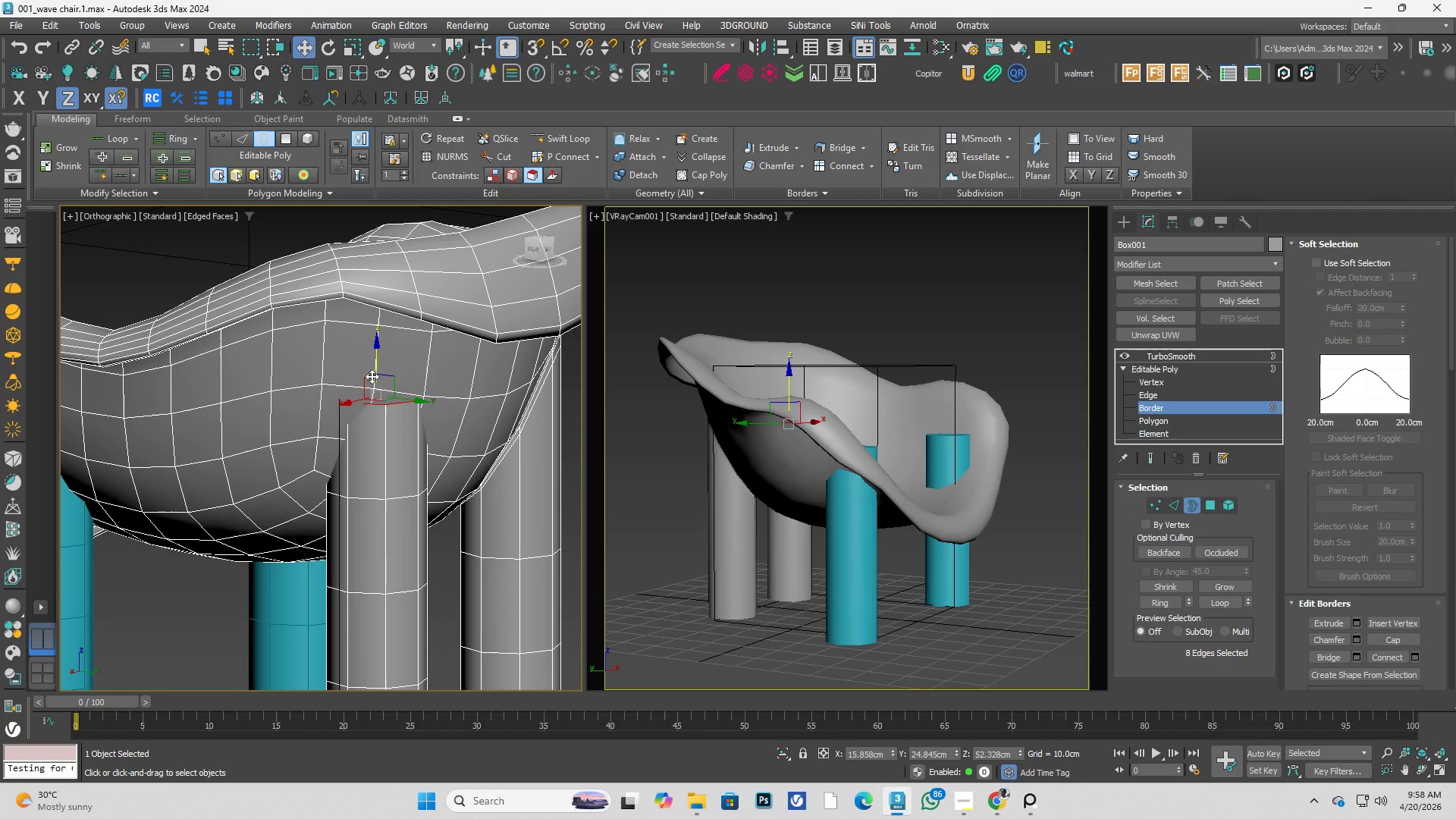 
hold_key(key=AltLeft, duration=0.58)
 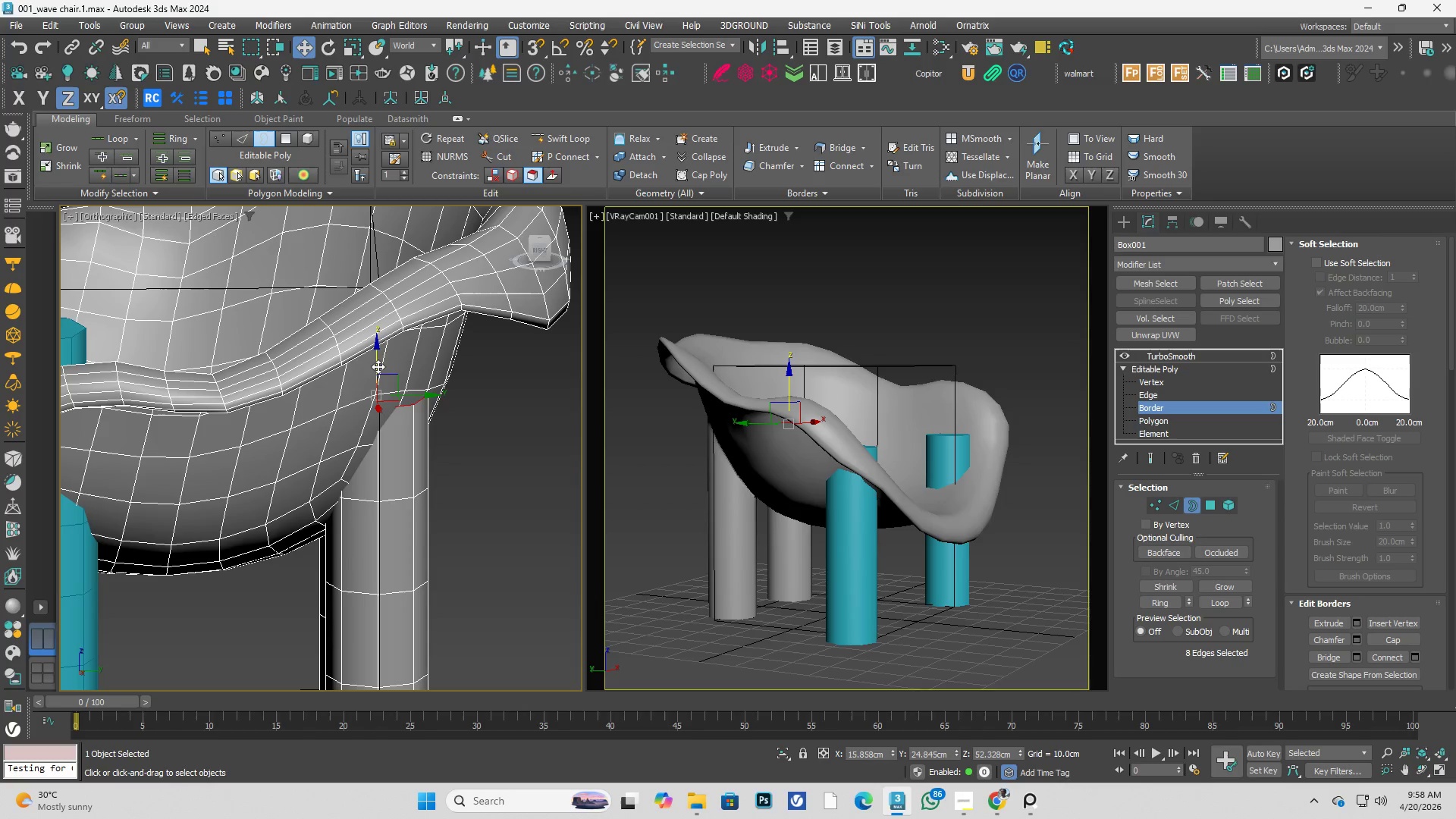 
left_click_drag(start_coordinate=[374, 362], to_coordinate=[370, 301])
 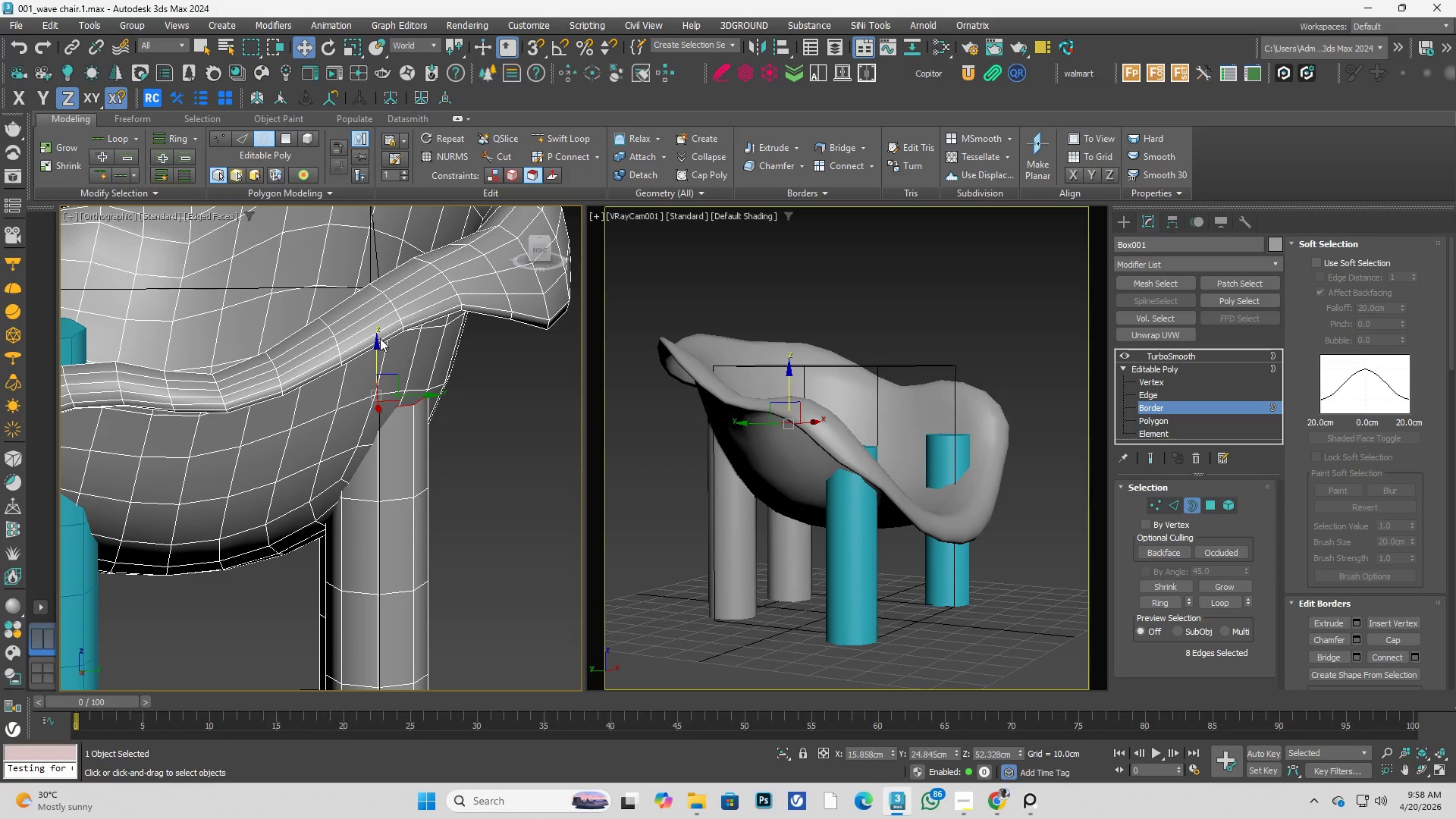 
hold_key(key=AltLeft, duration=0.78)
 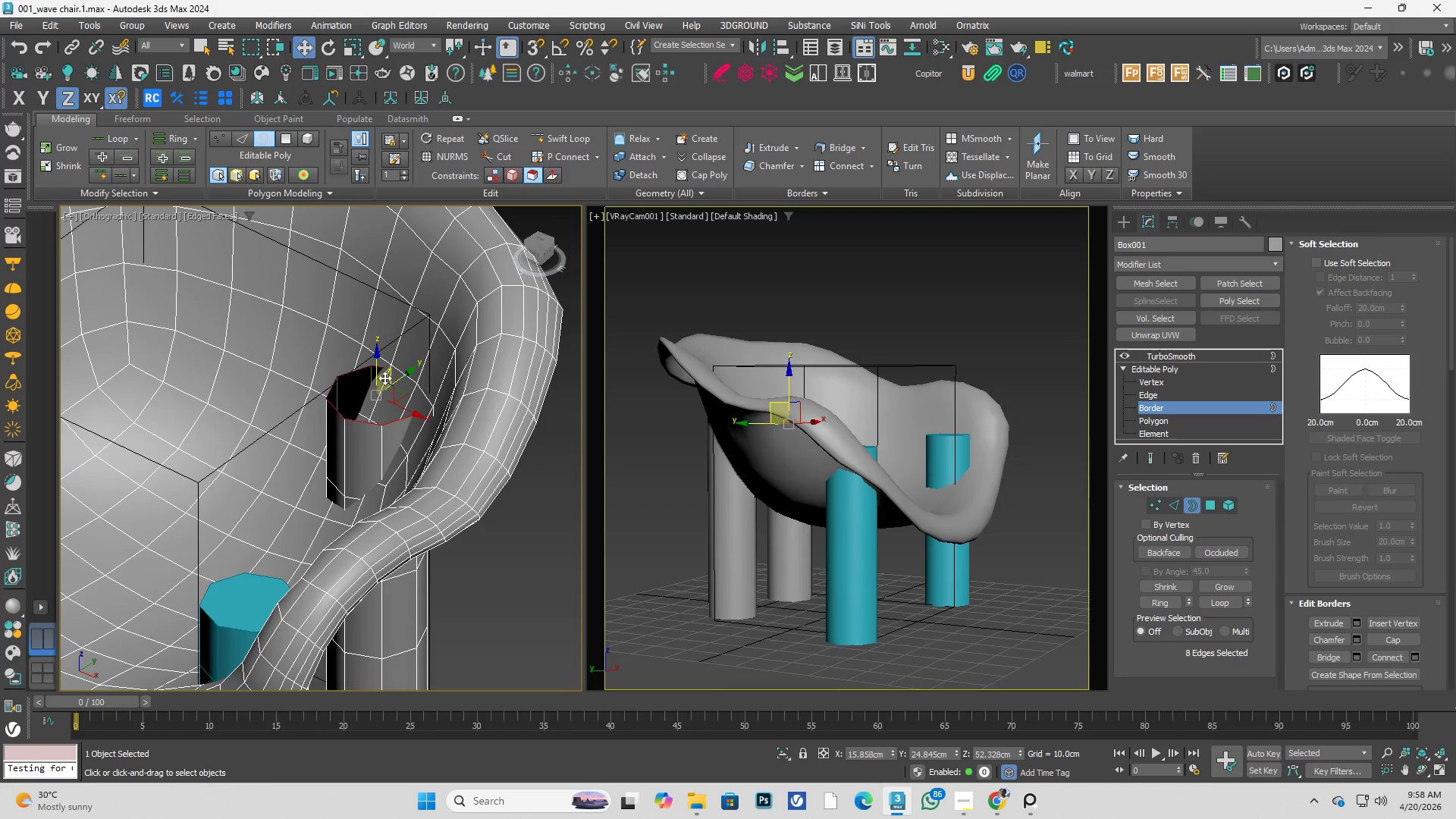 
key(Alt+AltLeft)
 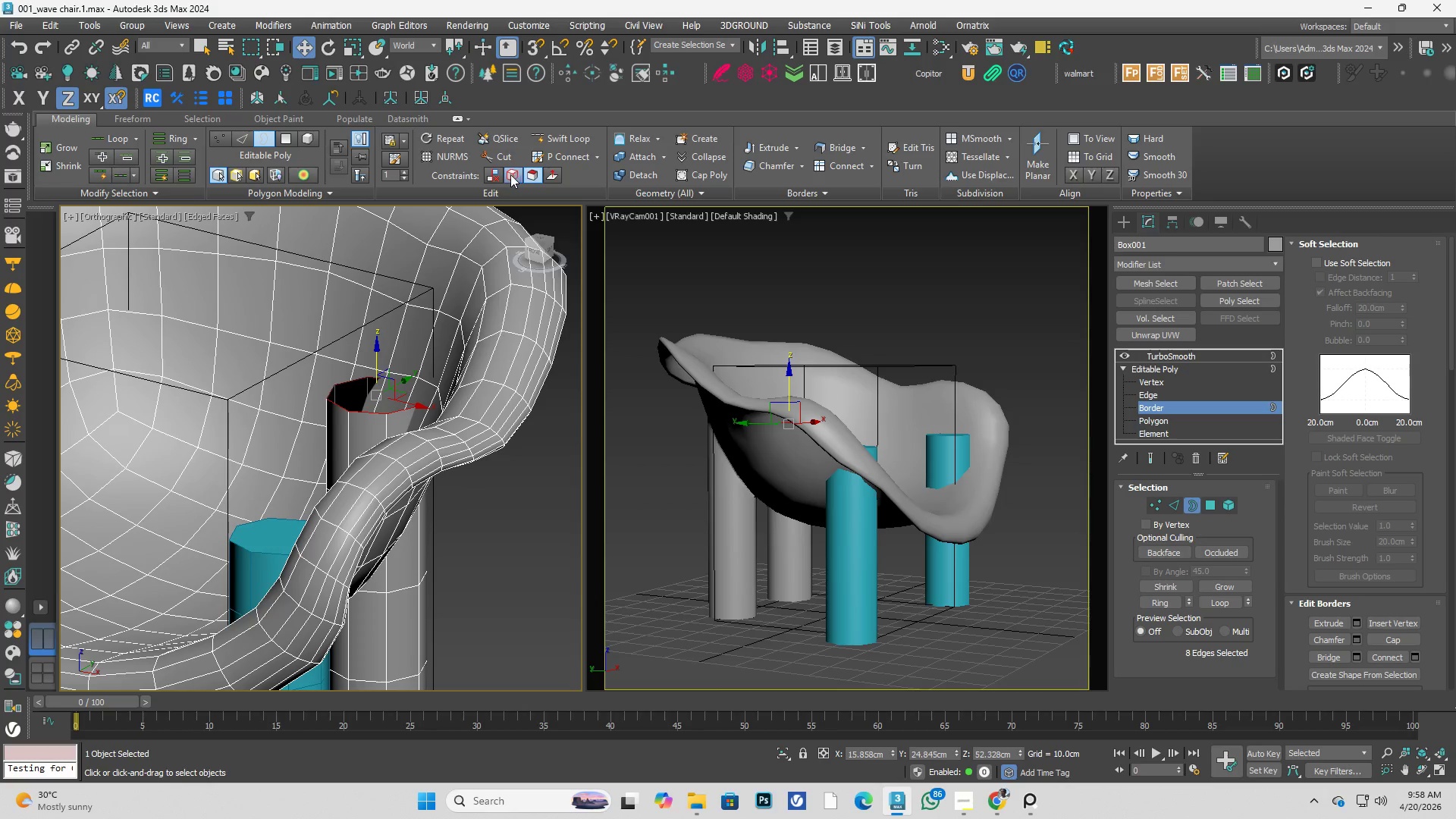 
left_click([497, 174])
 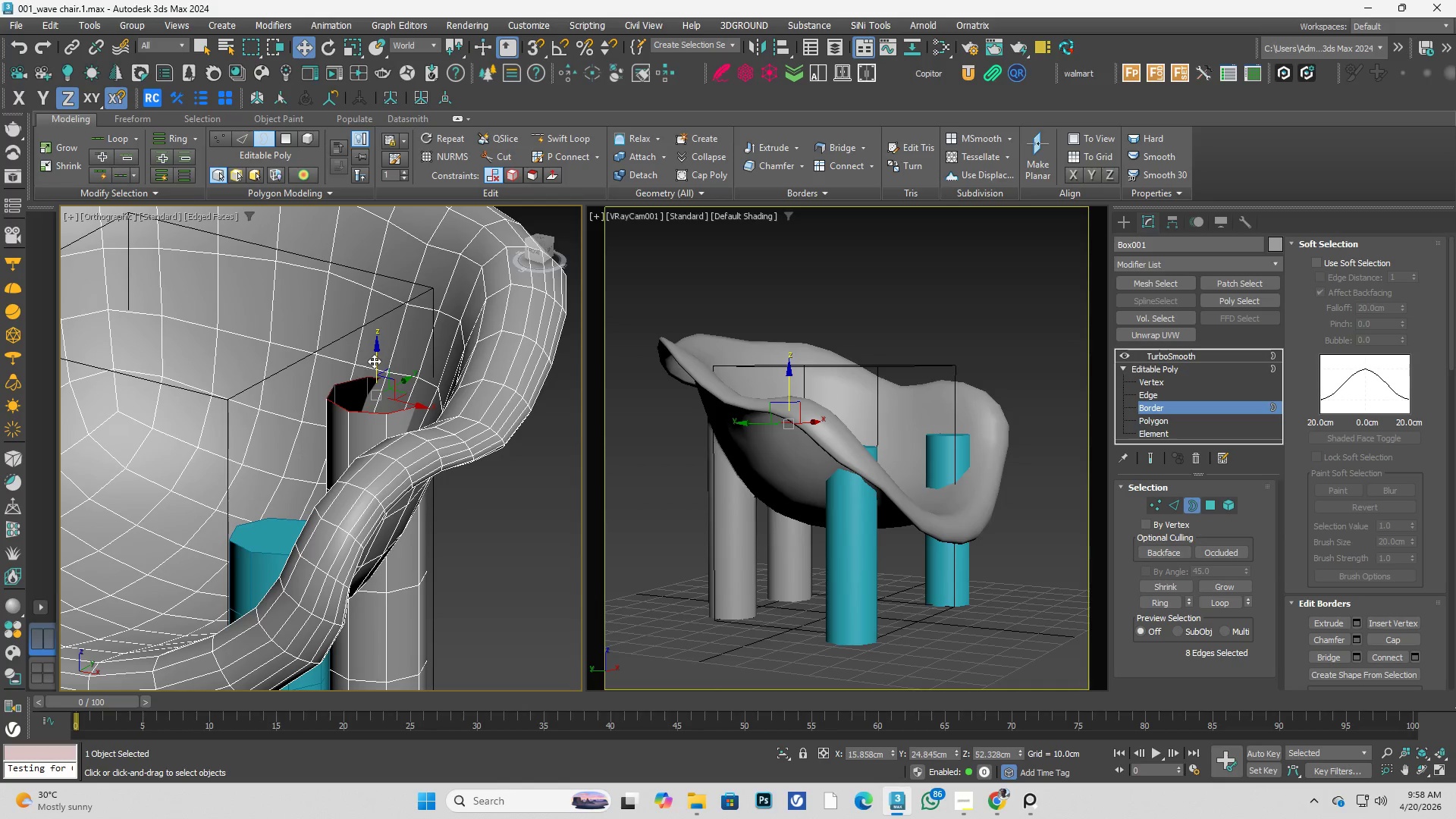 
left_click_drag(start_coordinate=[377, 362], to_coordinate=[340, 261])
 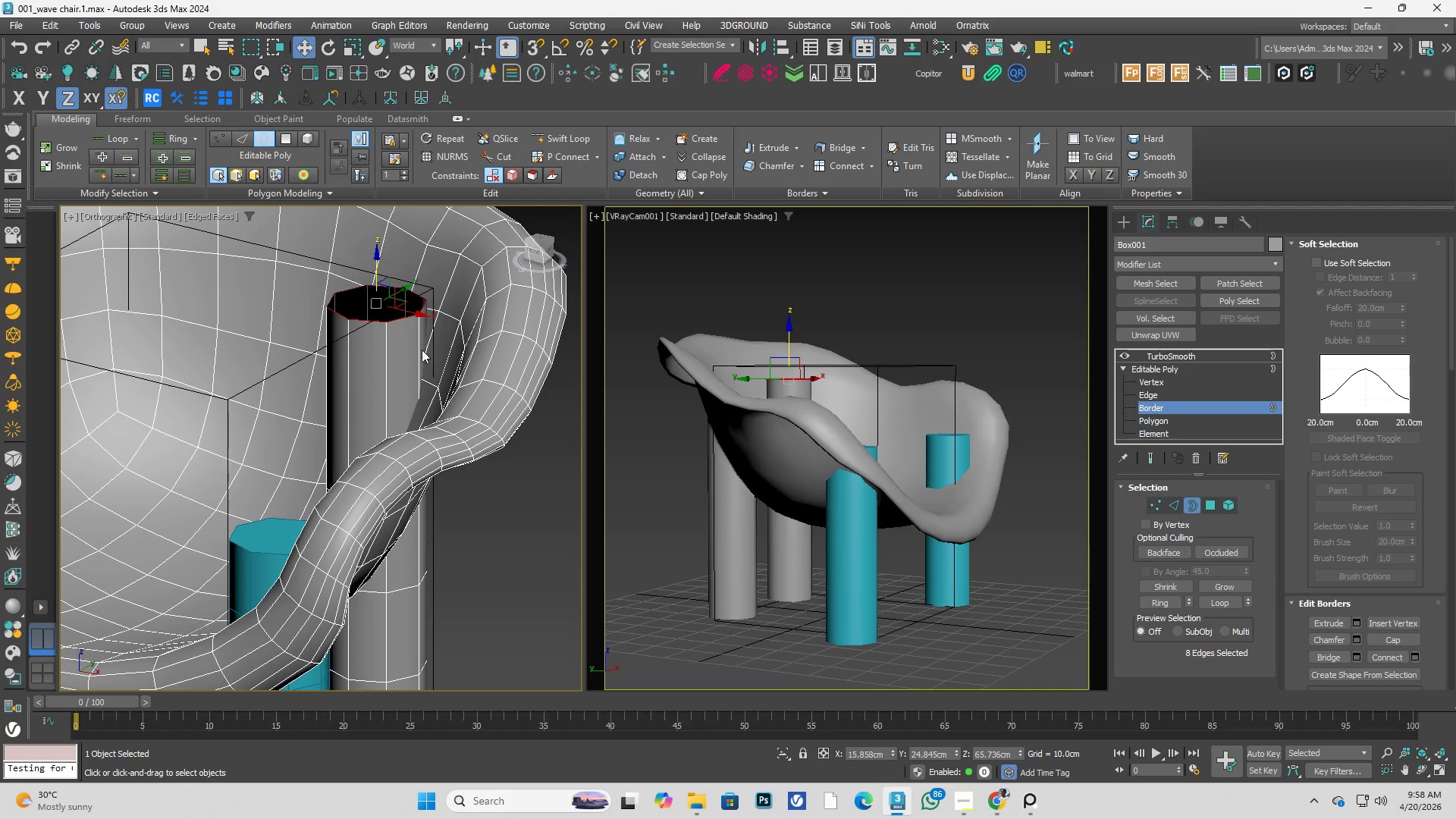 
hold_key(key=AltLeft, duration=0.39)
 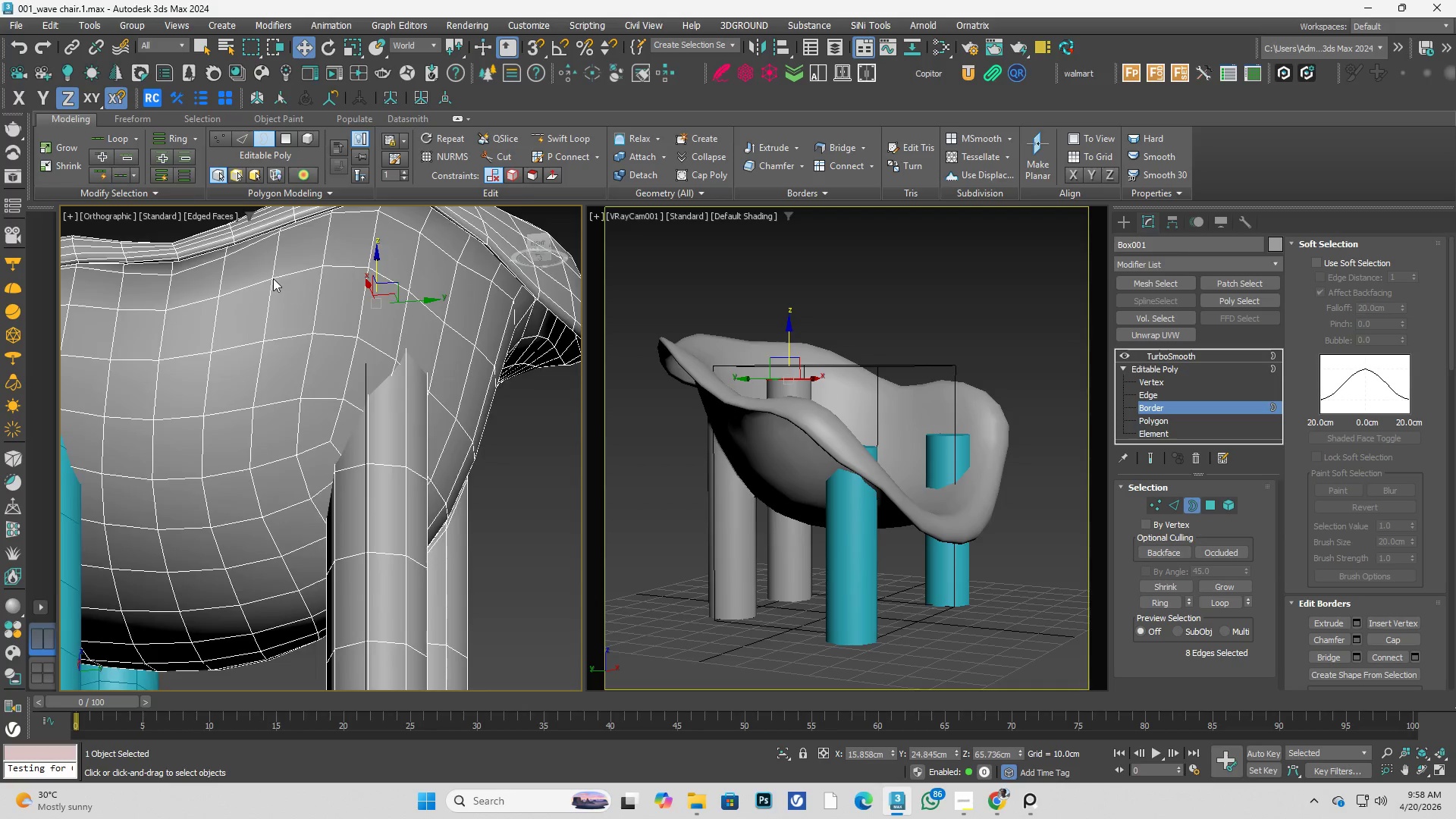 
hold_key(key=AltLeft, duration=0.33)
 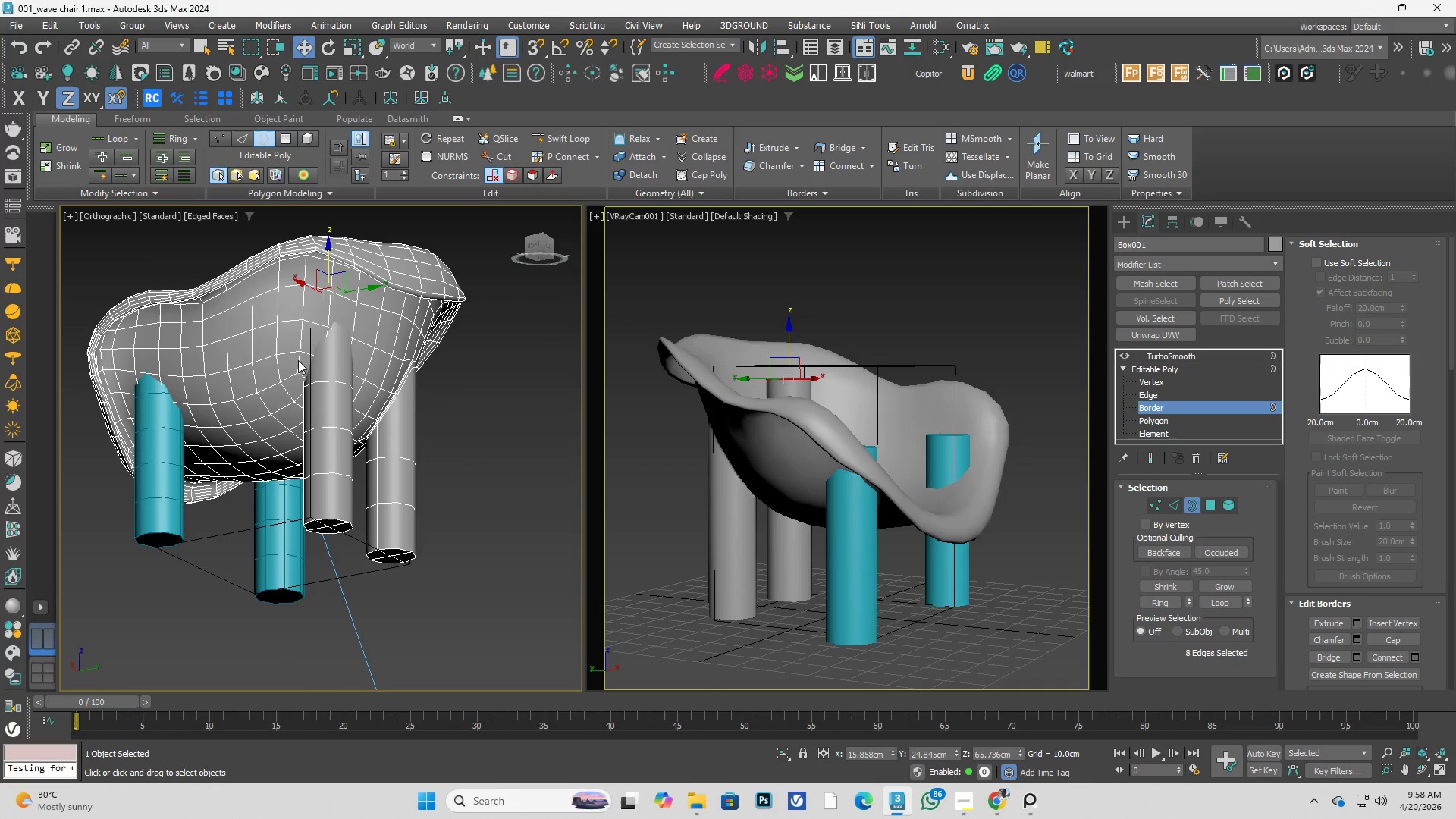 
scroll: coordinate [285, 293], scroll_direction: down, amount: 2.0
 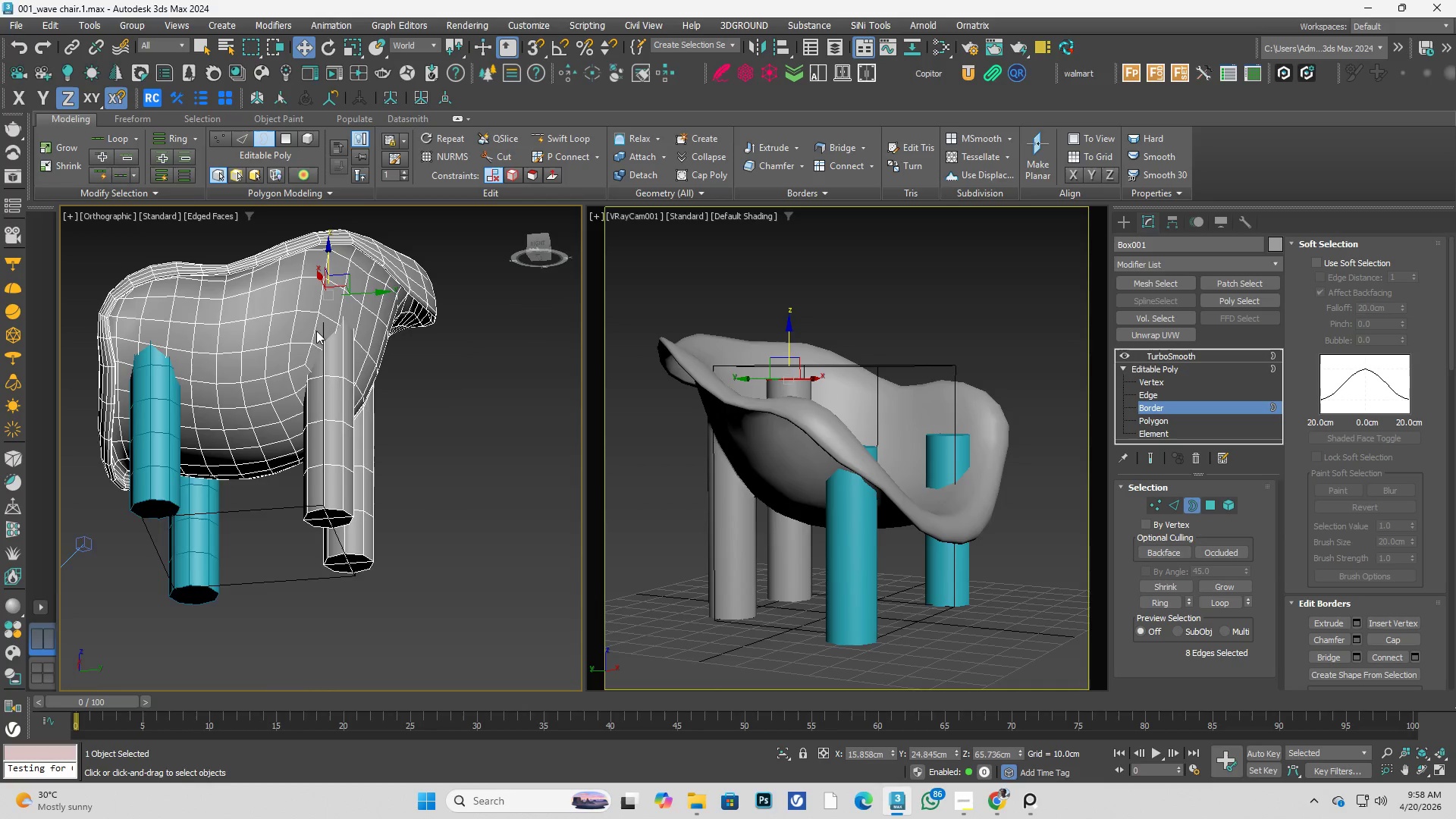 
key(Control+S)
 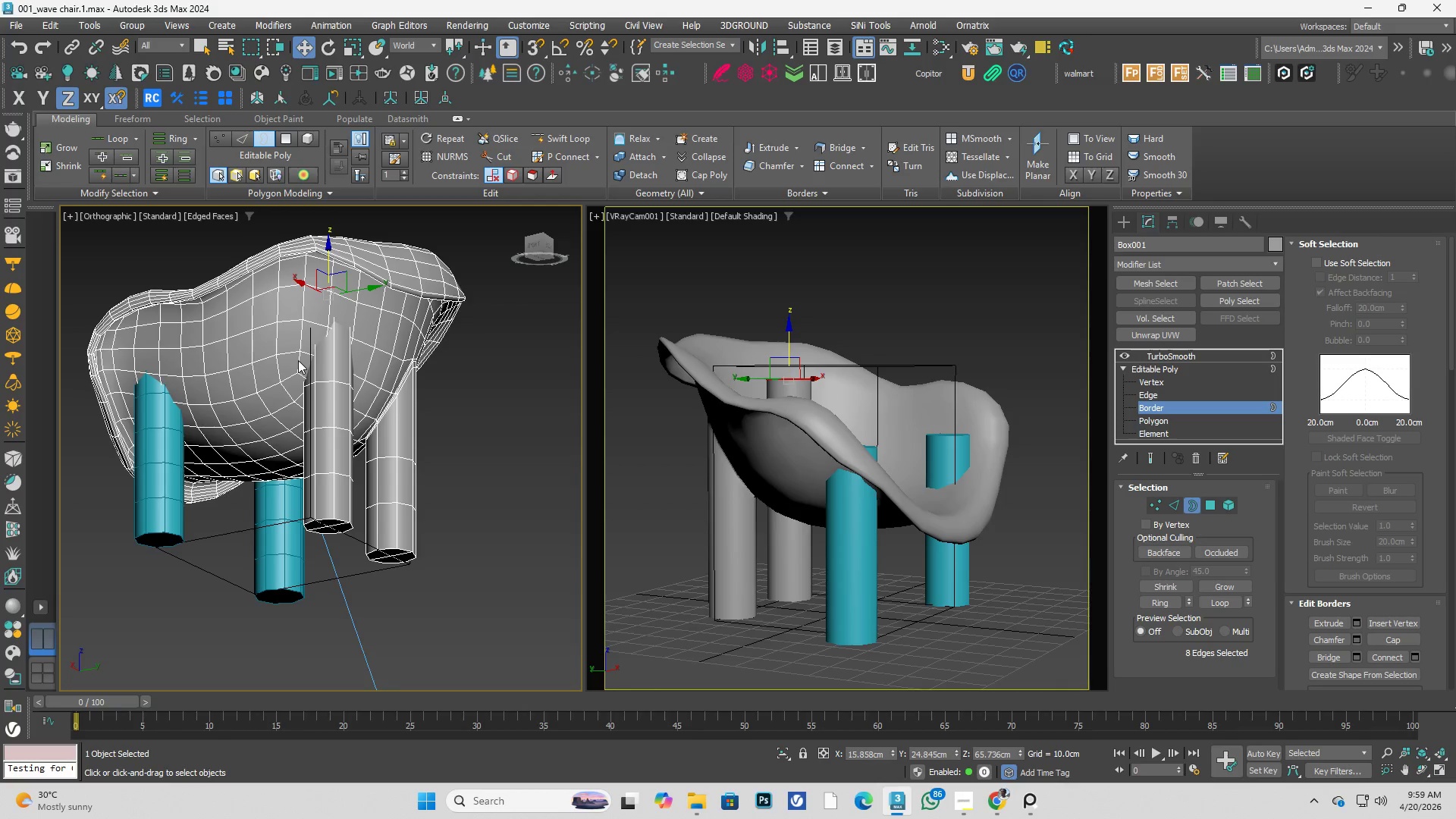 
hold_key(key=AltLeft, duration=0.58)
 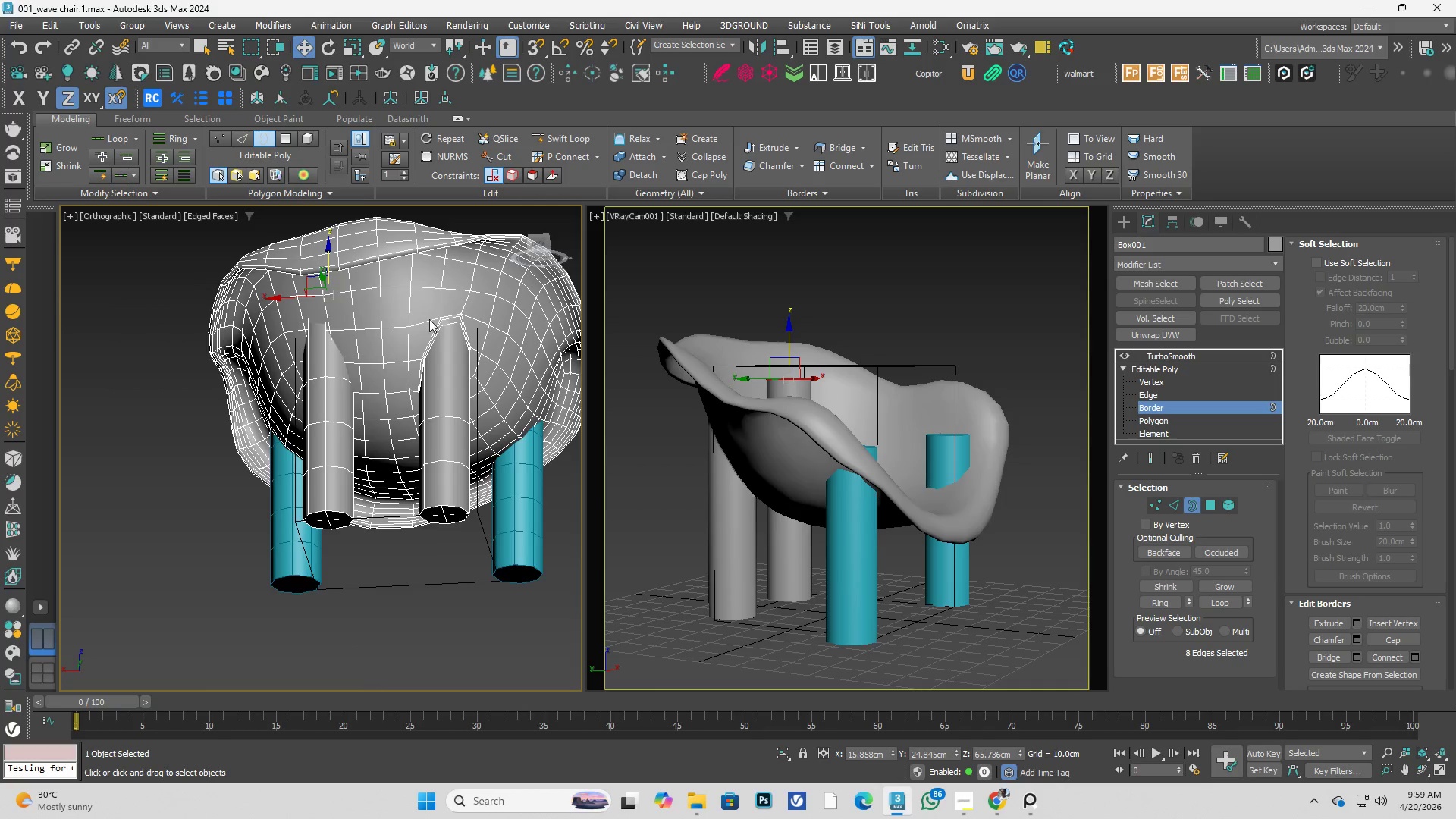 
scroll: coordinate [438, 315], scroll_direction: up, amount: 3.0
 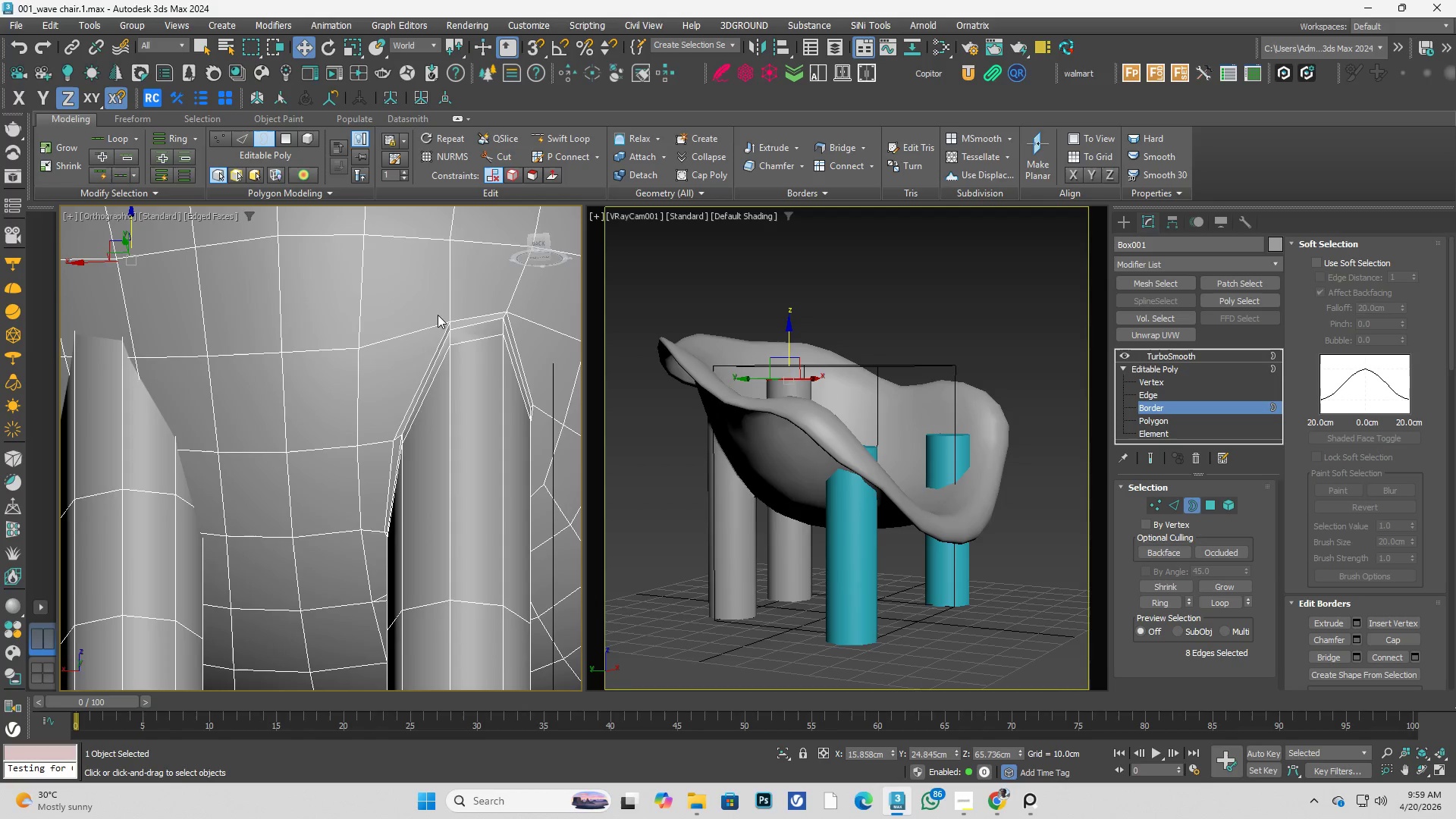 
hold_key(key=AltLeft, duration=1.36)
 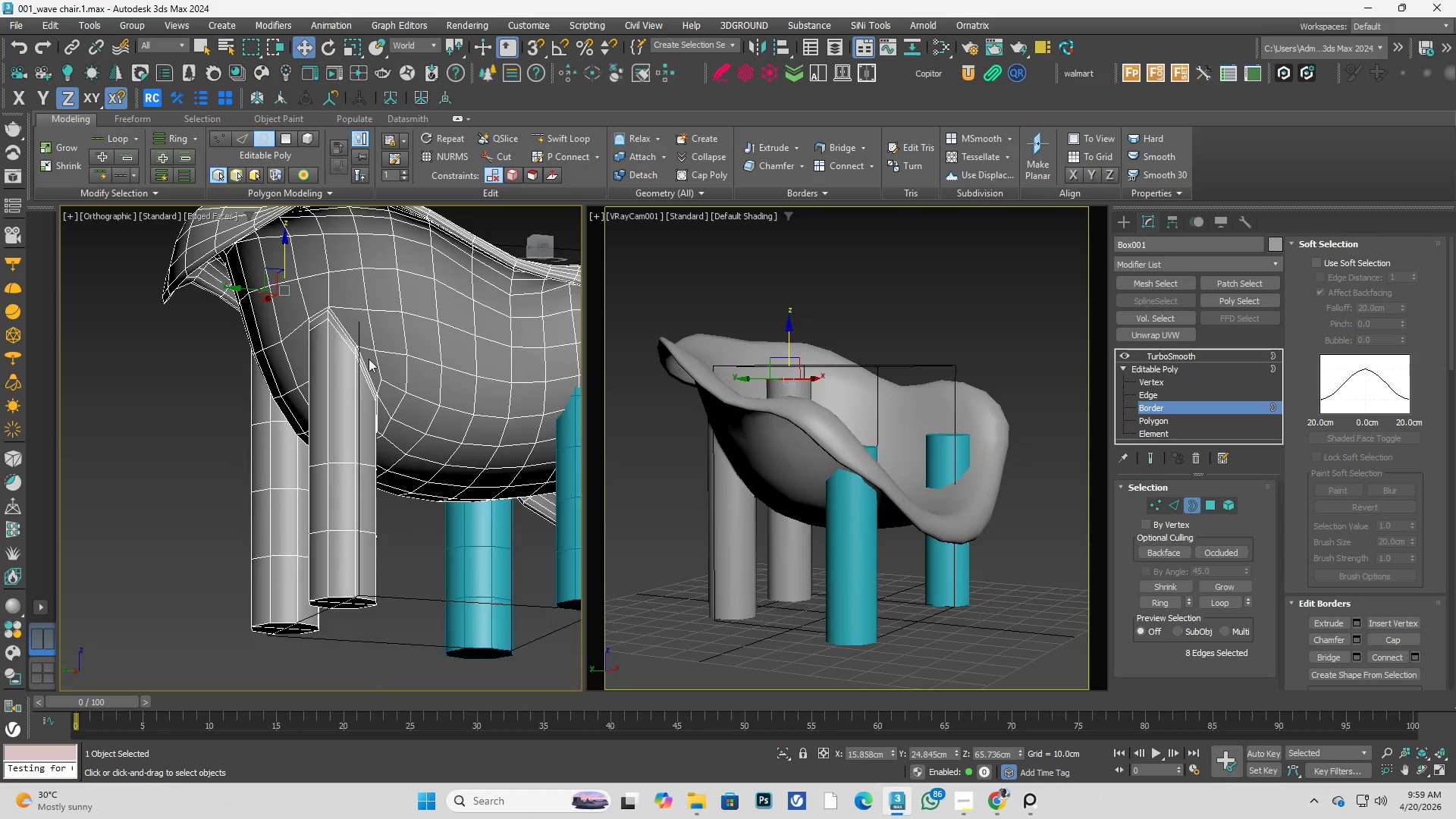 
scroll: coordinate [443, 325], scroll_direction: down, amount: 2.0
 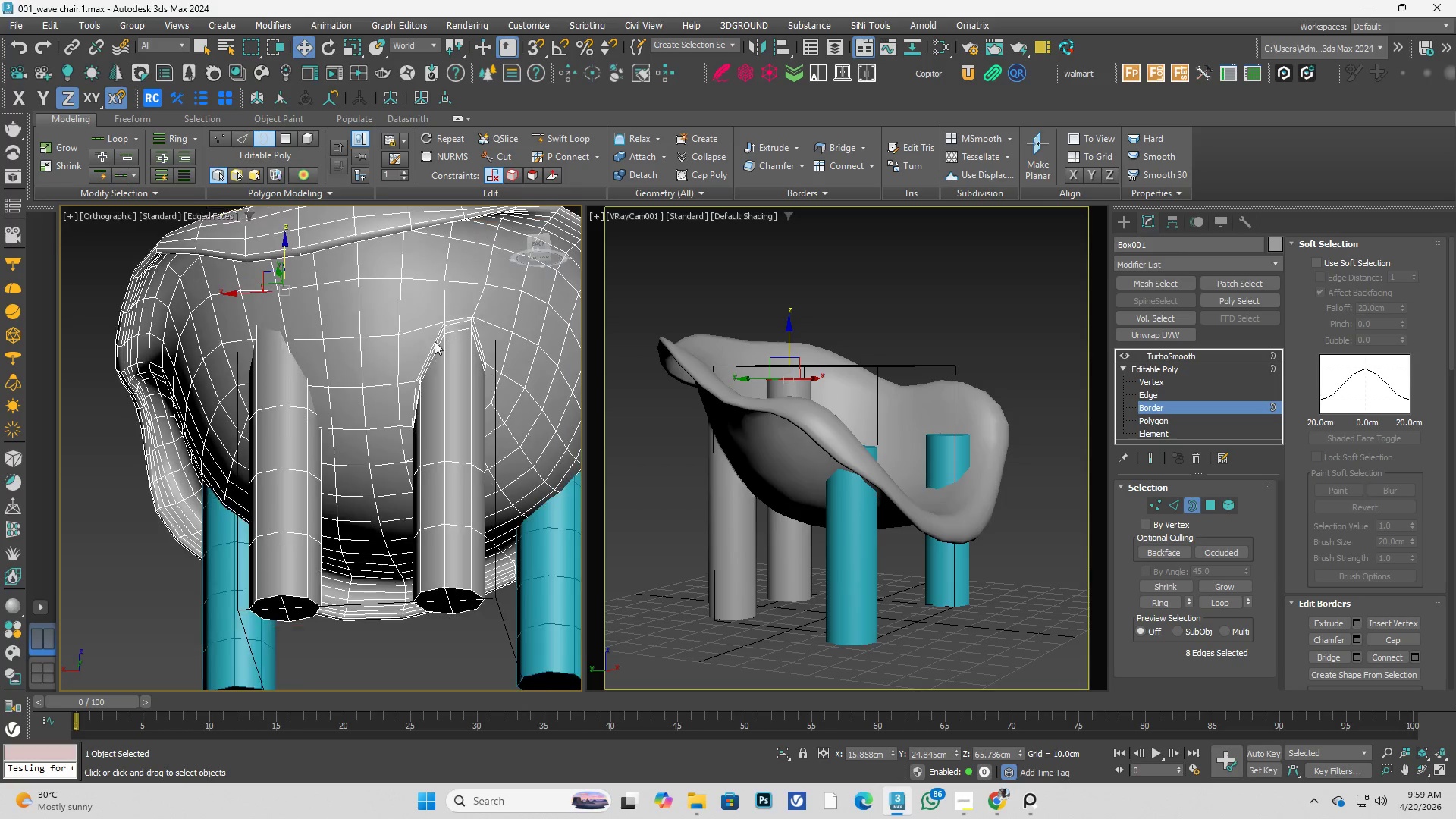 
scroll: coordinate [337, 347], scroll_direction: up, amount: 4.0
 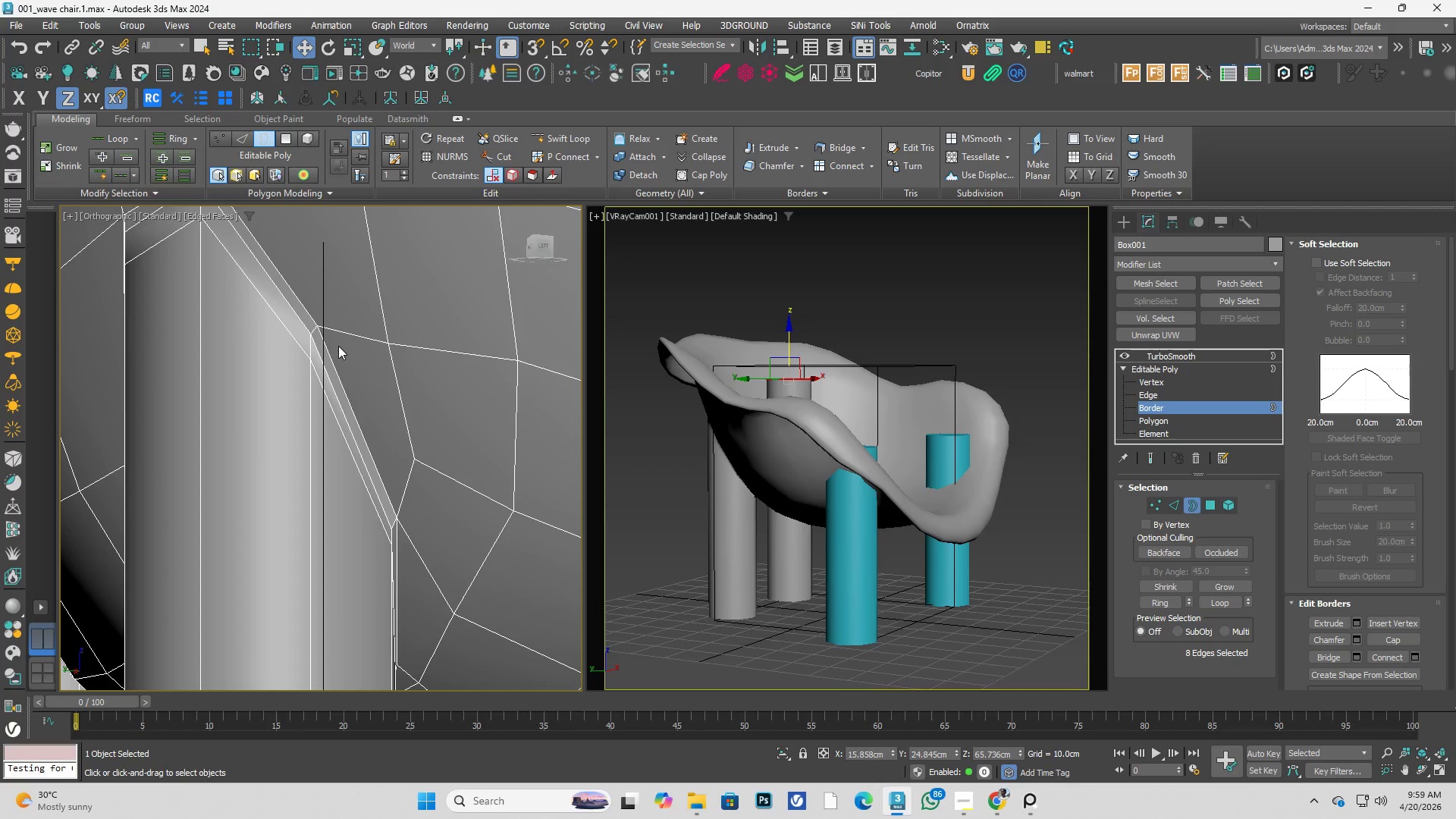 
hold_key(key=AltLeft, duration=0.39)
 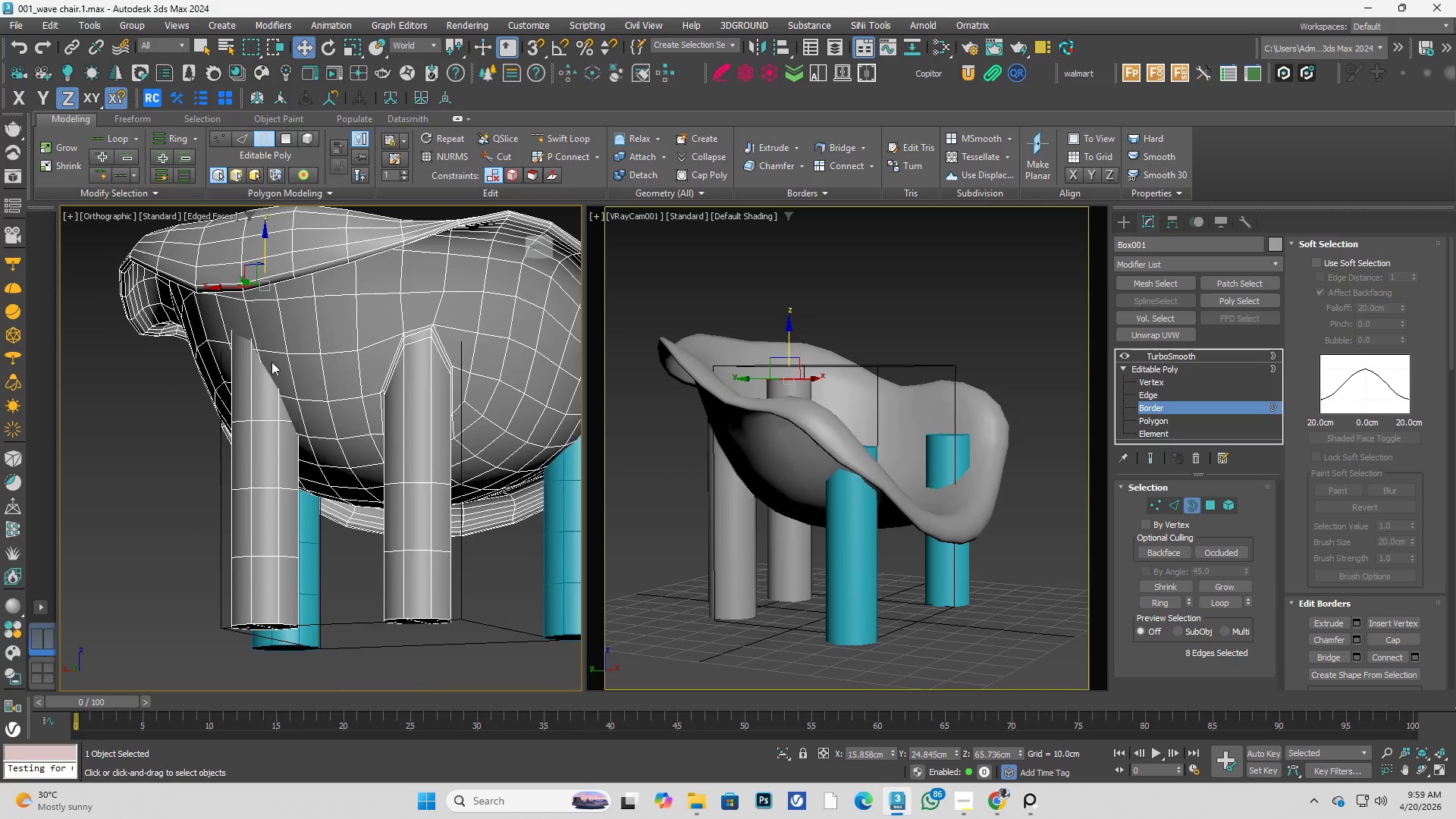 
scroll: coordinate [350, 347], scroll_direction: down, amount: 4.0
 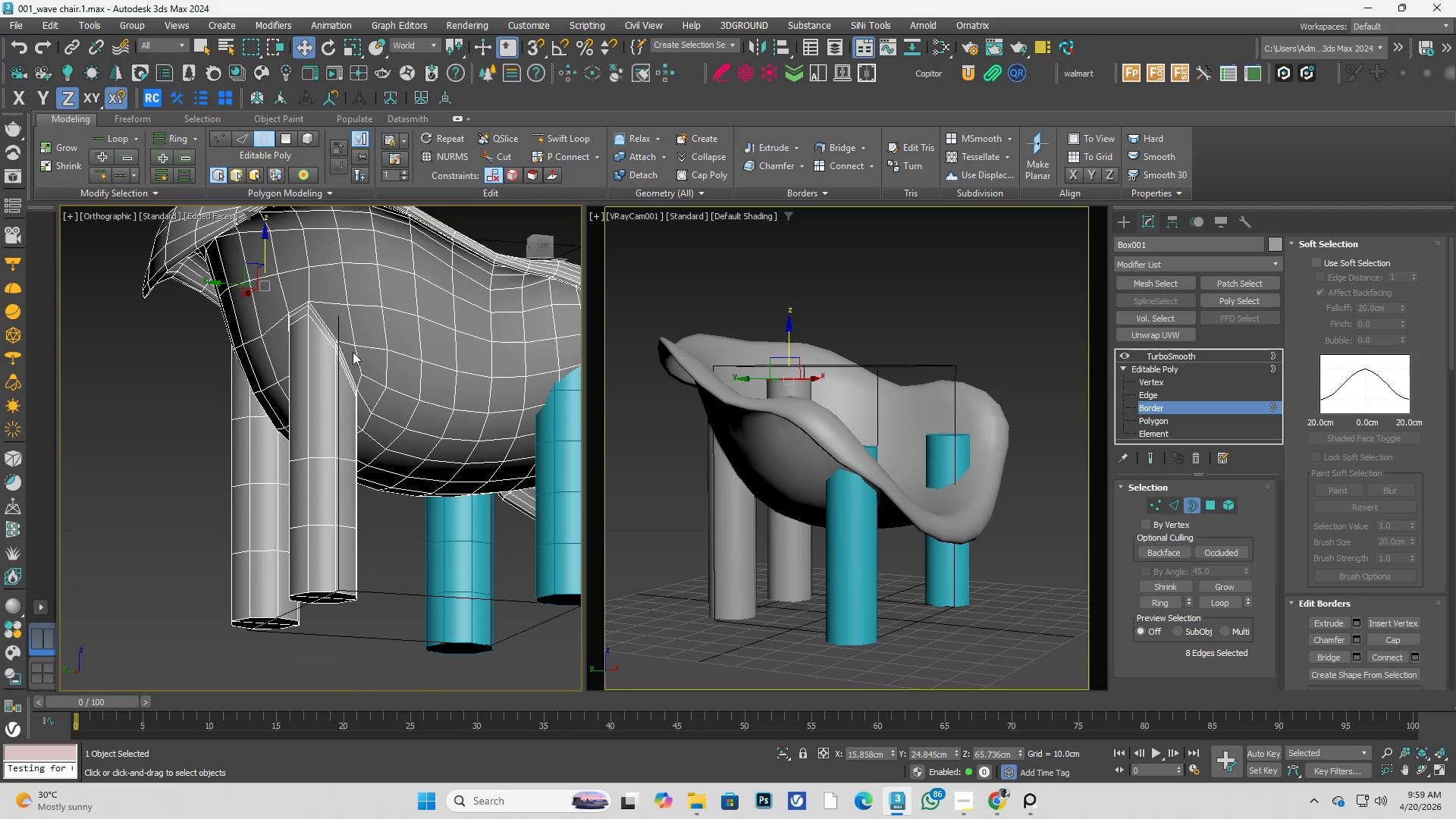 
hold_key(key=AltLeft, duration=0.34)
 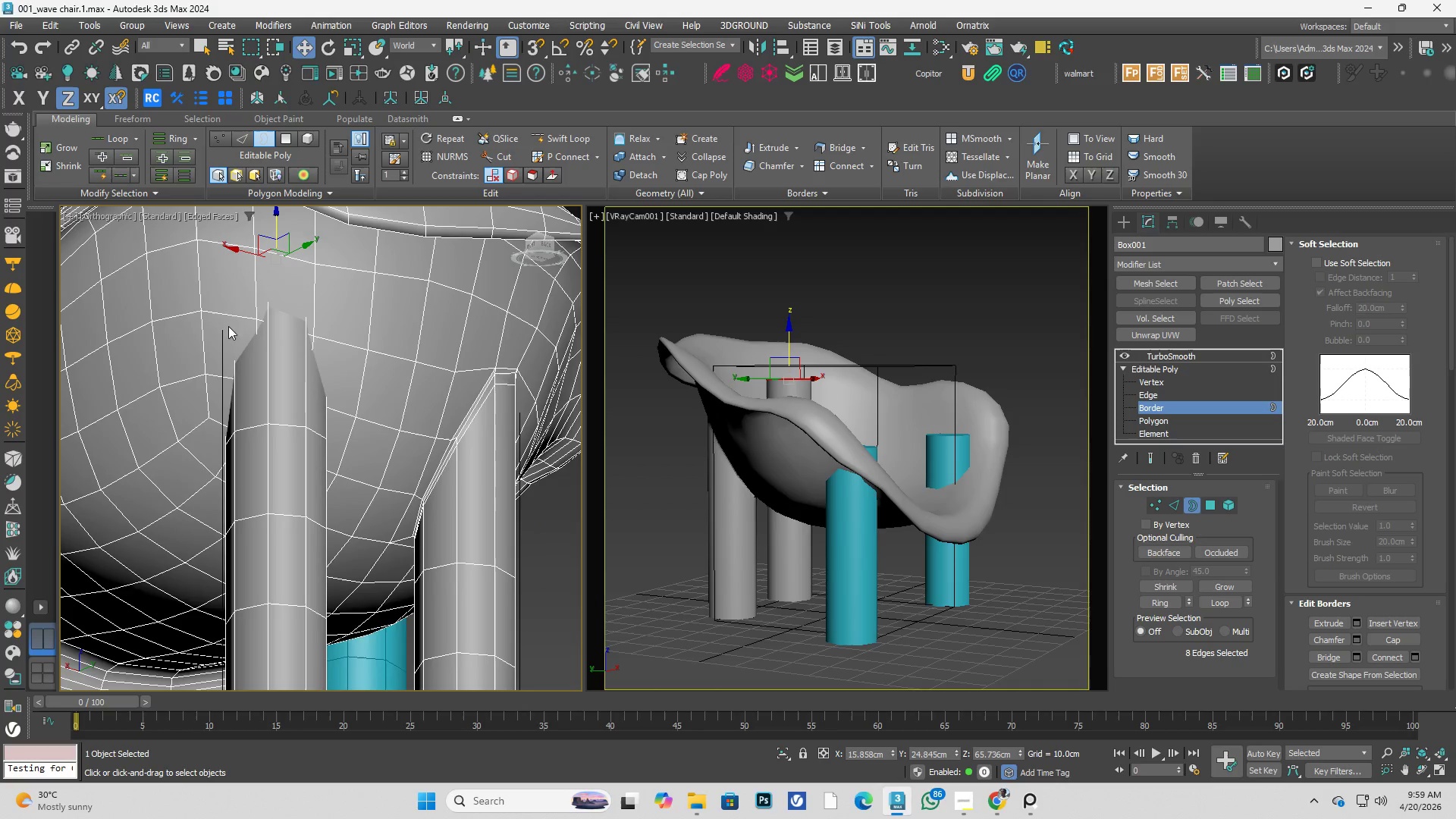 
scroll: coordinate [238, 349], scroll_direction: up, amount: 1.0
 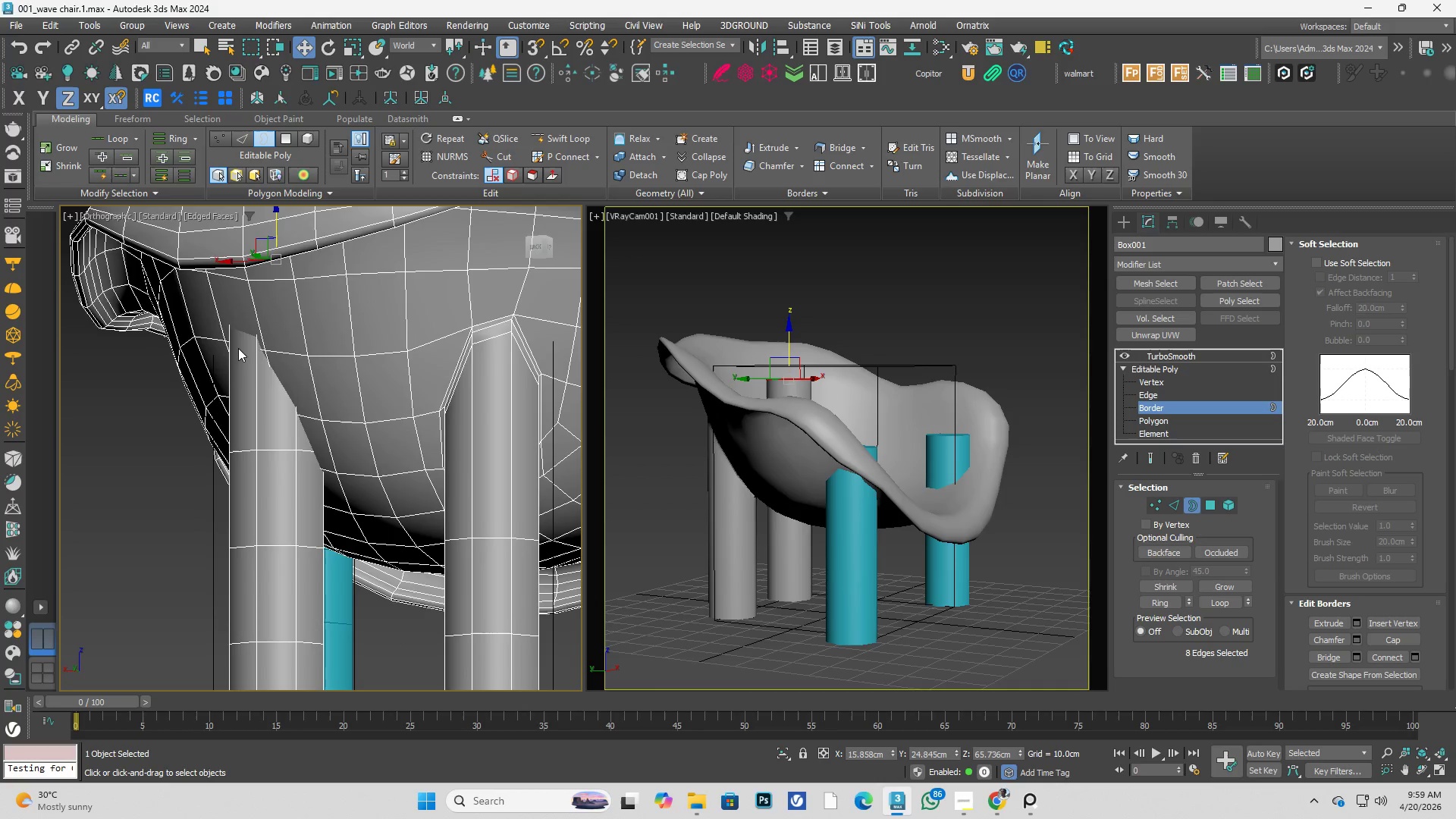 
key(Alt+AltLeft)
 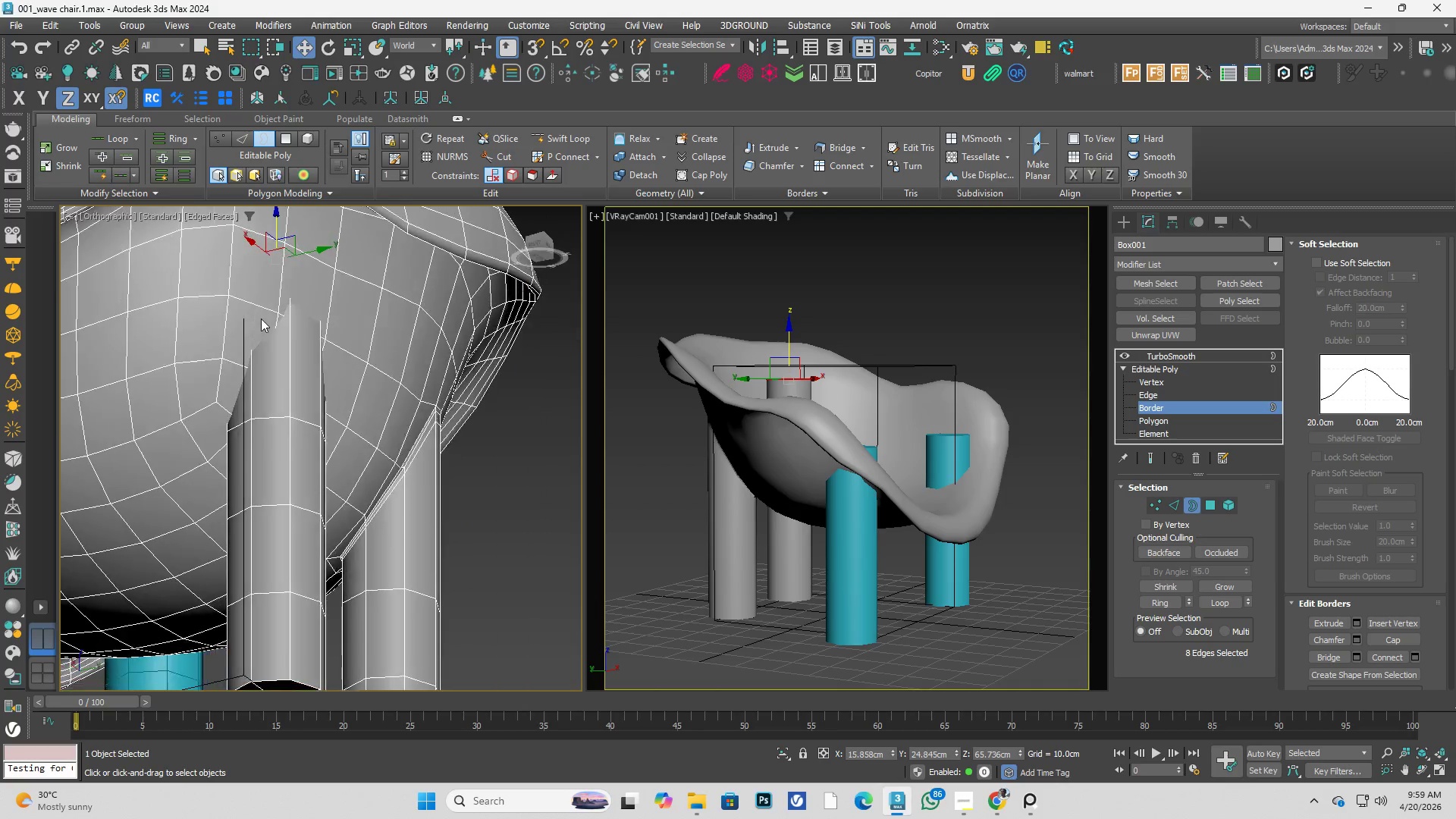 
key(Alt+AltLeft)
 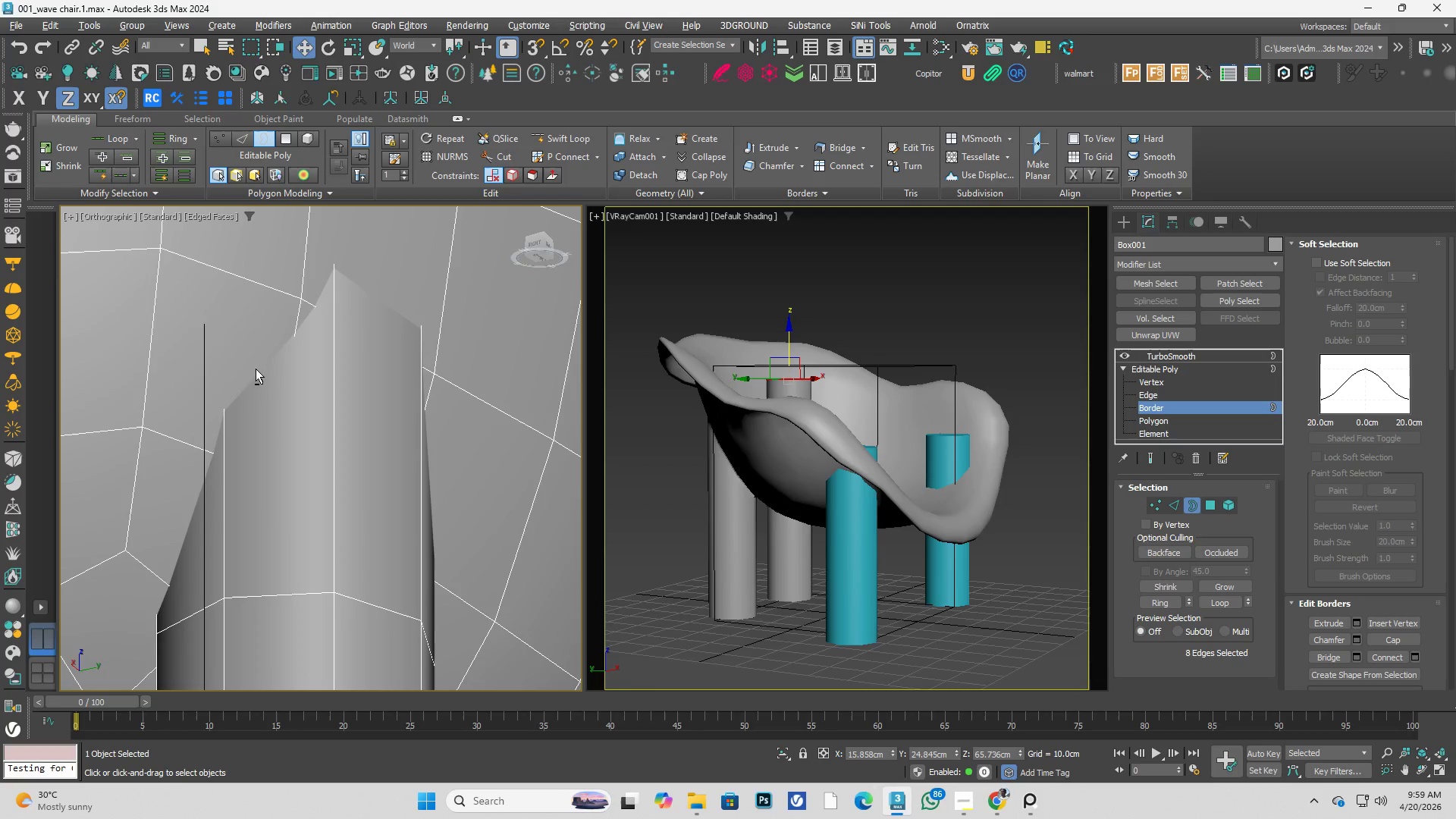 
scroll: coordinate [271, 322], scroll_direction: up, amount: 3.0
 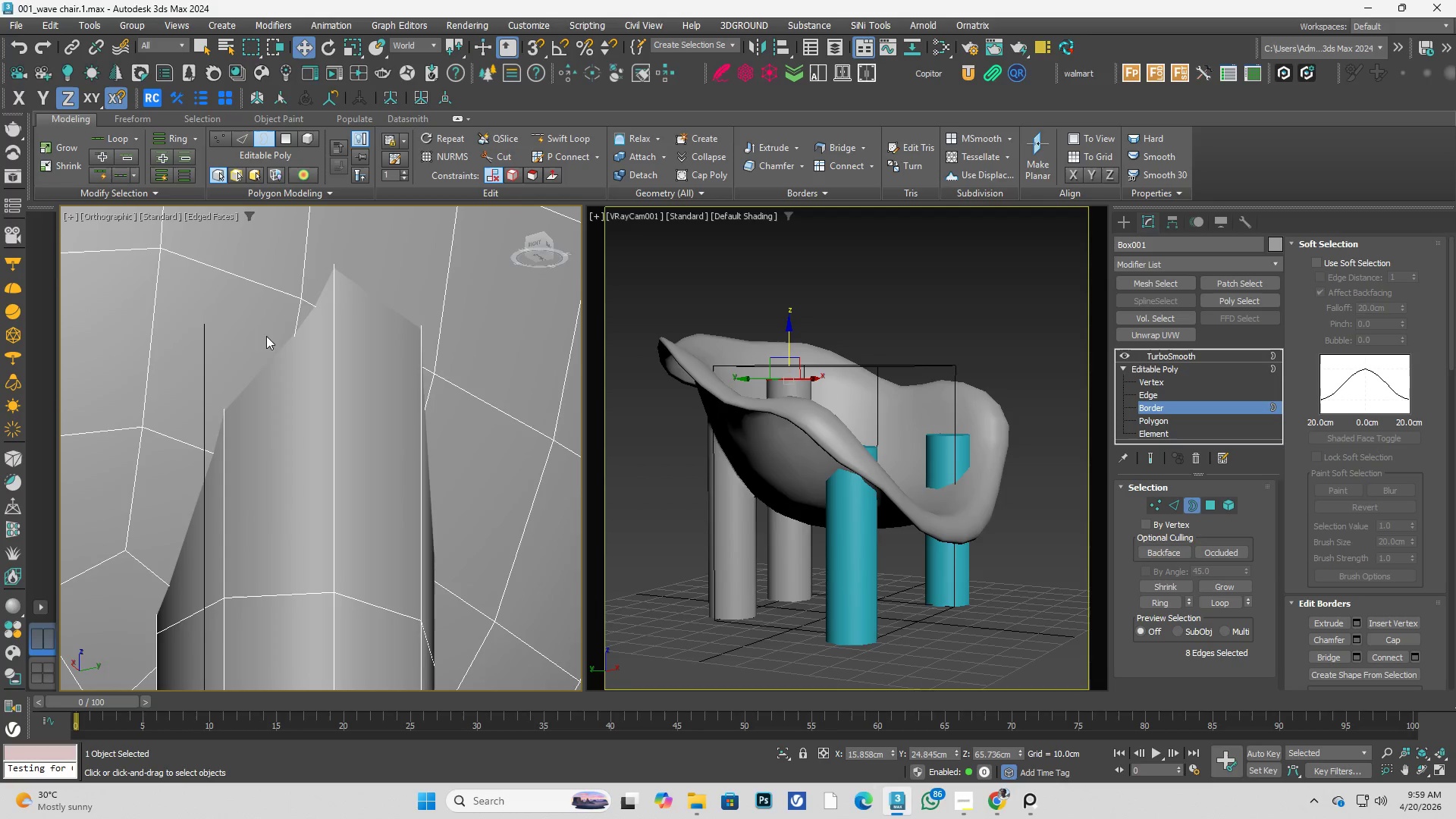 
key(Alt+C)
 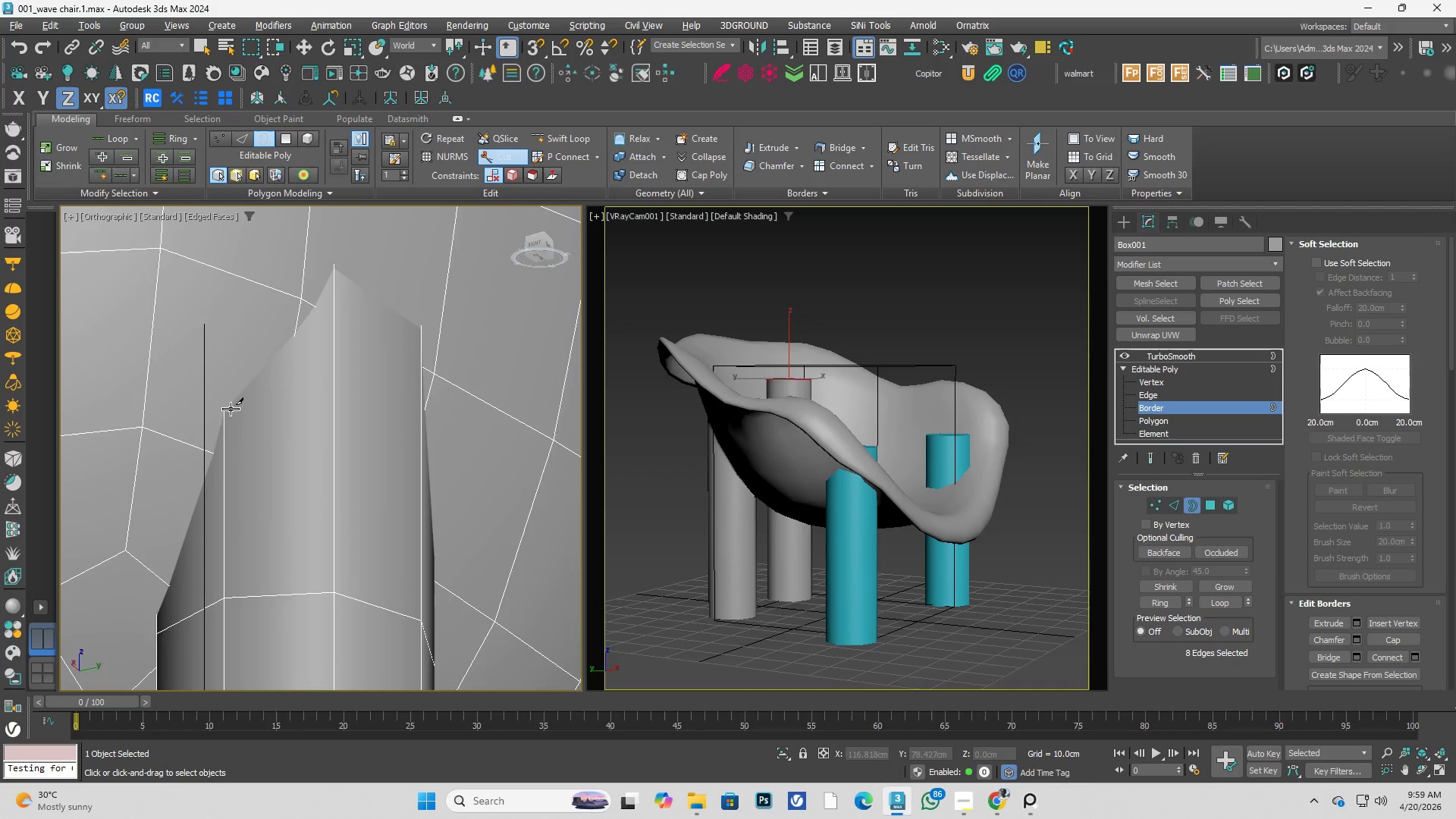 
left_click([217, 417])
 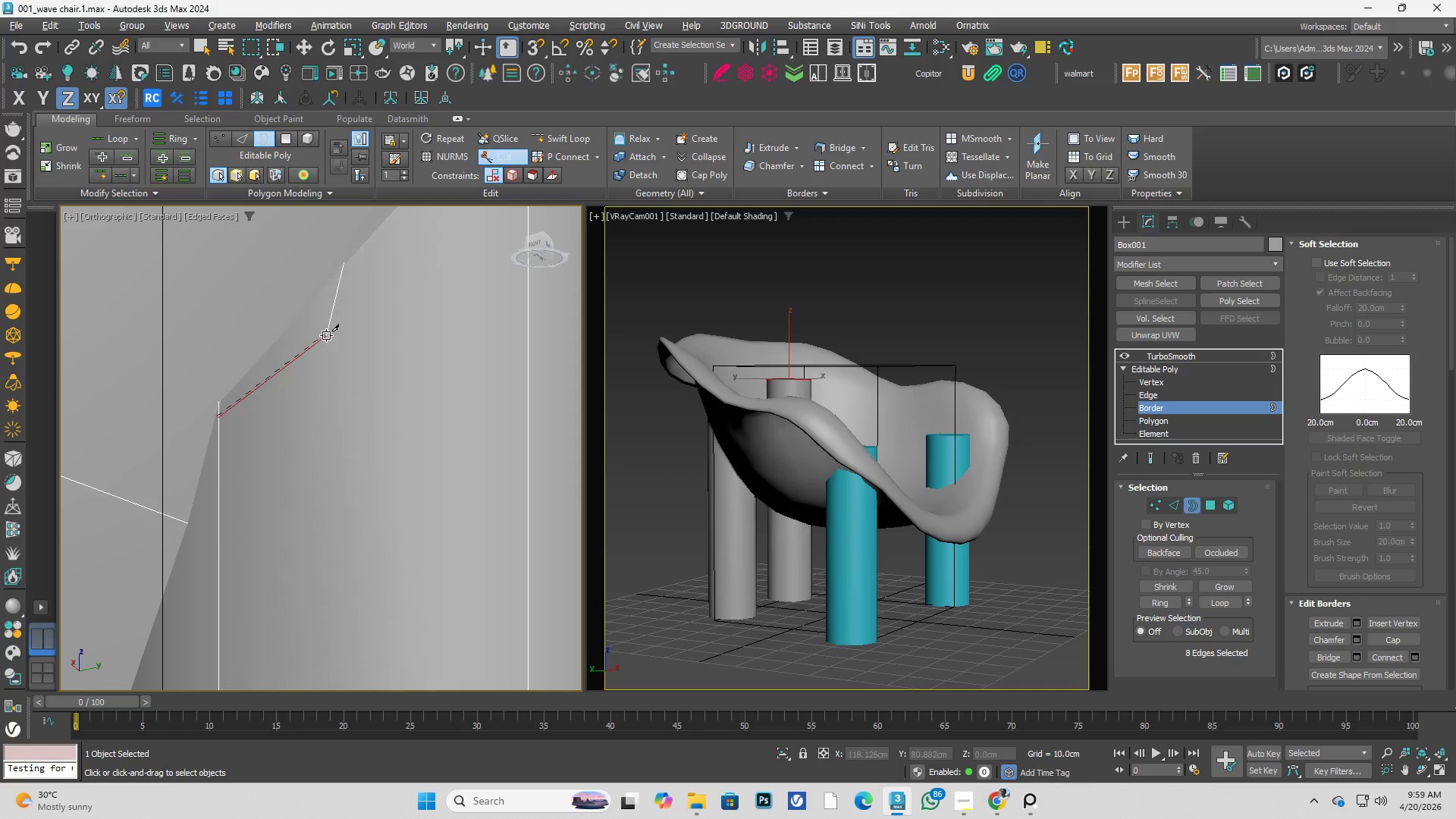 
scroll: coordinate [228, 416], scroll_direction: up, amount: 3.0
 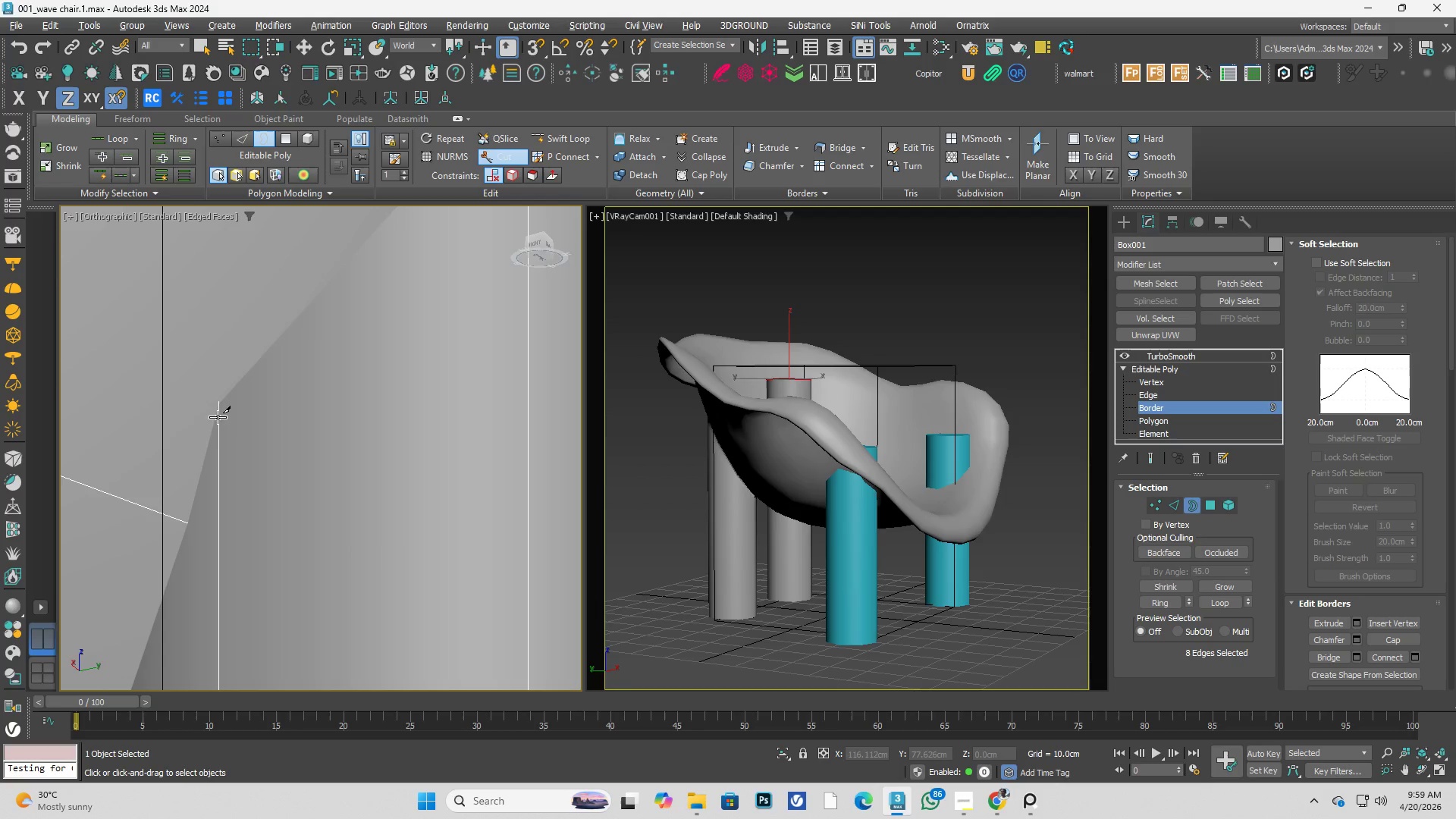 
scroll: coordinate [326, 335], scroll_direction: down, amount: 2.0
 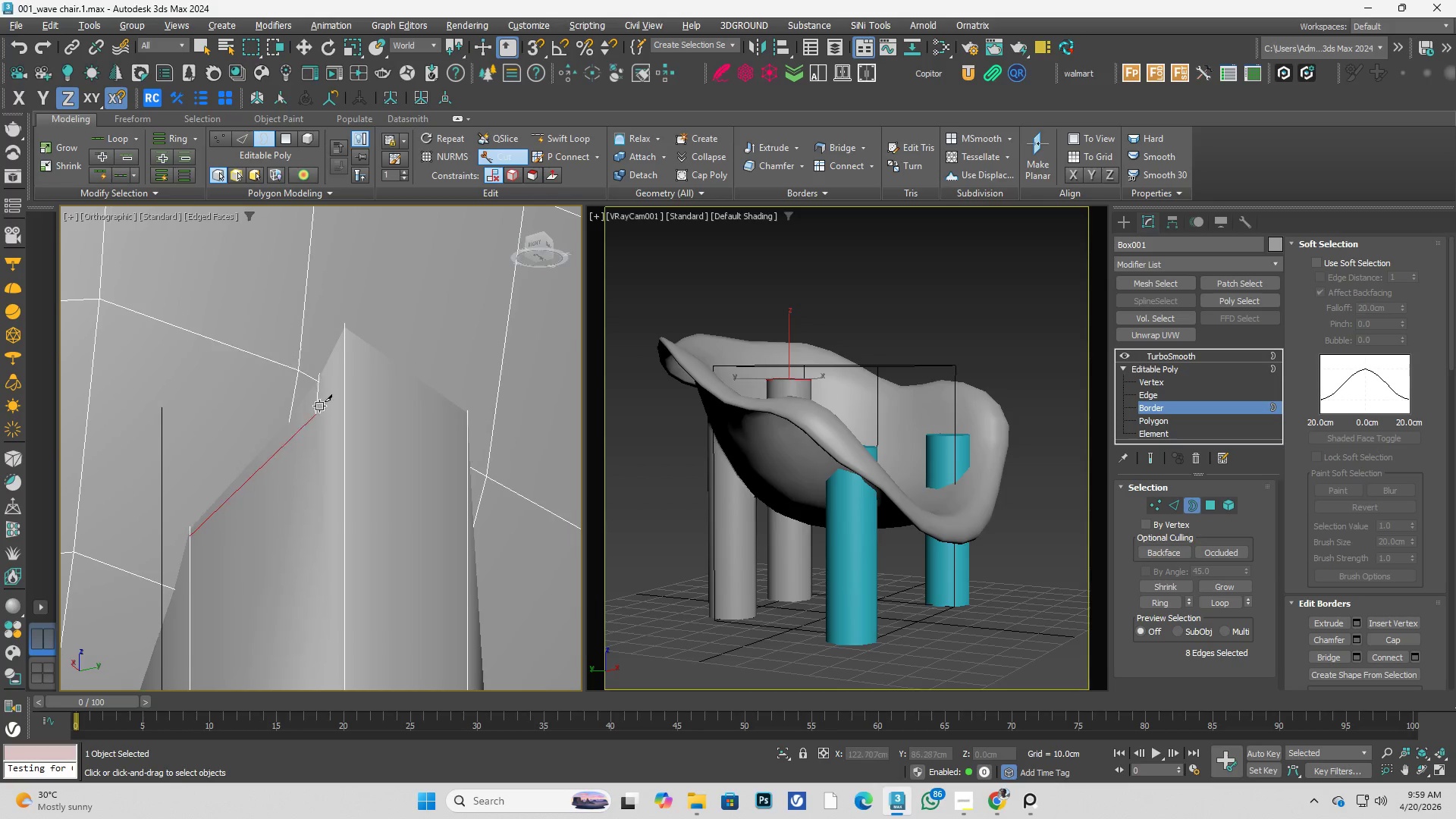 
scroll: coordinate [342, 344], scroll_direction: up, amount: 2.0
 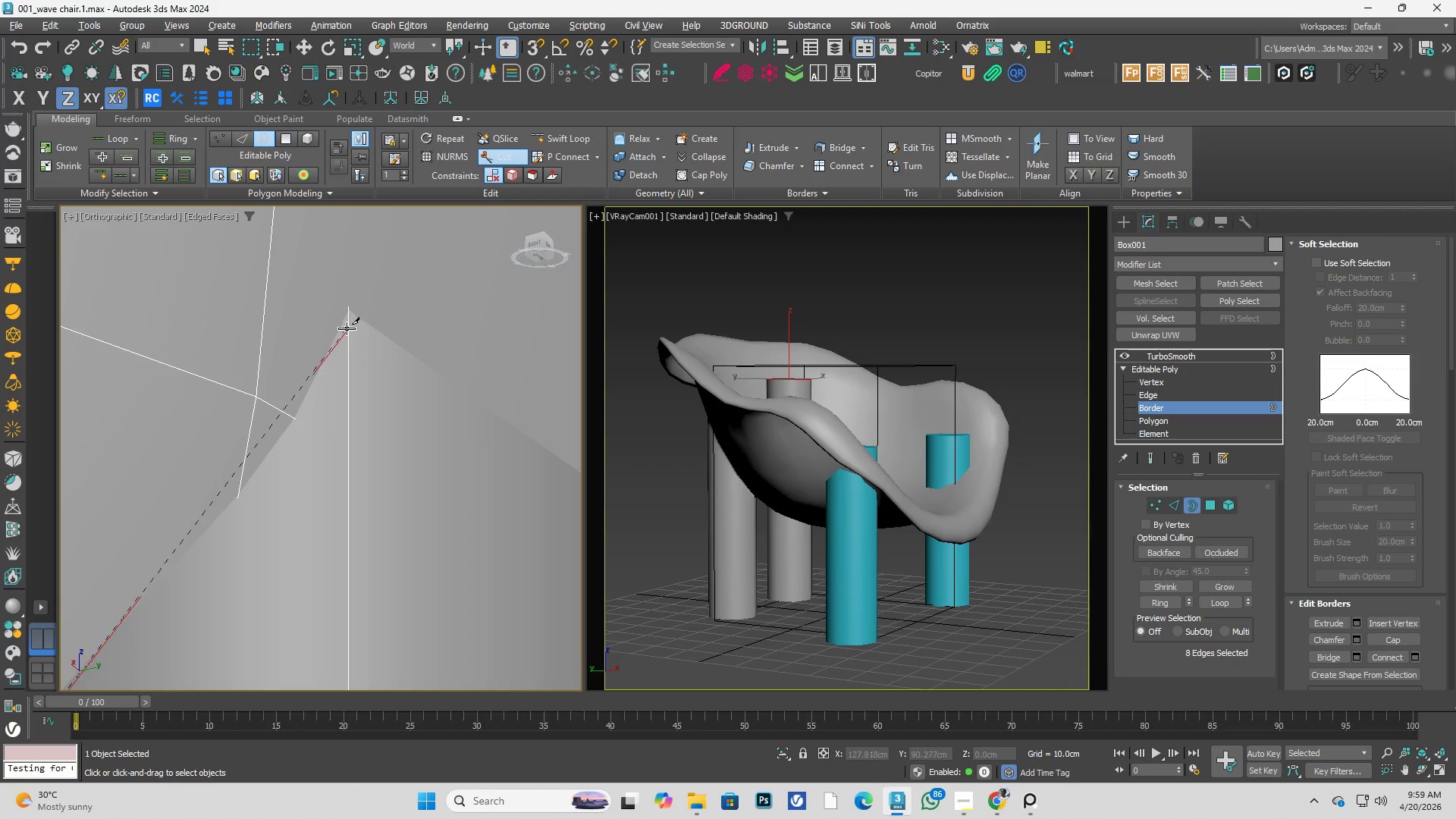 
left_click([349, 329])
 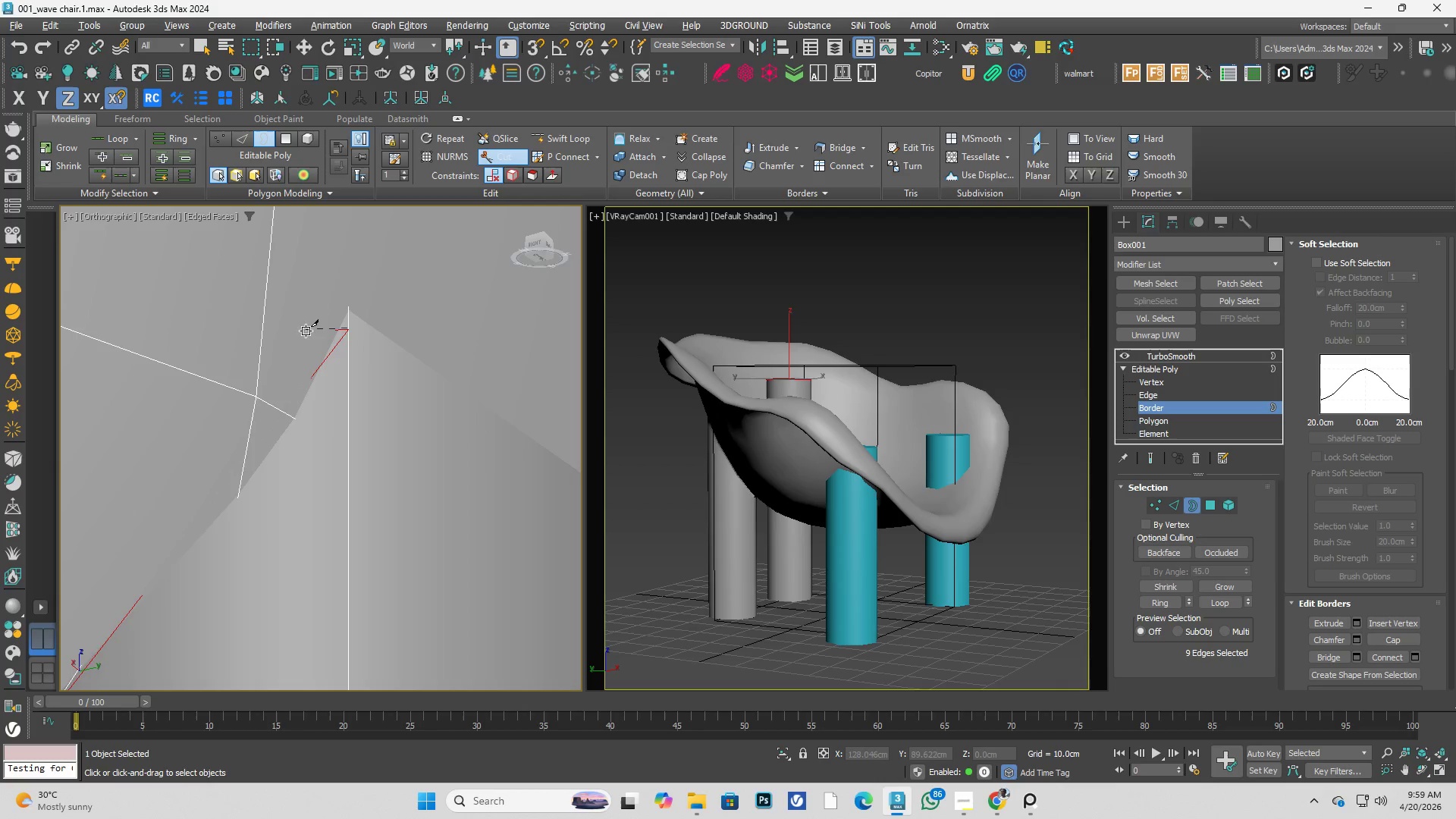 
hold_key(key=AltLeft, duration=0.34)
 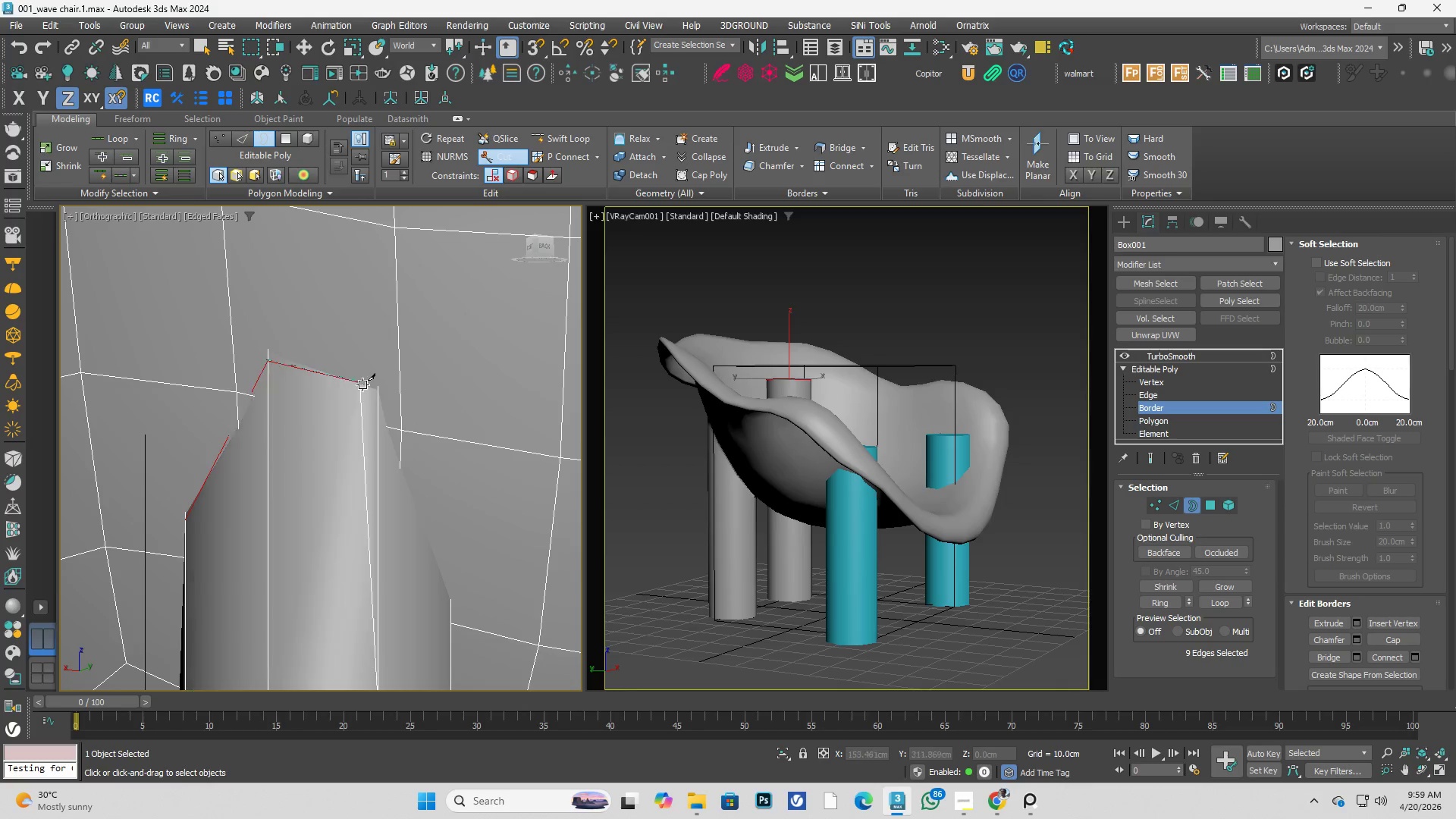 
scroll: coordinate [301, 353], scroll_direction: down, amount: 3.0
 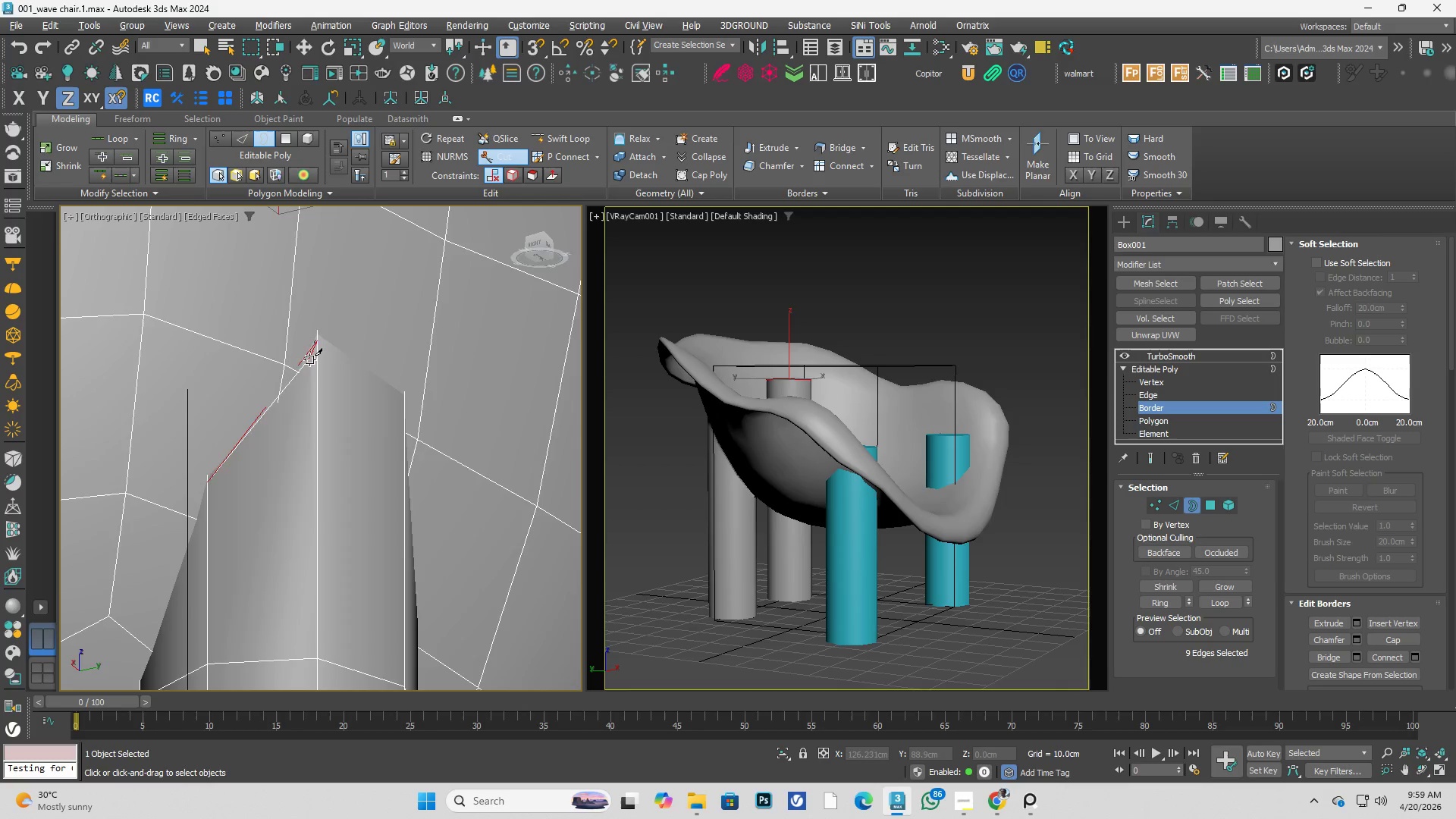 
scroll: coordinate [370, 397], scroll_direction: up, amount: 2.0
 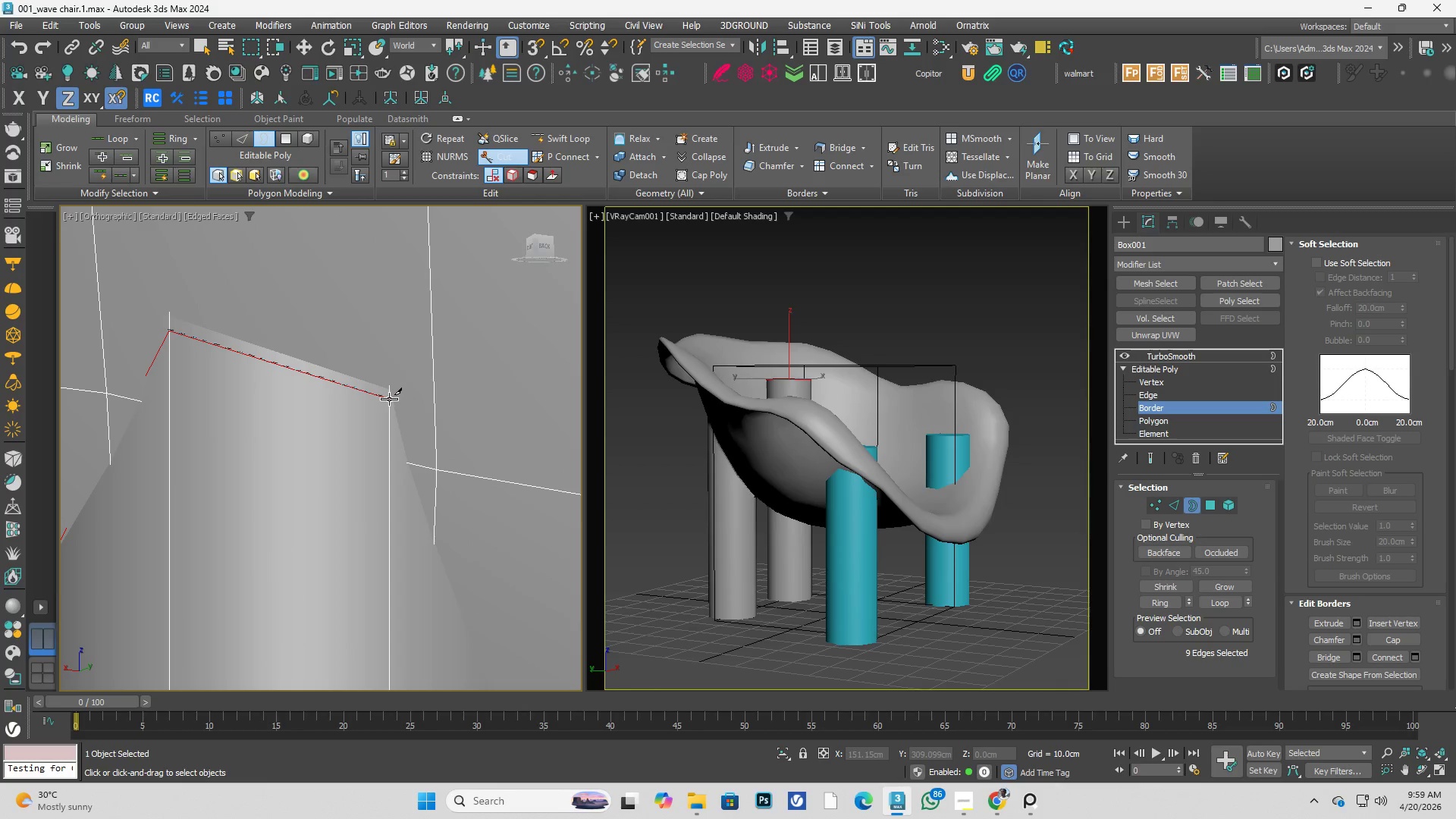 
left_click([389, 399])
 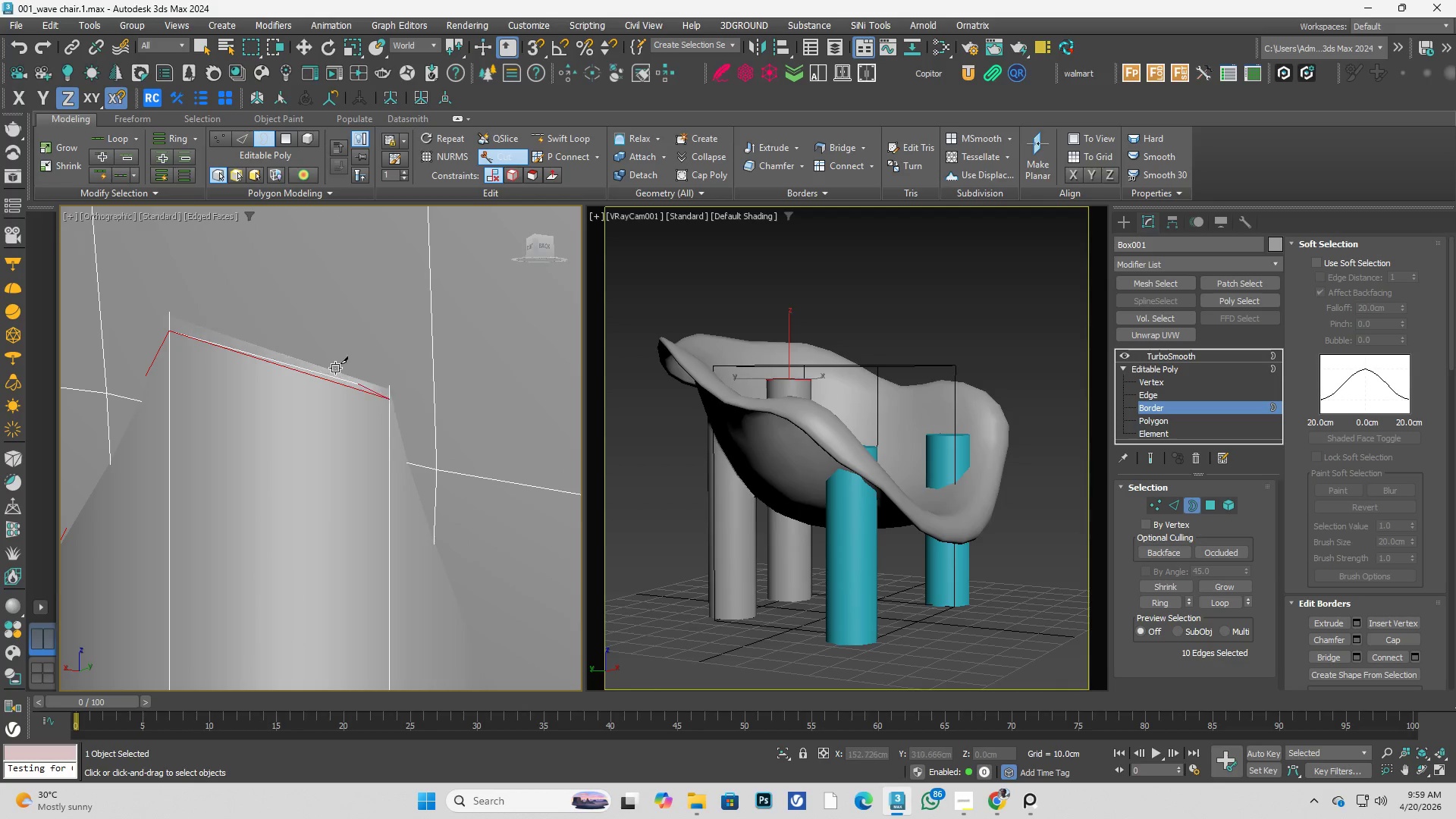 
hold_key(key=AltLeft, duration=0.34)
 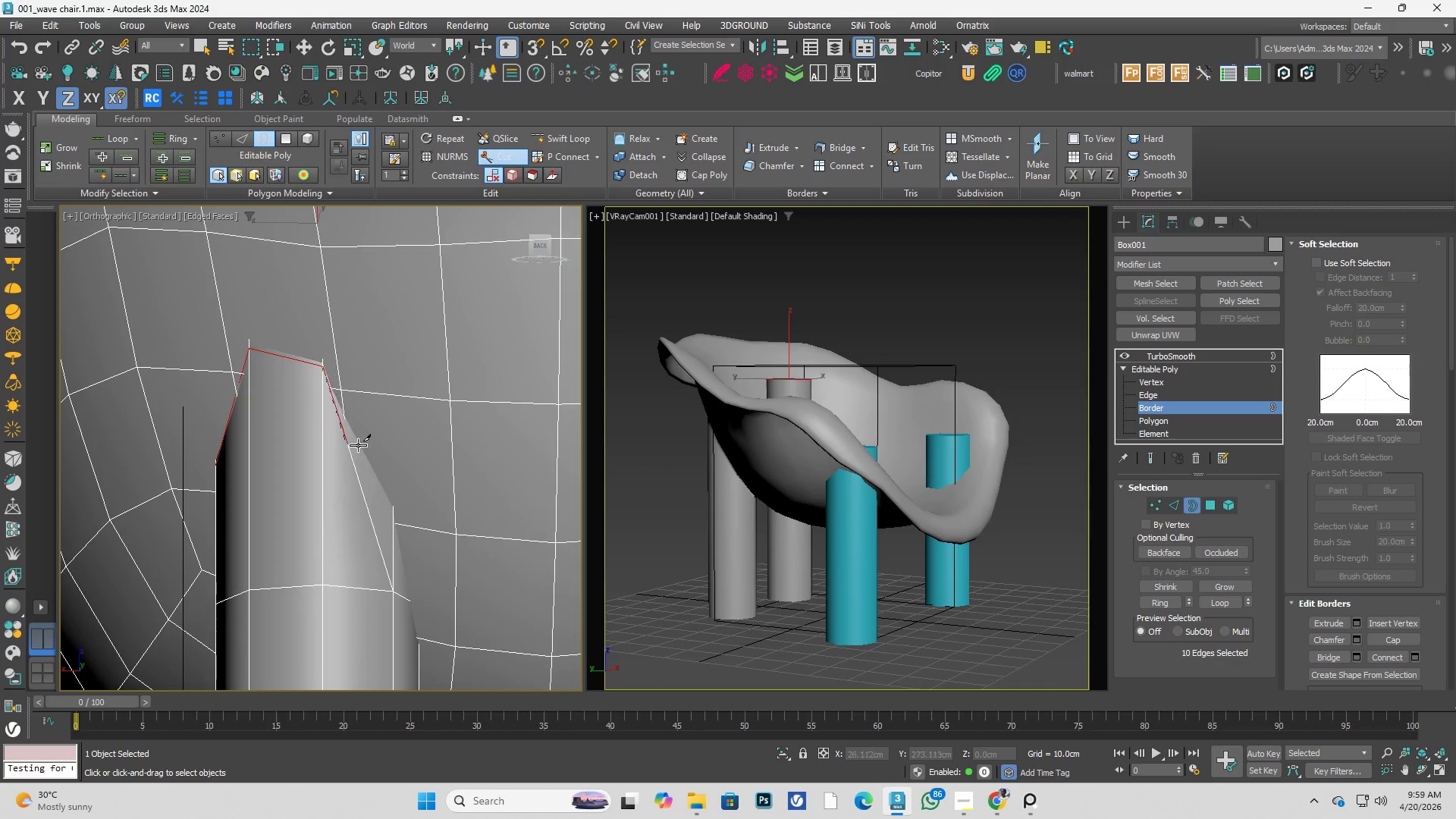 
scroll: coordinate [326, 357], scroll_direction: down, amount: 3.0
 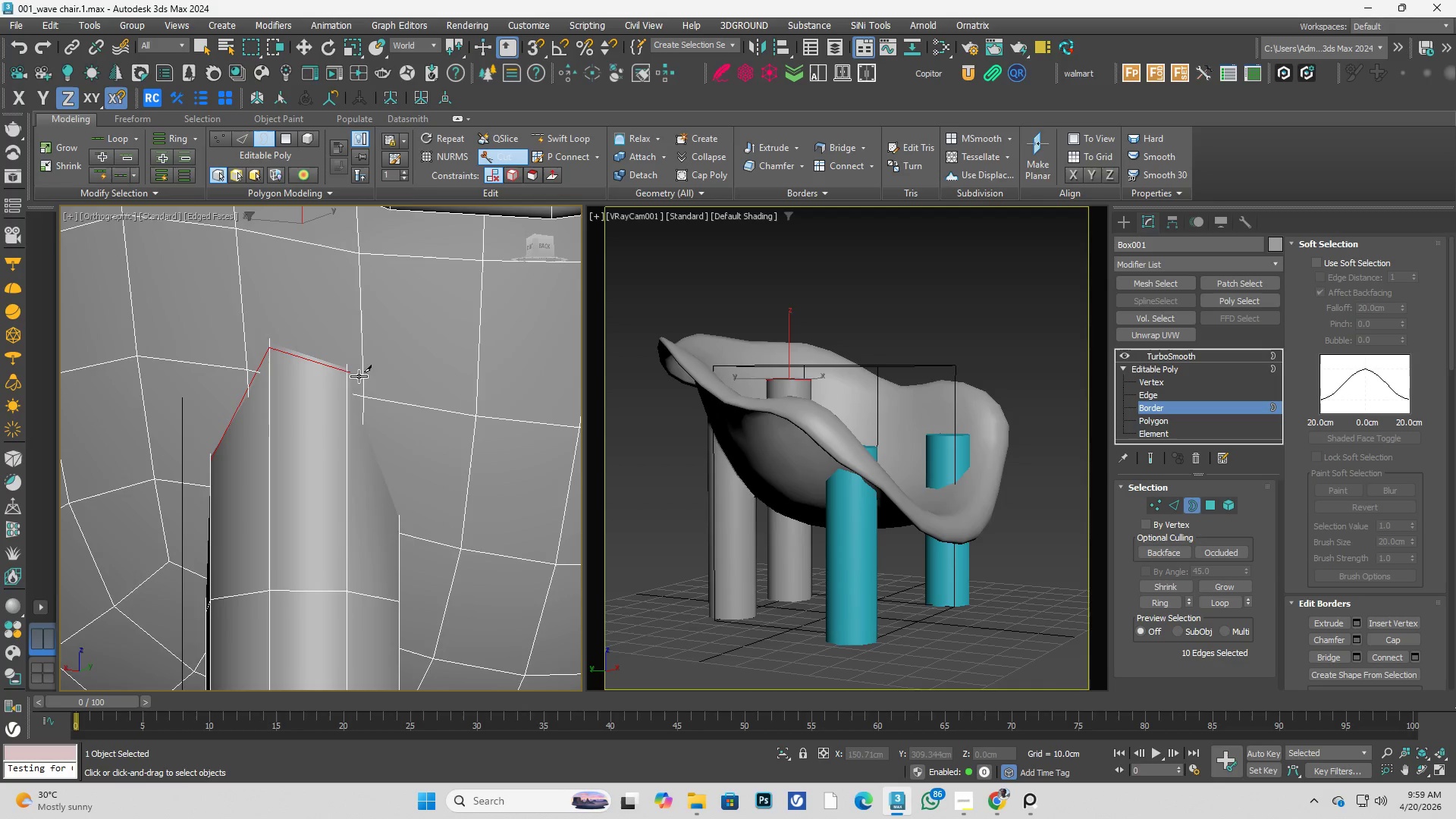 
key(Alt+AltLeft)
 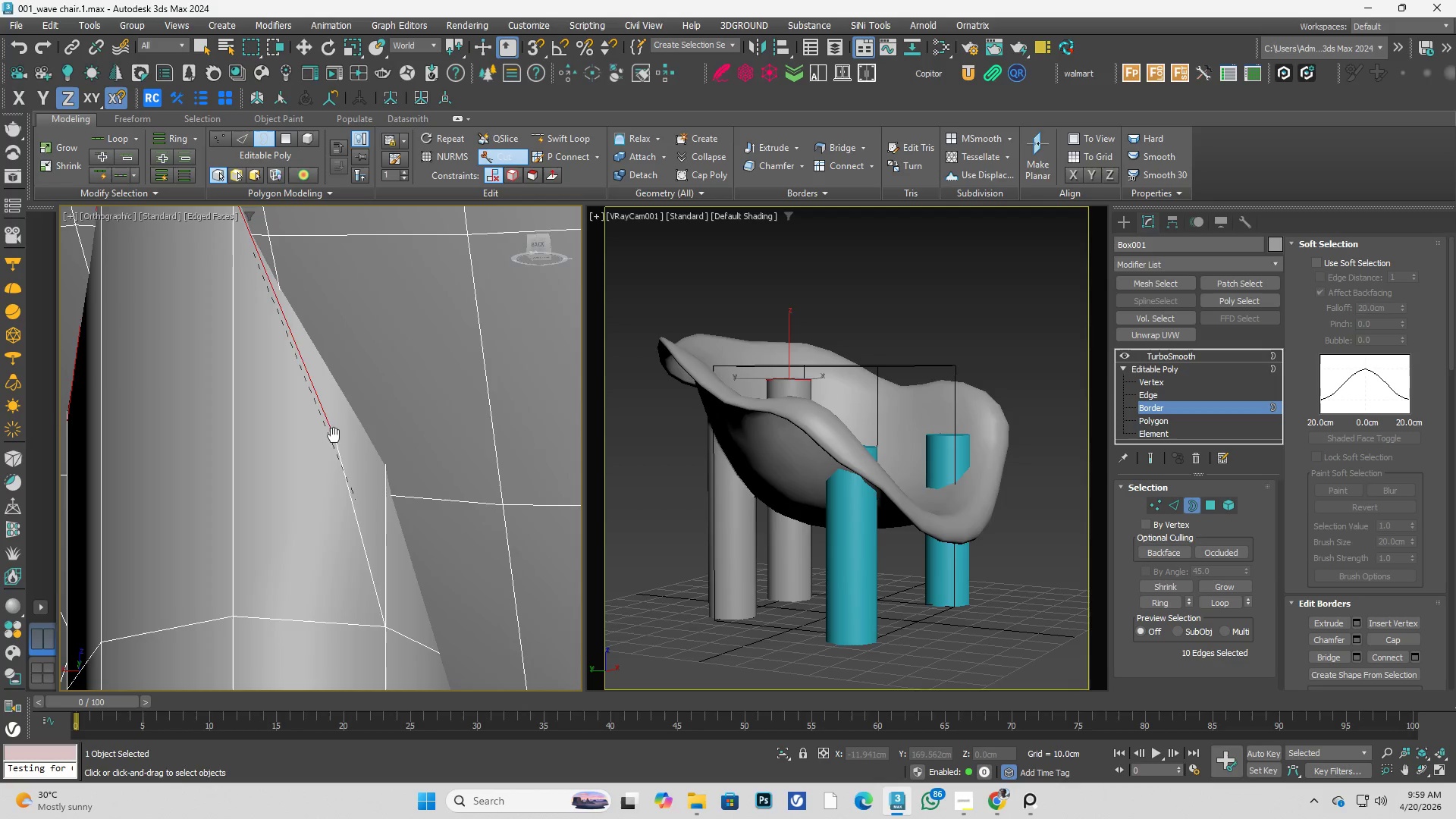 
scroll: coordinate [372, 471], scroll_direction: up, amount: 3.0
 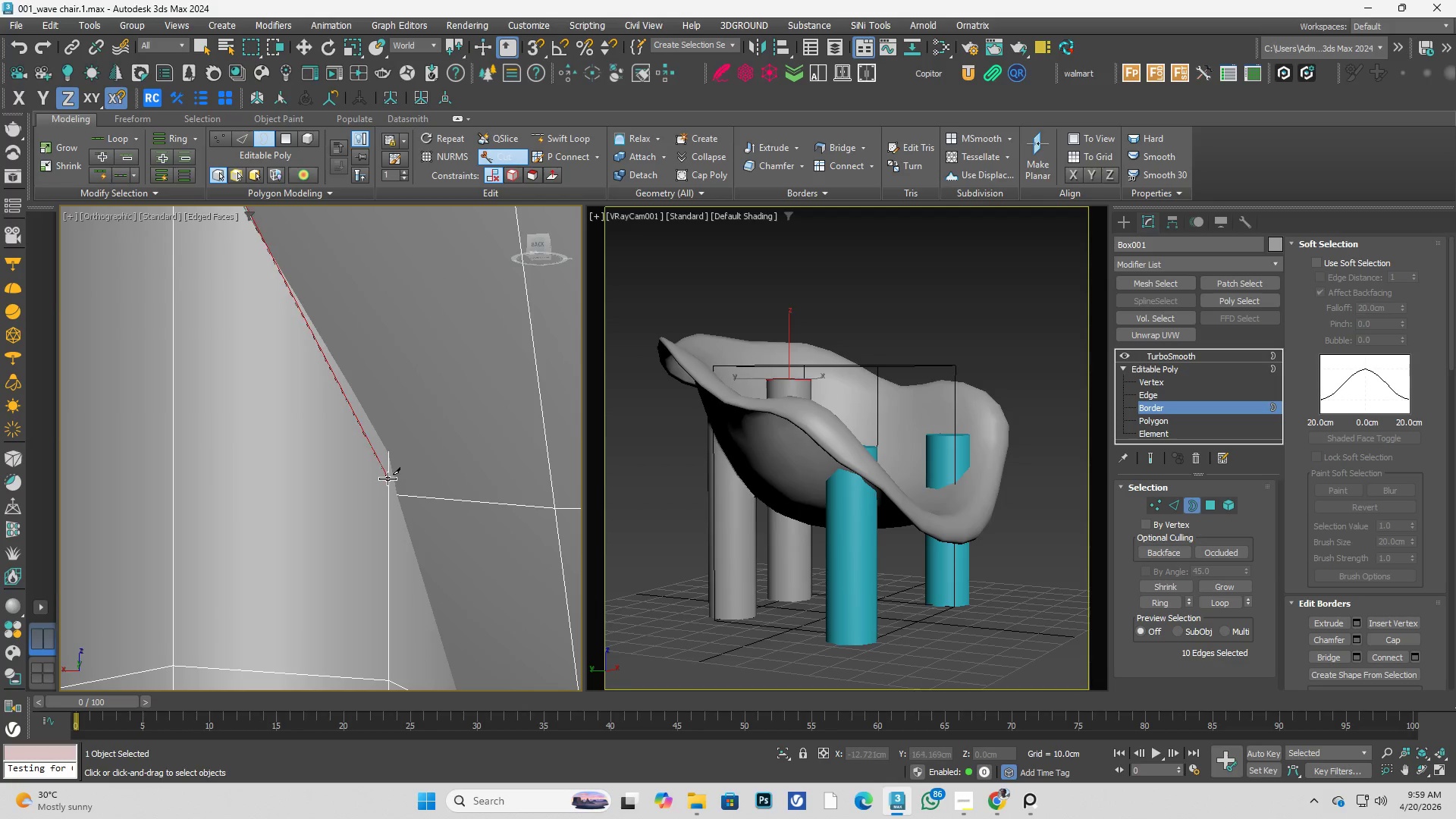 
left_click([387, 478])
 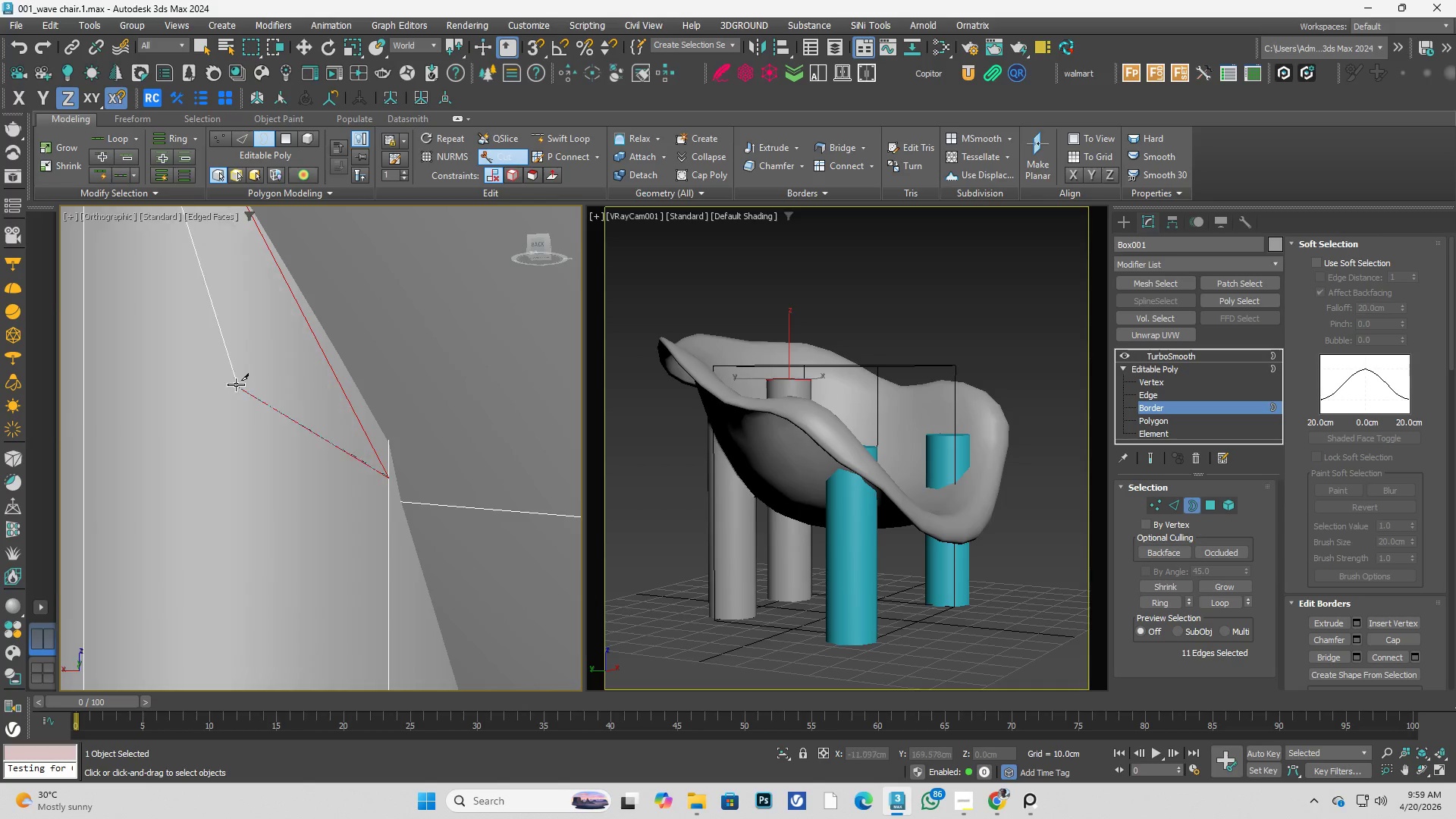 
scroll: coordinate [388, 479], scroll_direction: up, amount: 1.0
 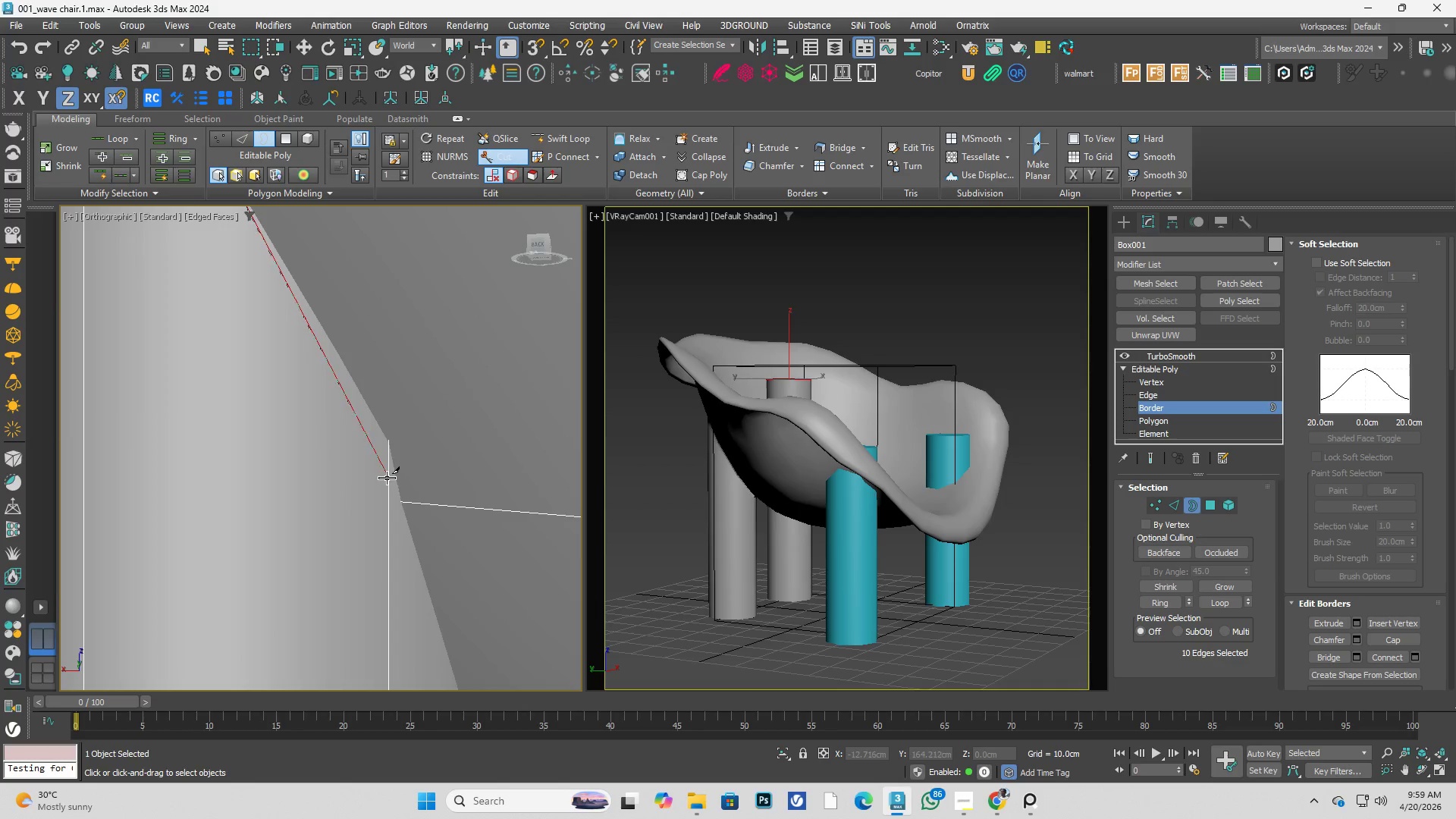 
key(Alt+AltLeft)
 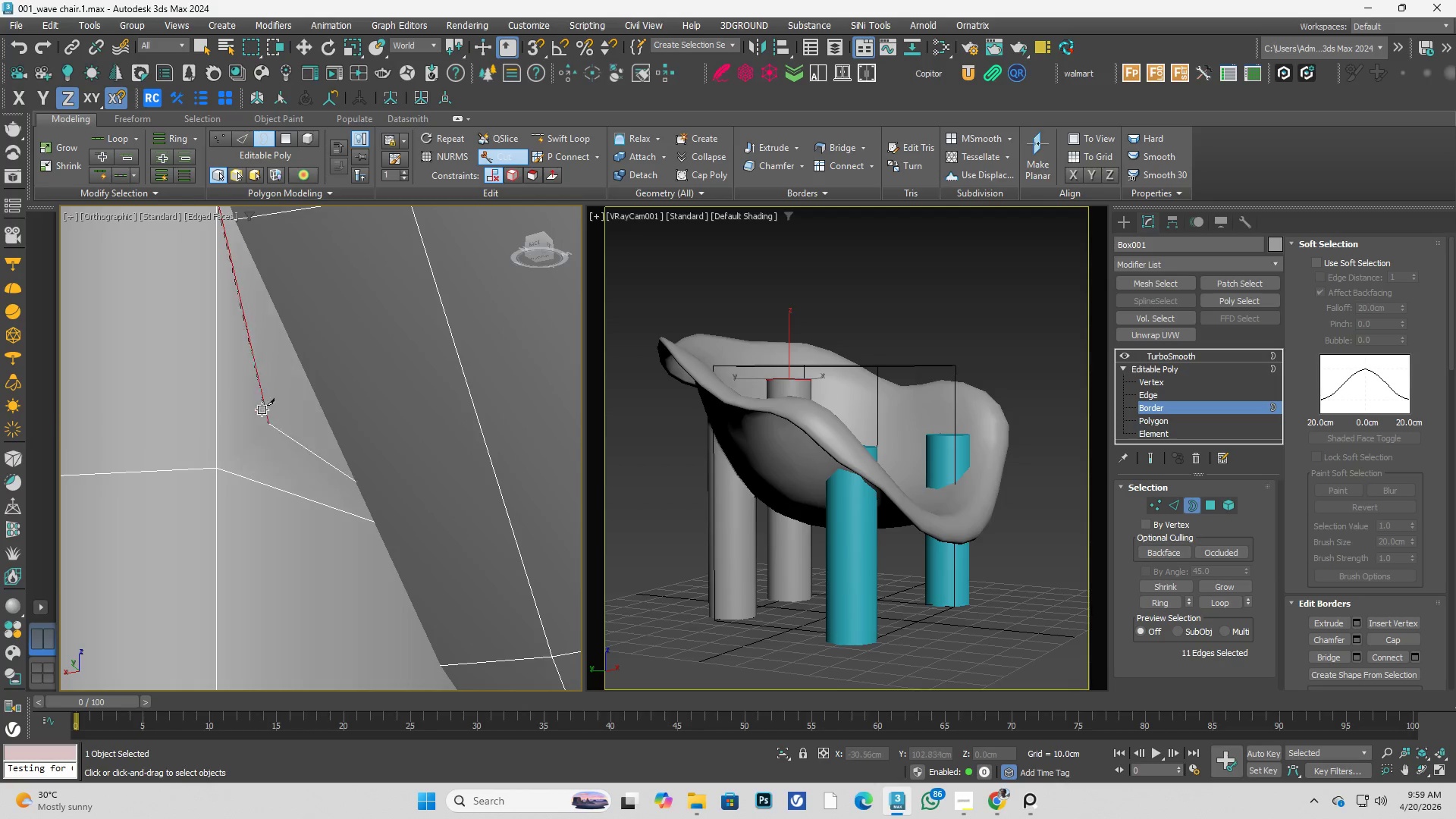 
hold_key(key=AltLeft, duration=0.52)
 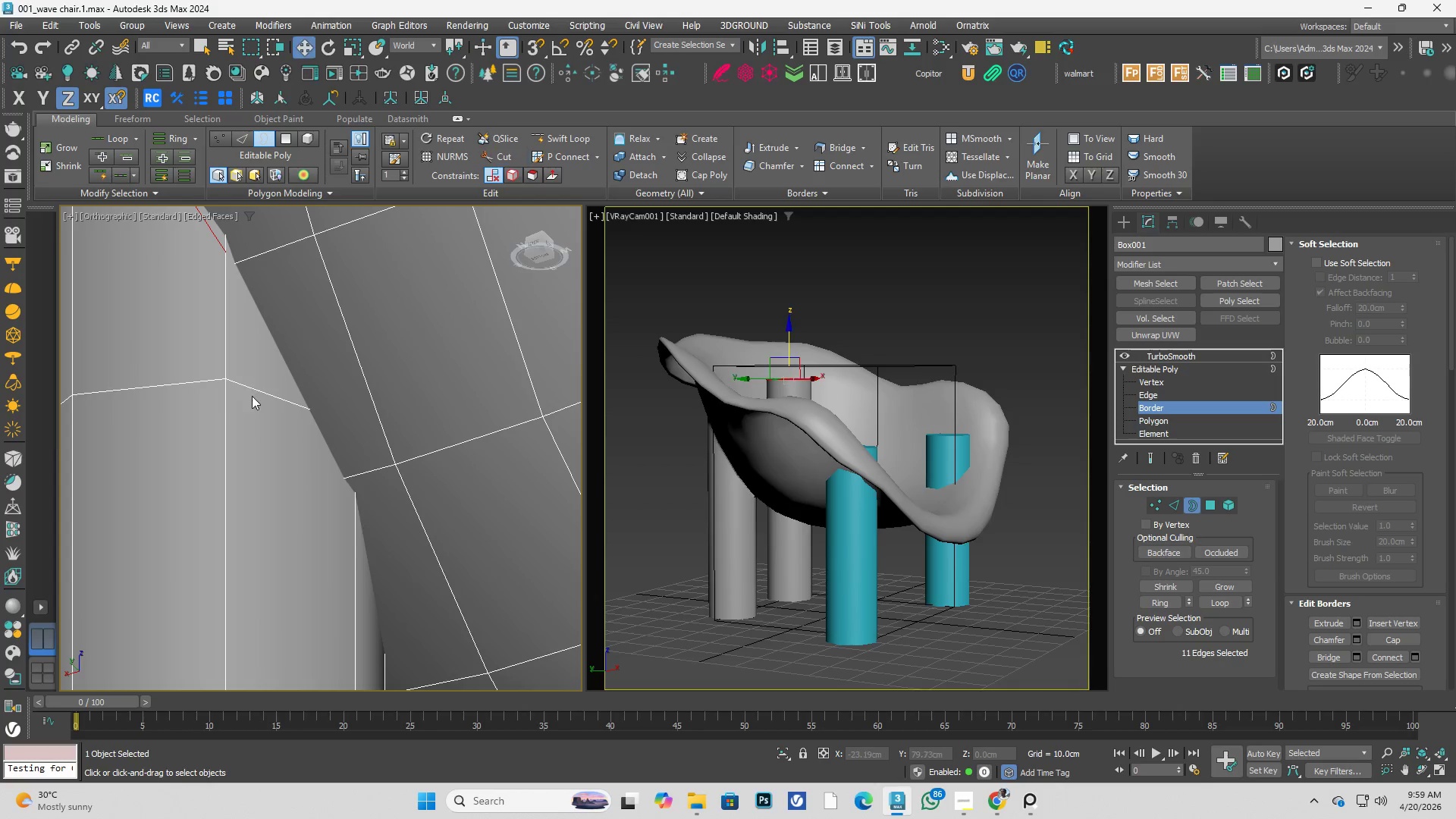 
scroll: coordinate [259, 400], scroll_direction: down, amount: 2.0
 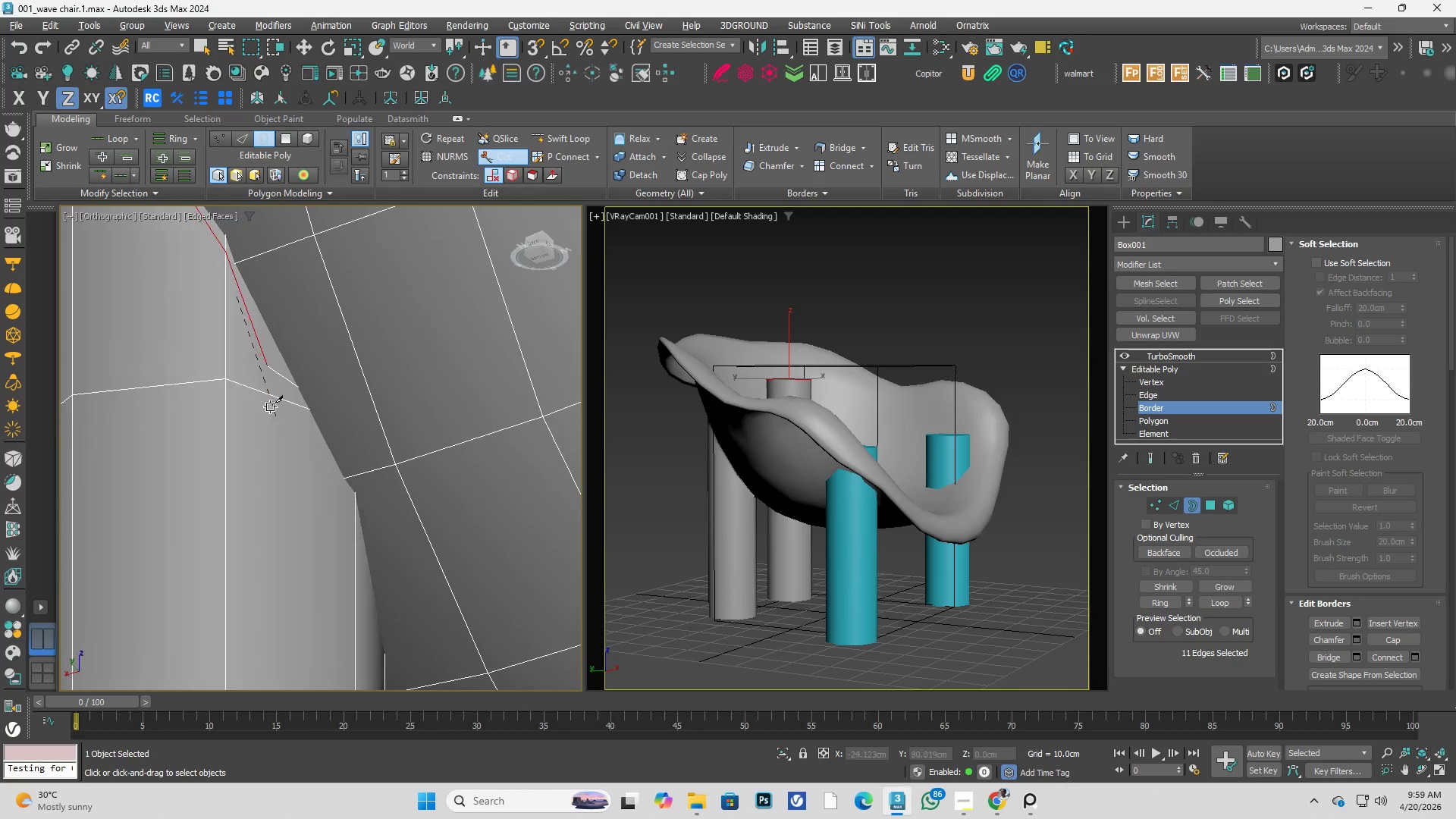 
double_click([259, 390])
 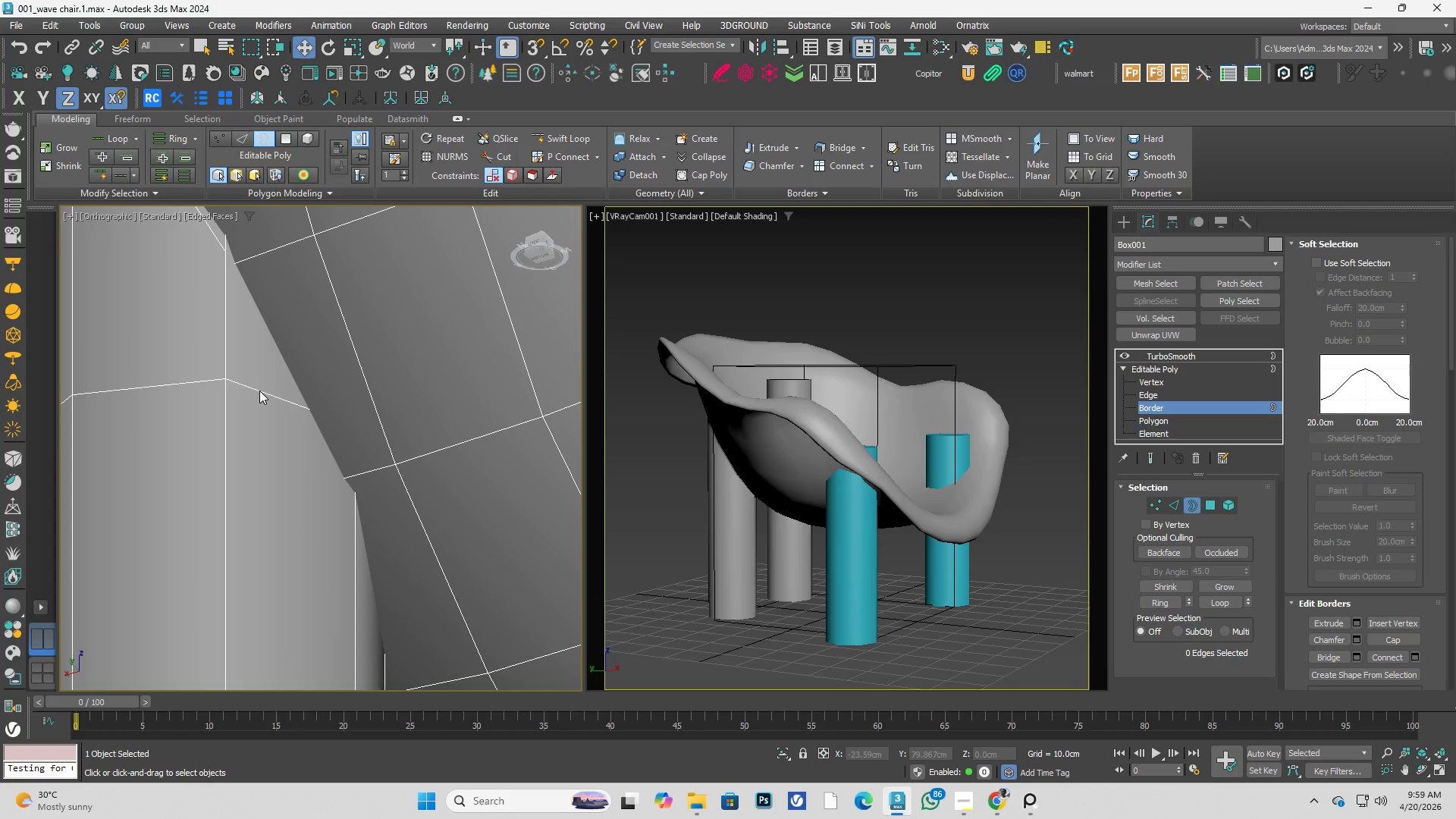 
key(2)
 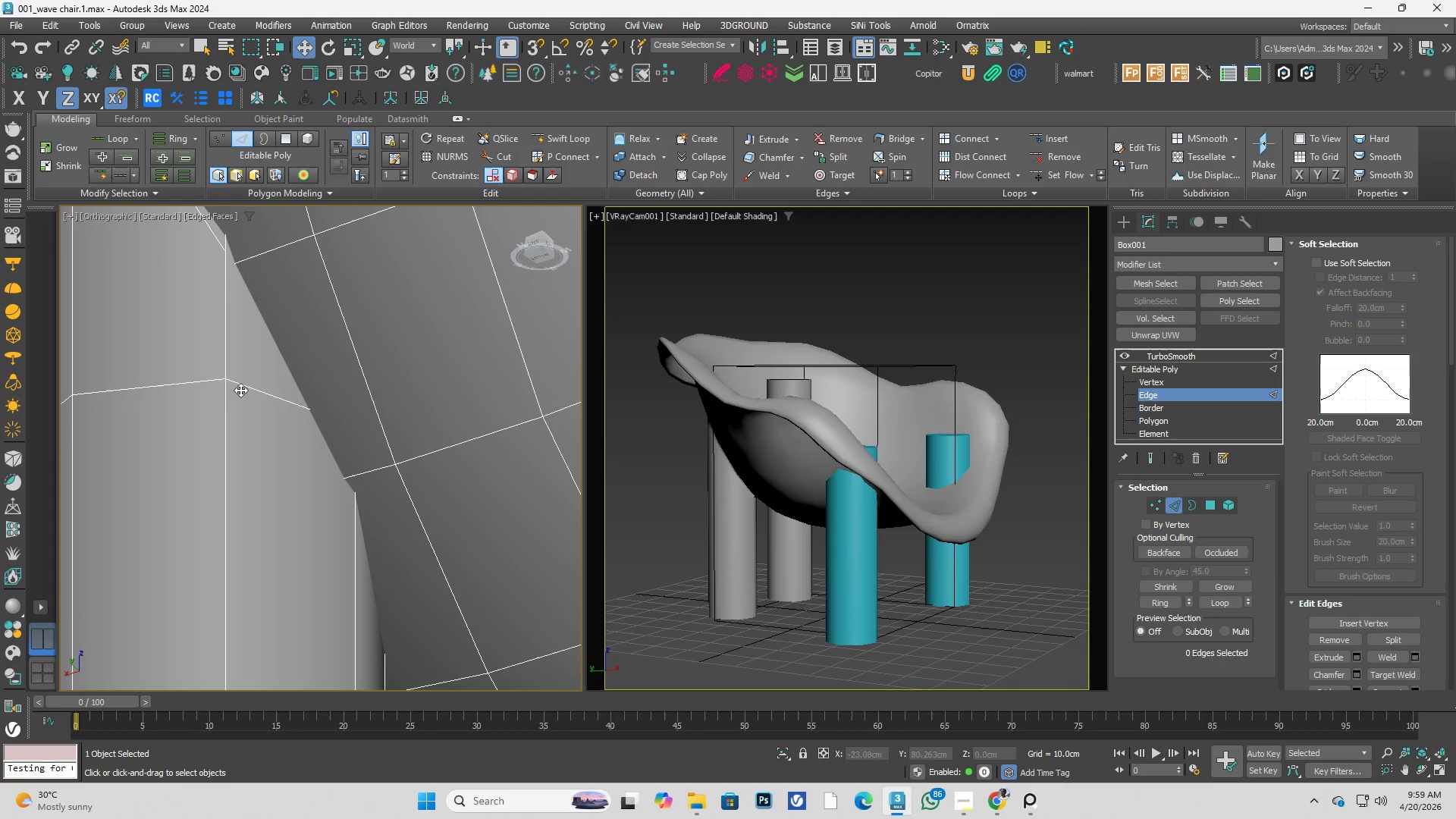 
double_click([240, 390])
 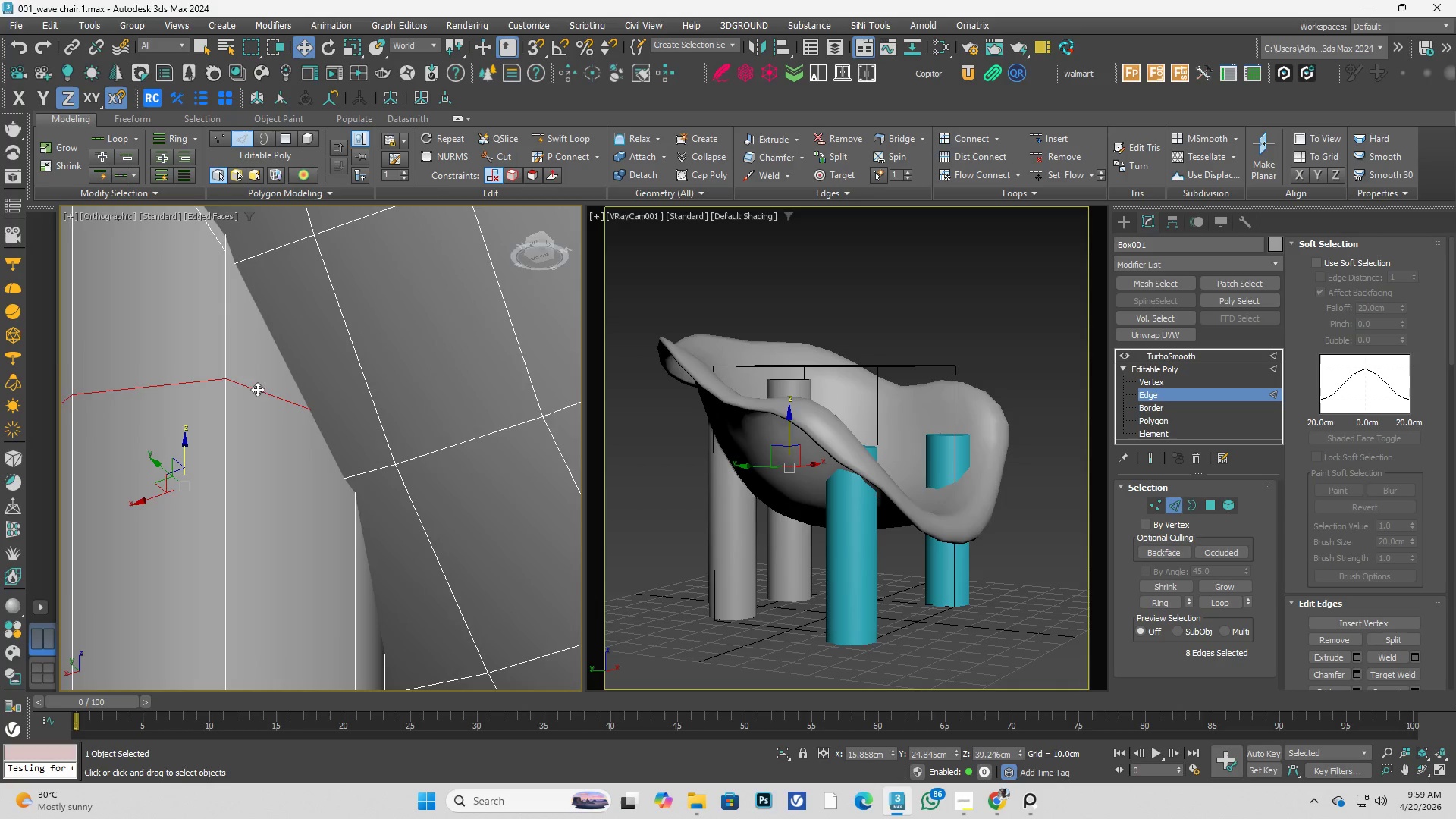 
key(Alt+AltLeft)
 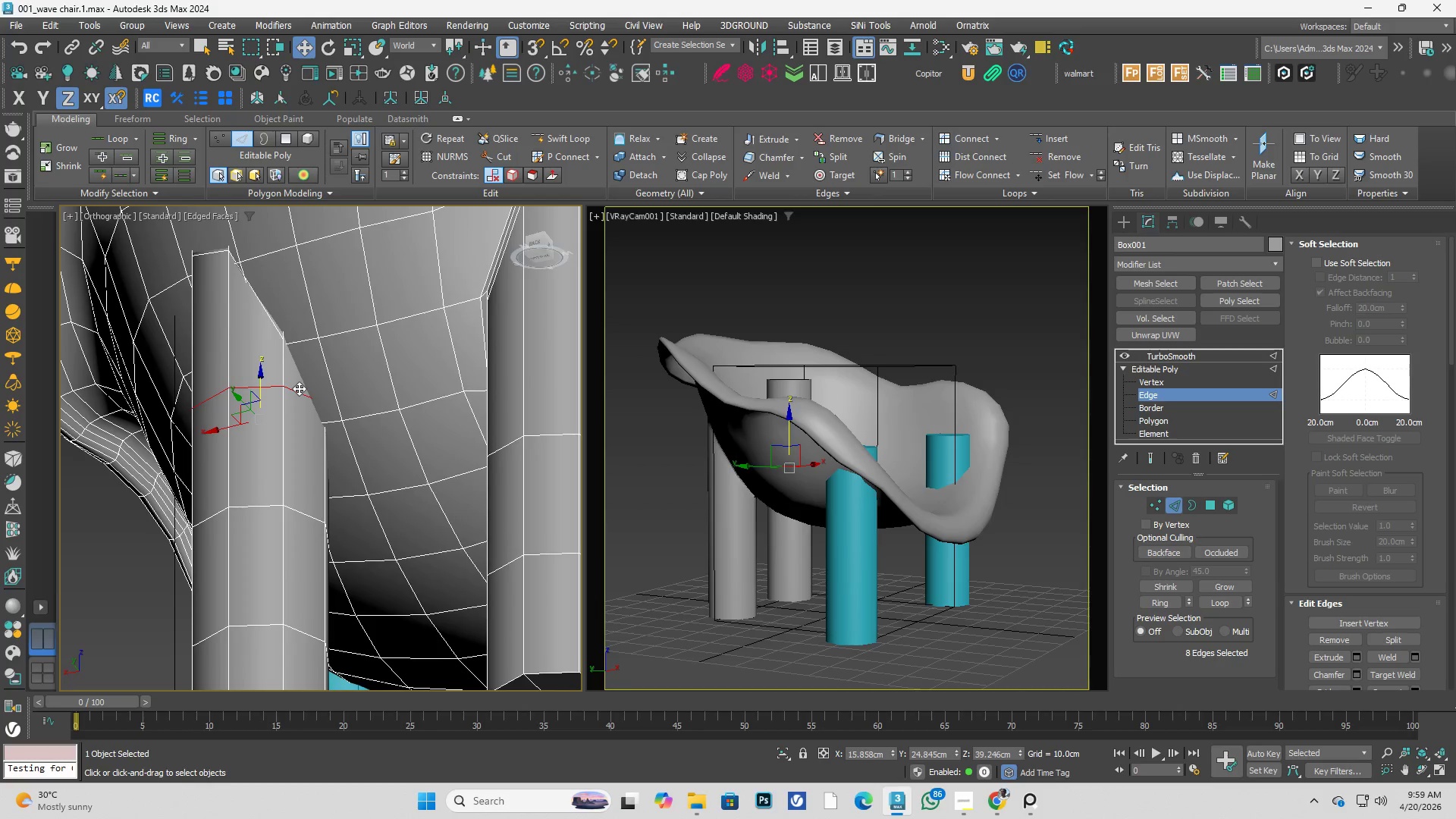 
scroll: coordinate [311, 383], scroll_direction: down, amount: 3.0
 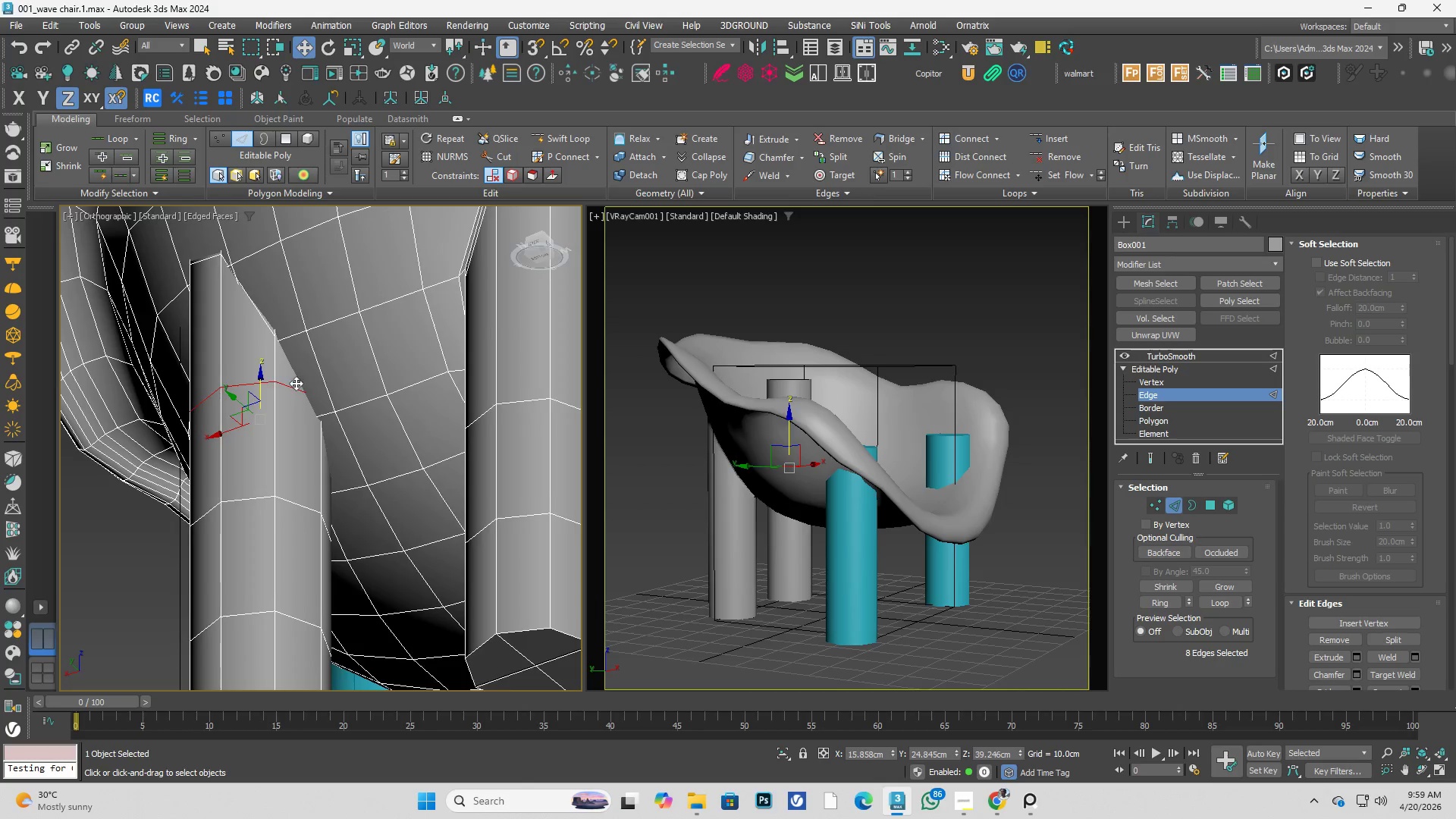 
key(Control+F12)
 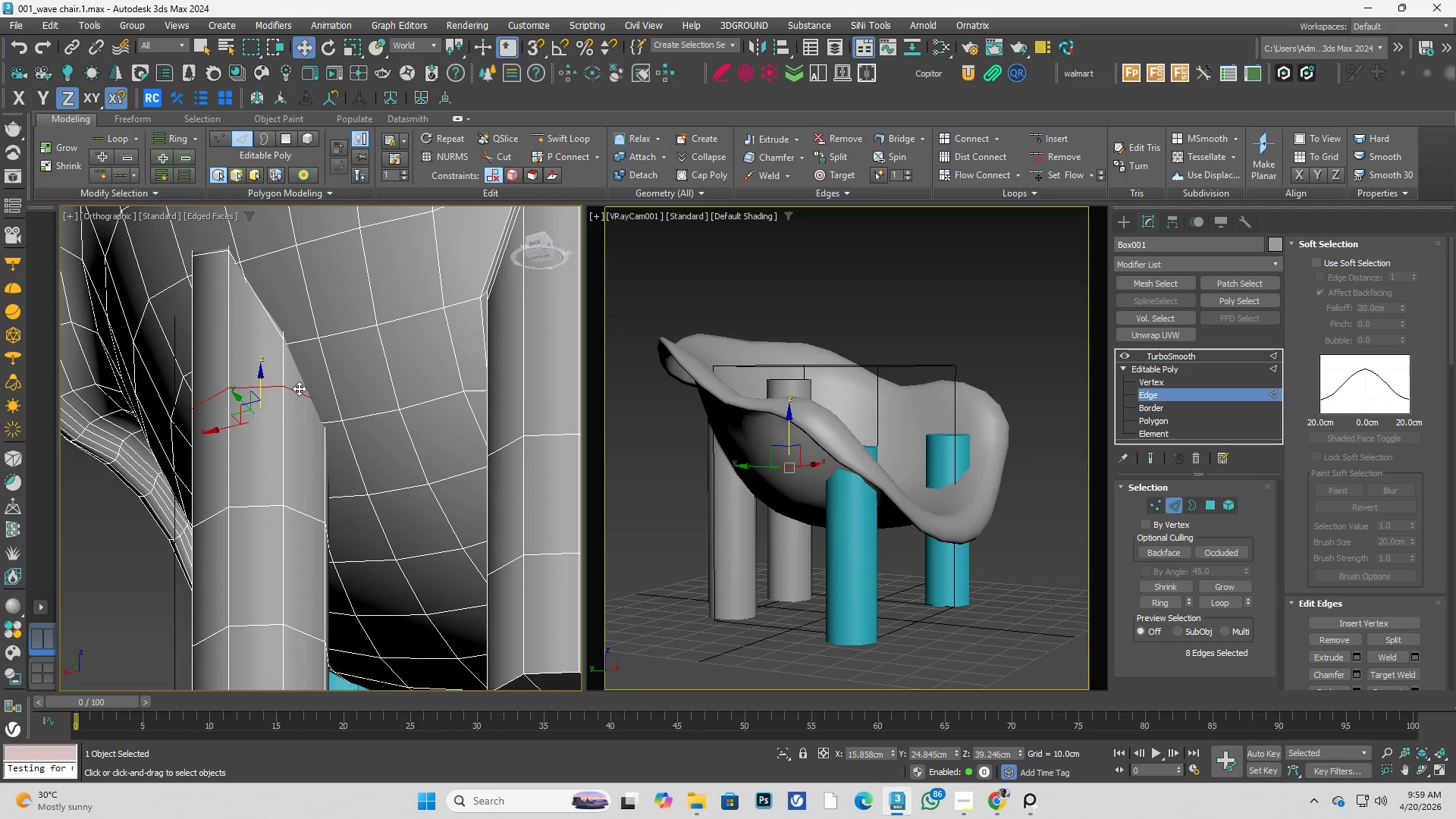 
key(Control+Backspace)
 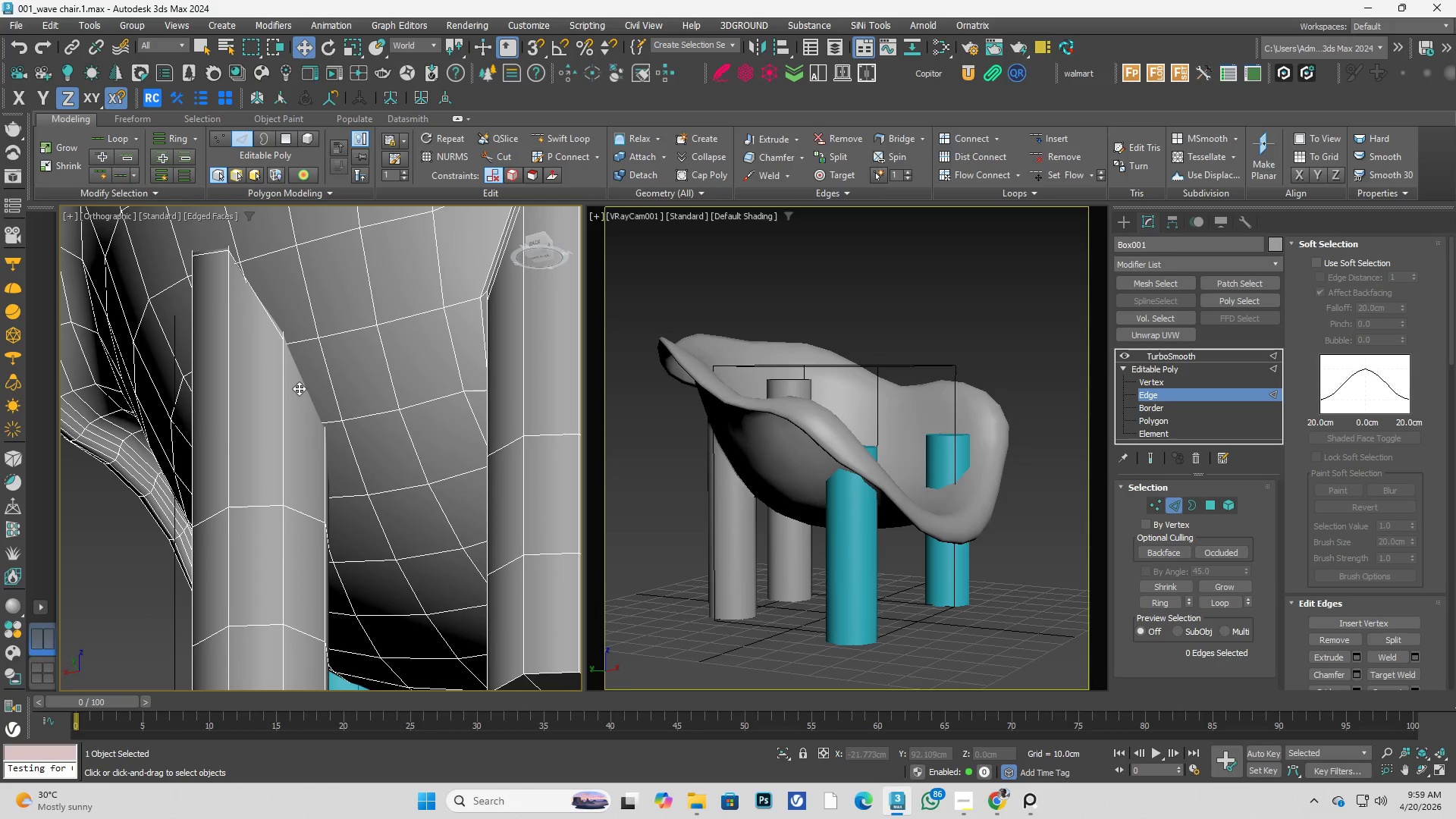 
key(Alt+AltLeft)
 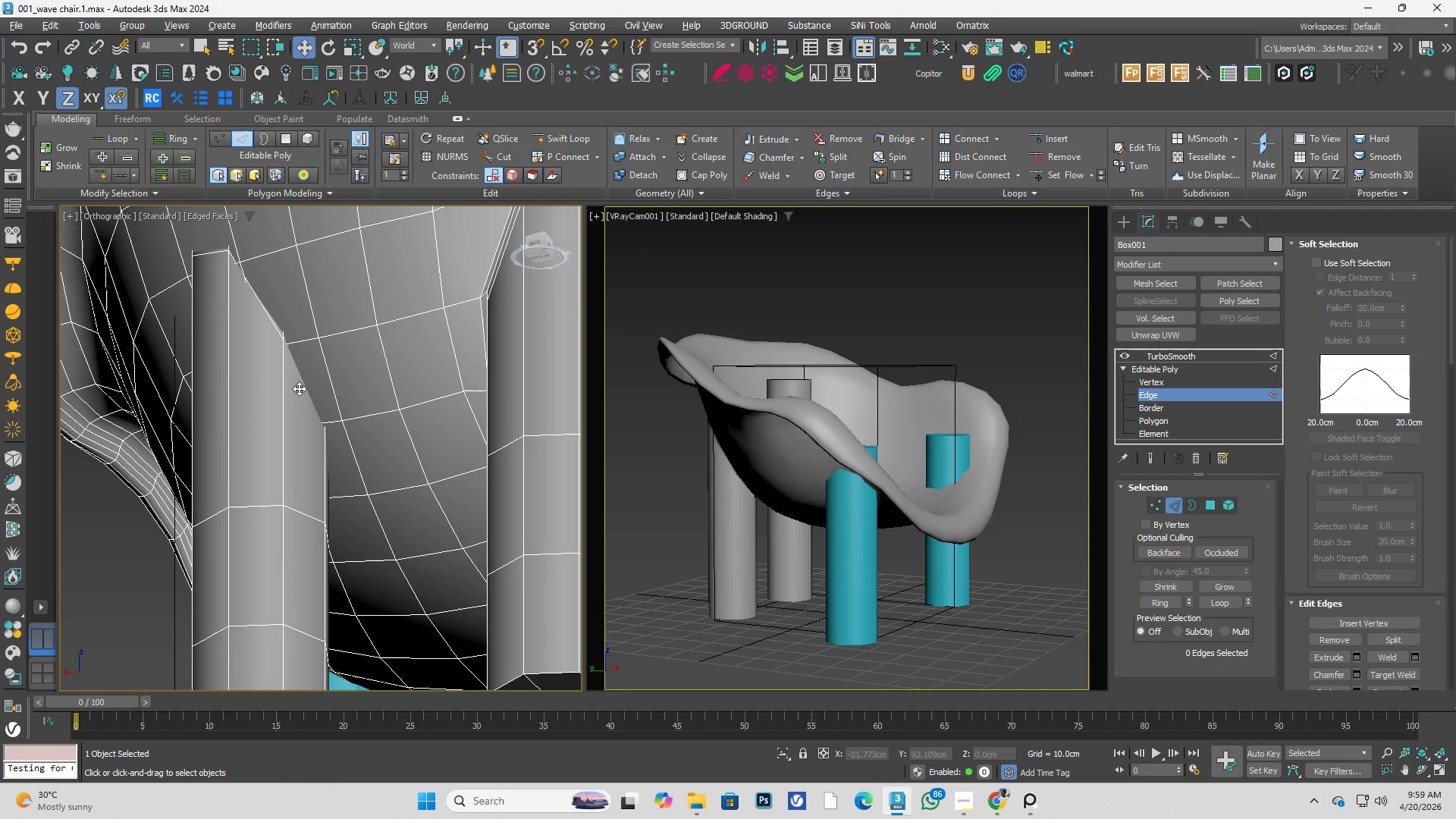 
key(Alt+C)
 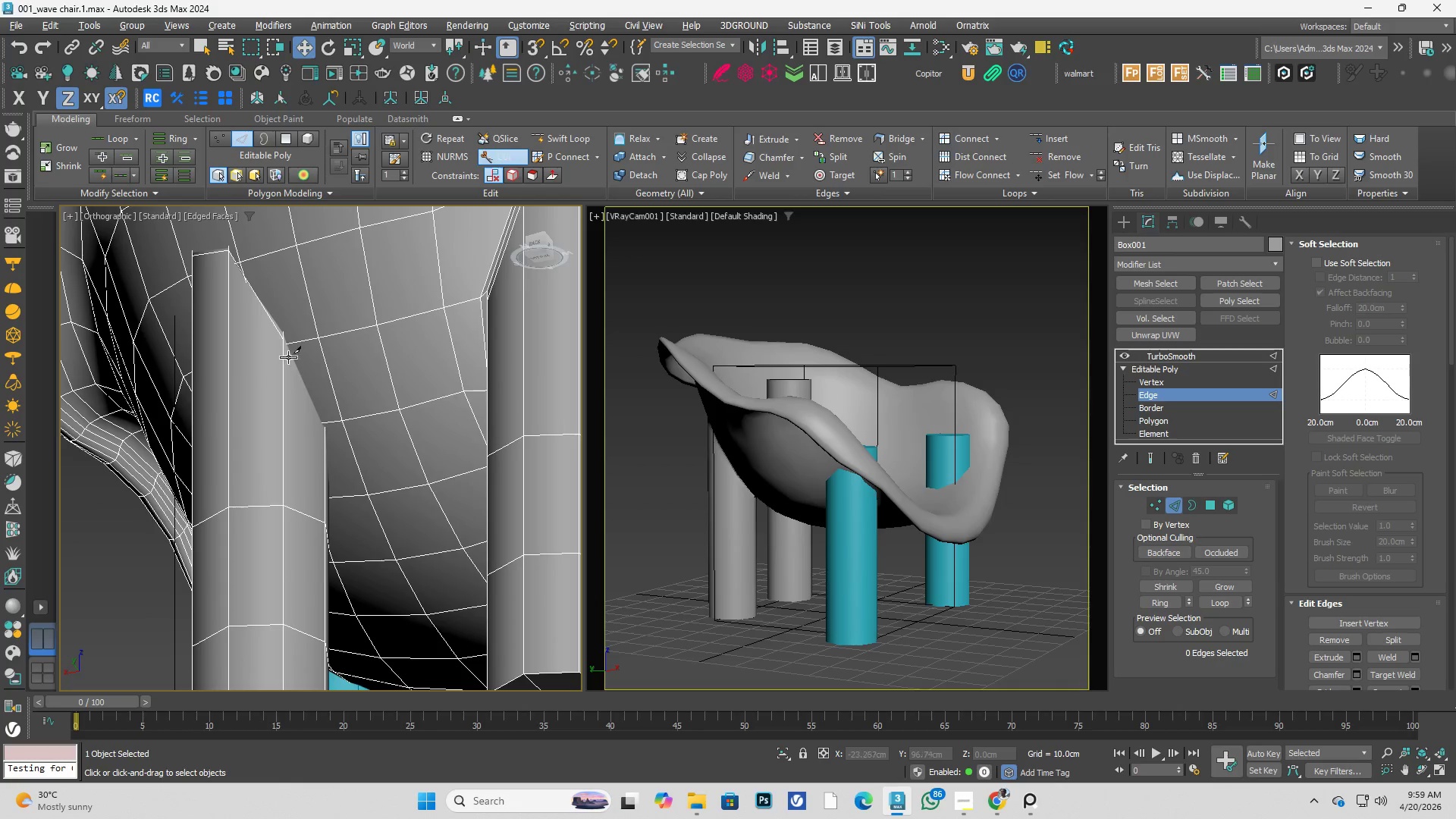 
scroll: coordinate [284, 350], scroll_direction: up, amount: 3.0
 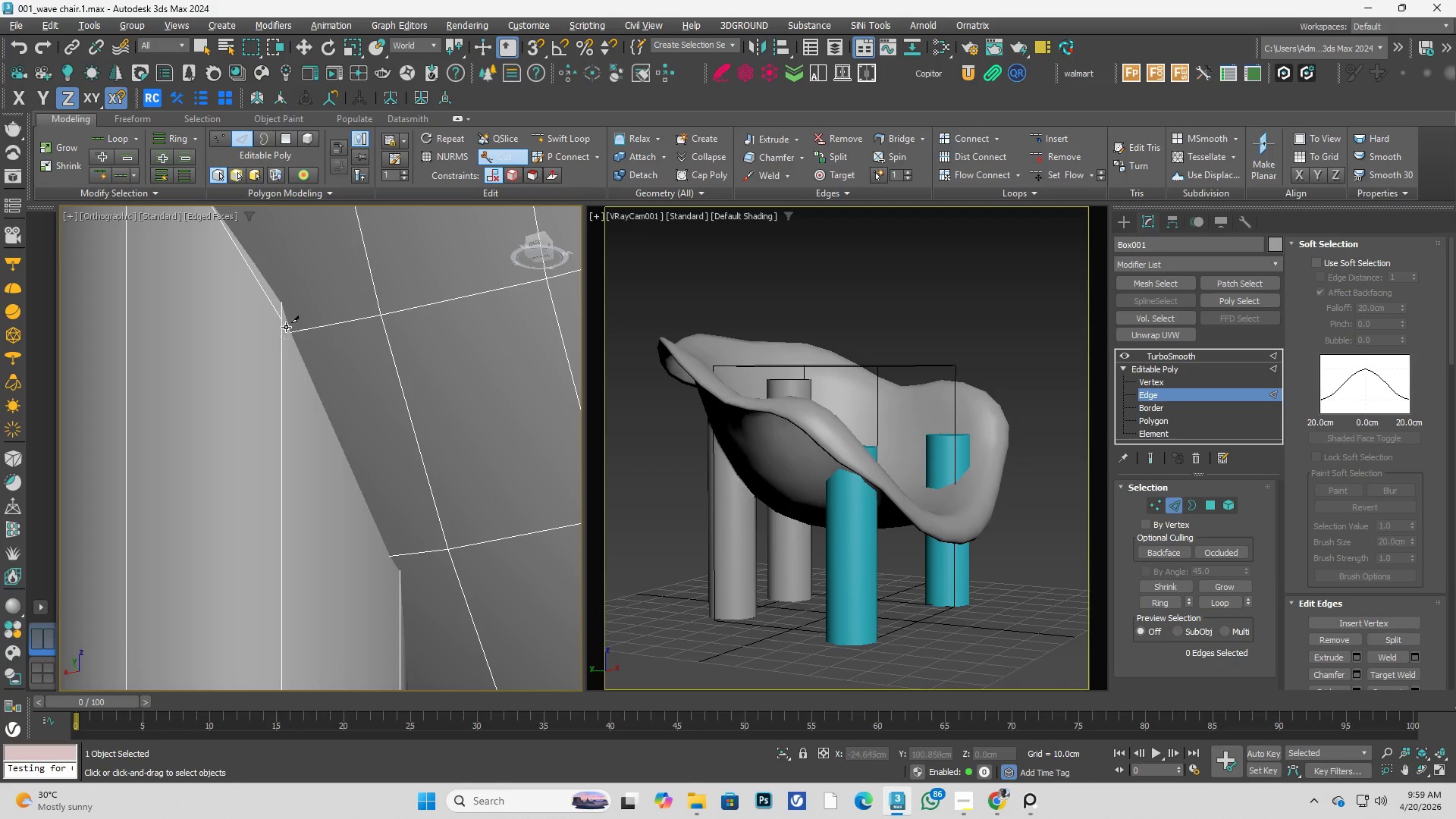 
left_click([286, 323])
 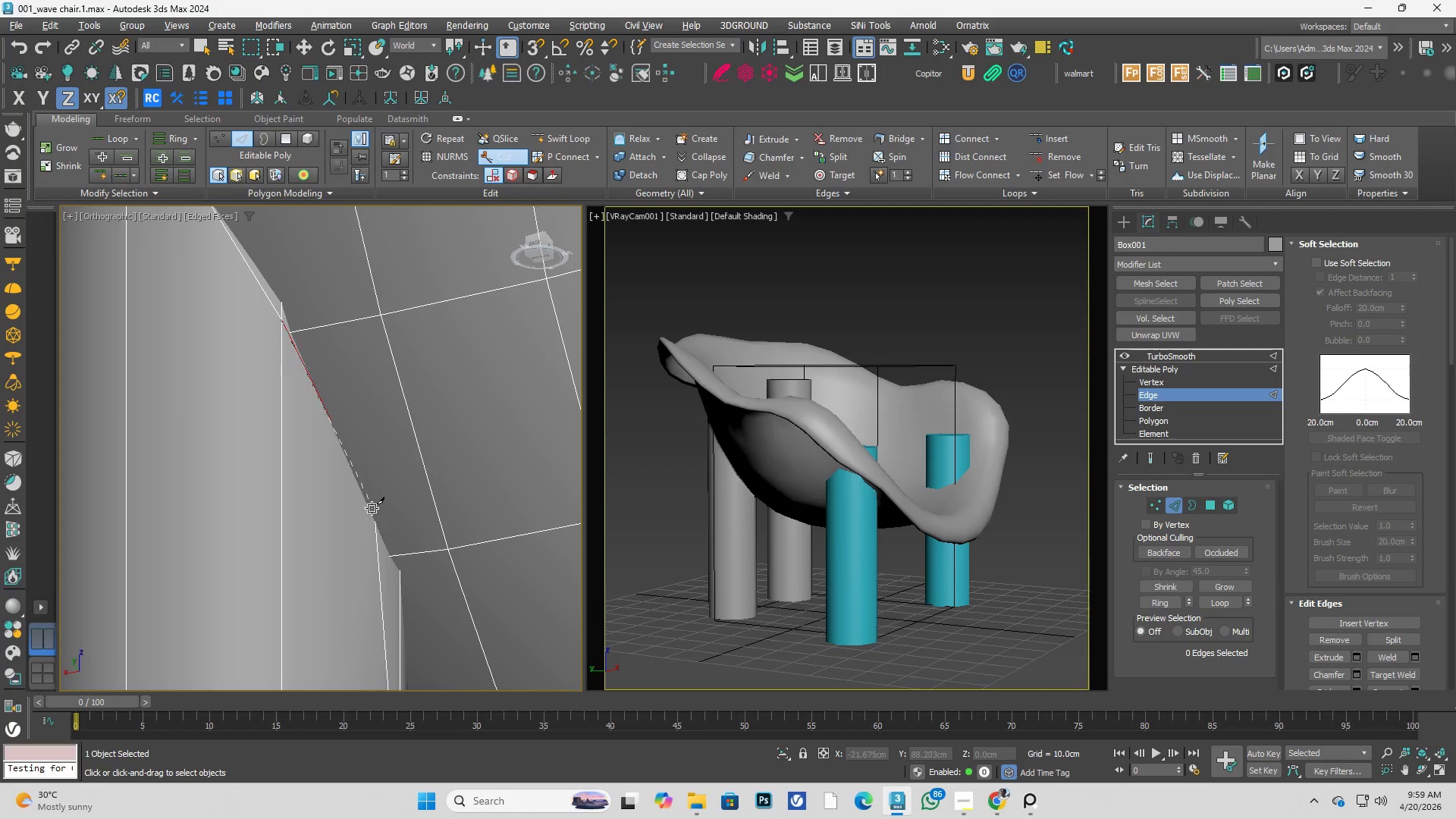 
hold_key(key=AltLeft, duration=0.42)
scroll: coordinate [341, 468], scroll_direction: down, amount: 1.0
 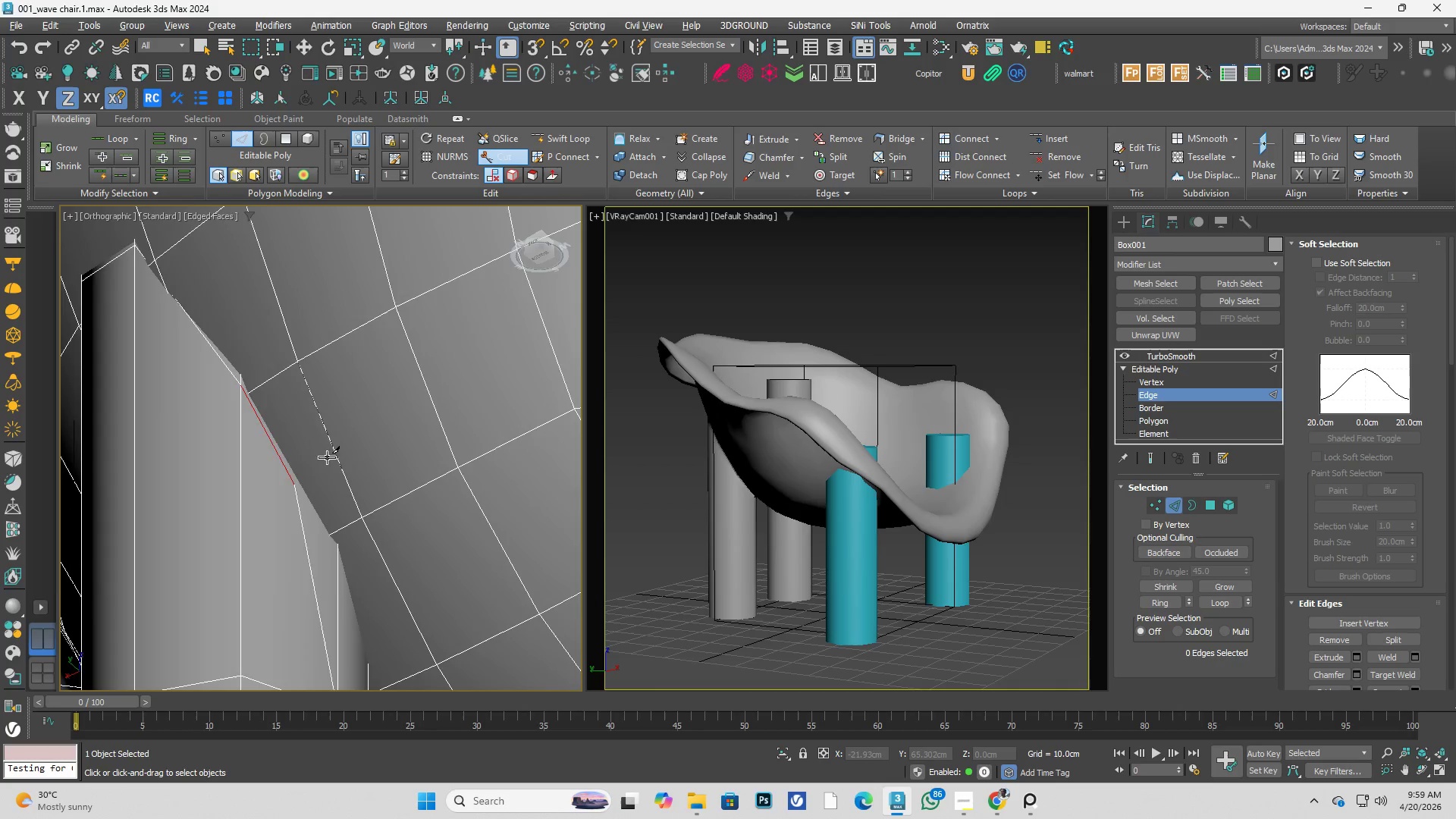 
scroll: coordinate [351, 560], scroll_direction: up, amount: 3.0
 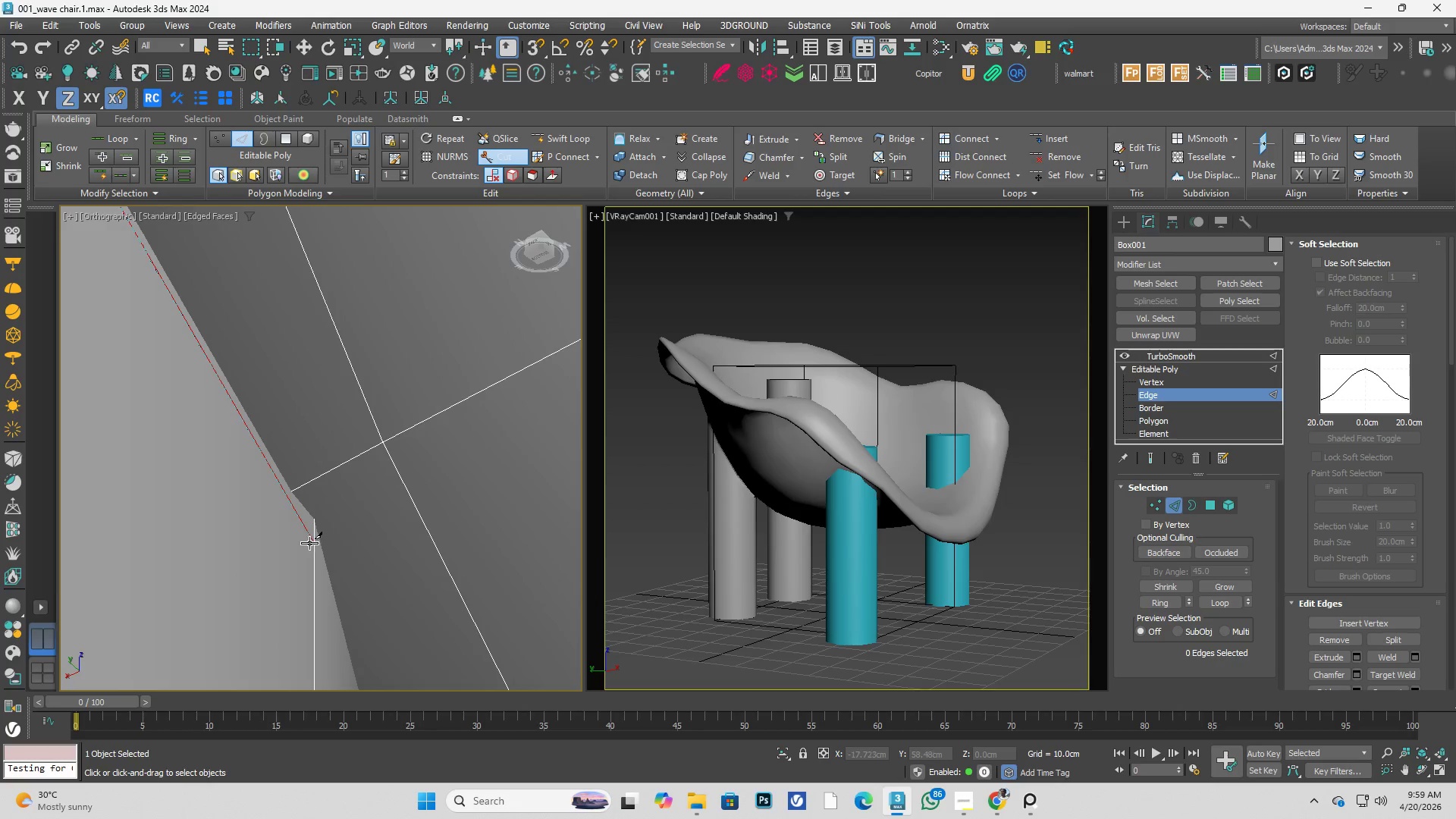 
left_click([312, 543])
 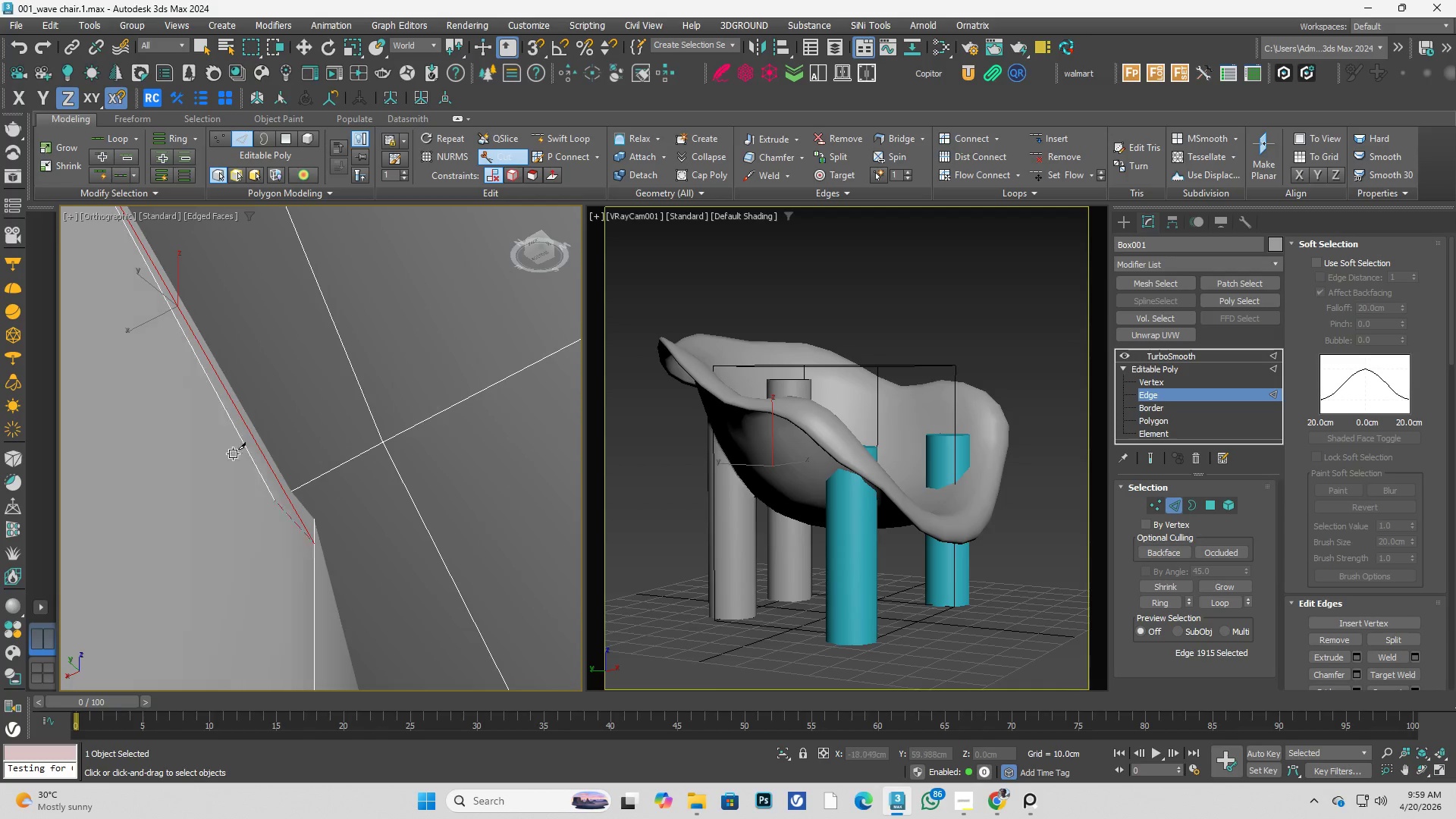 
hold_key(key=AltLeft, duration=0.44)
 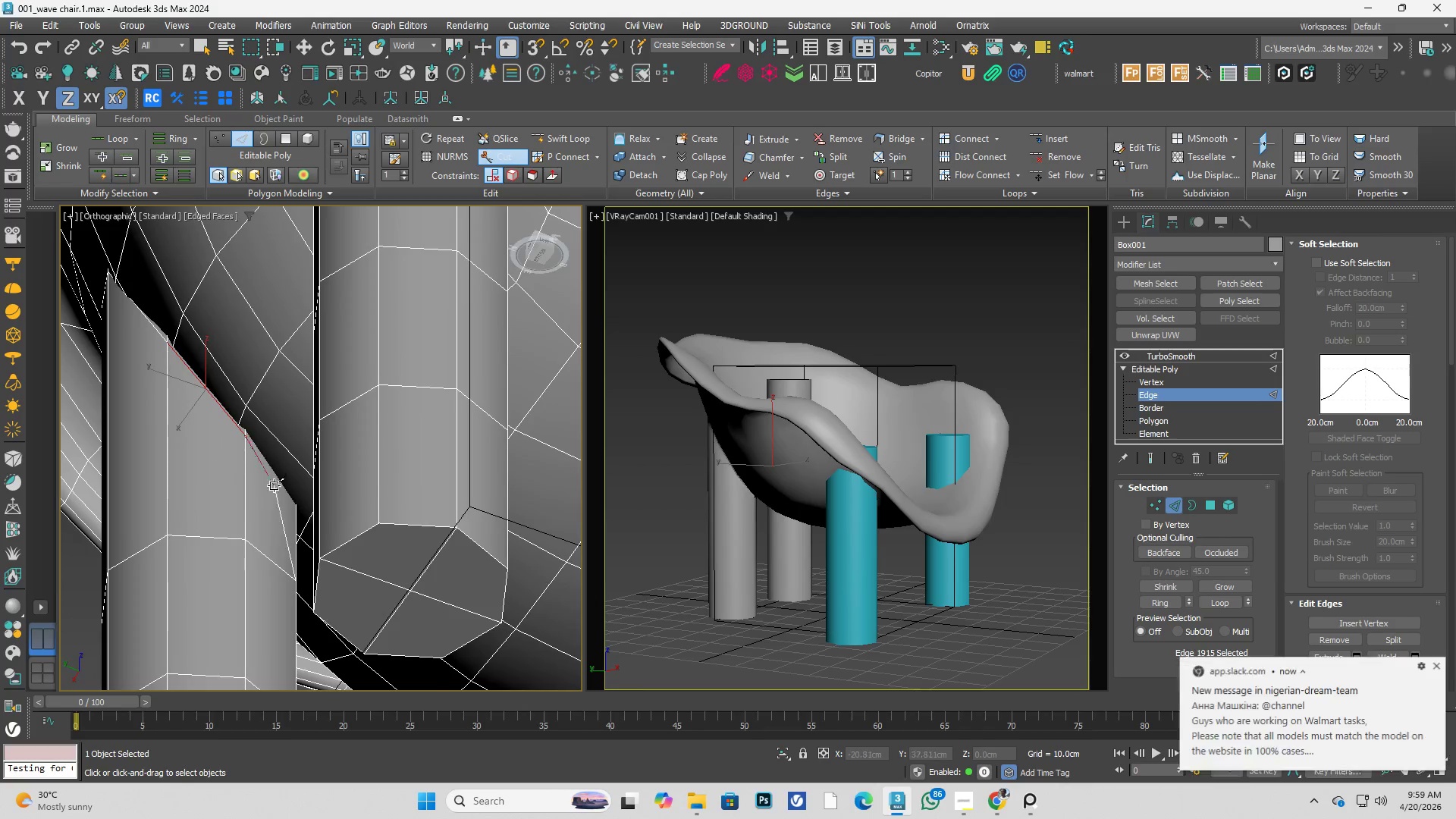 
scroll: coordinate [228, 422], scroll_direction: down, amount: 4.0
 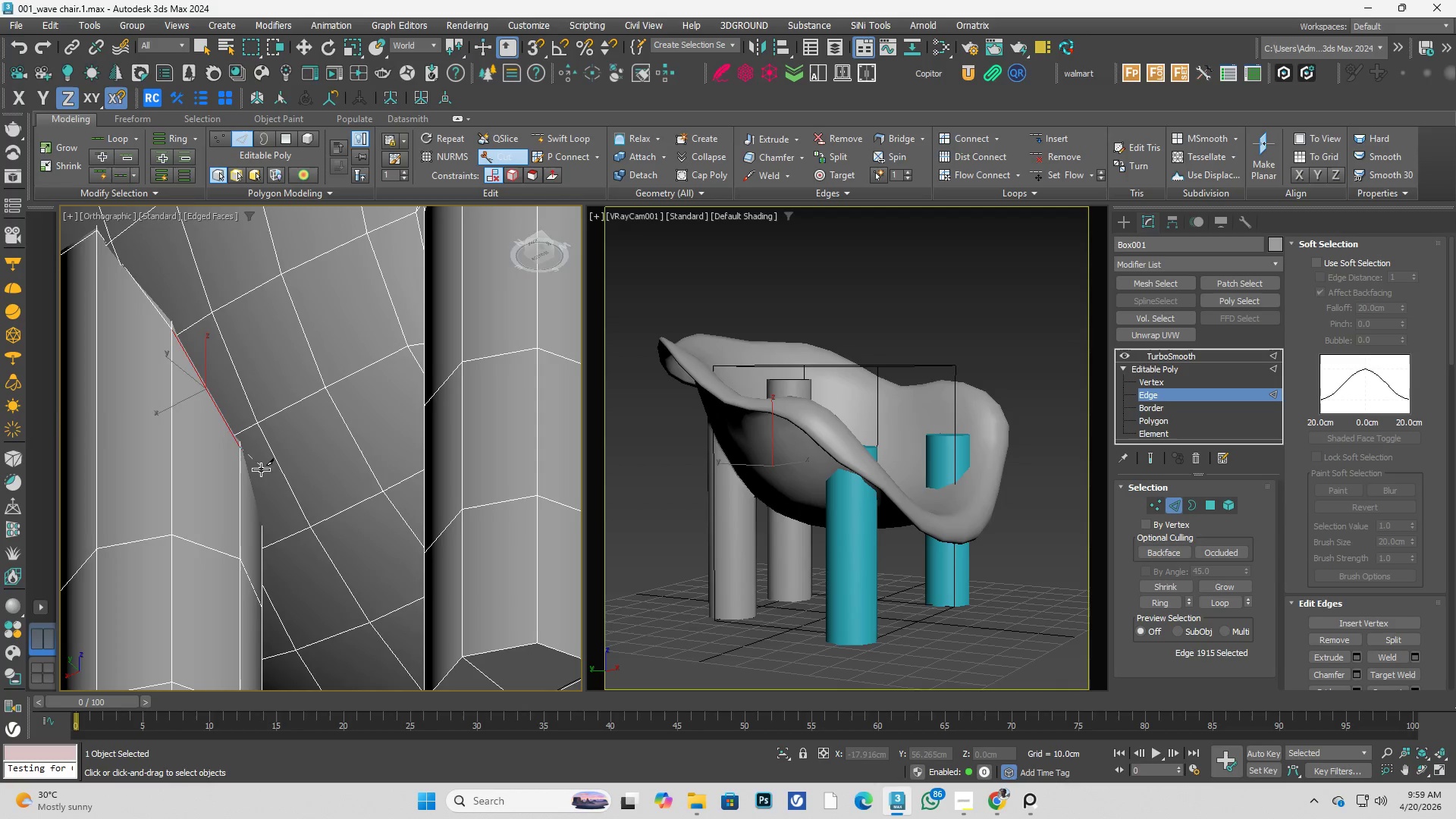 
hold_key(key=AltLeft, duration=2.5)
 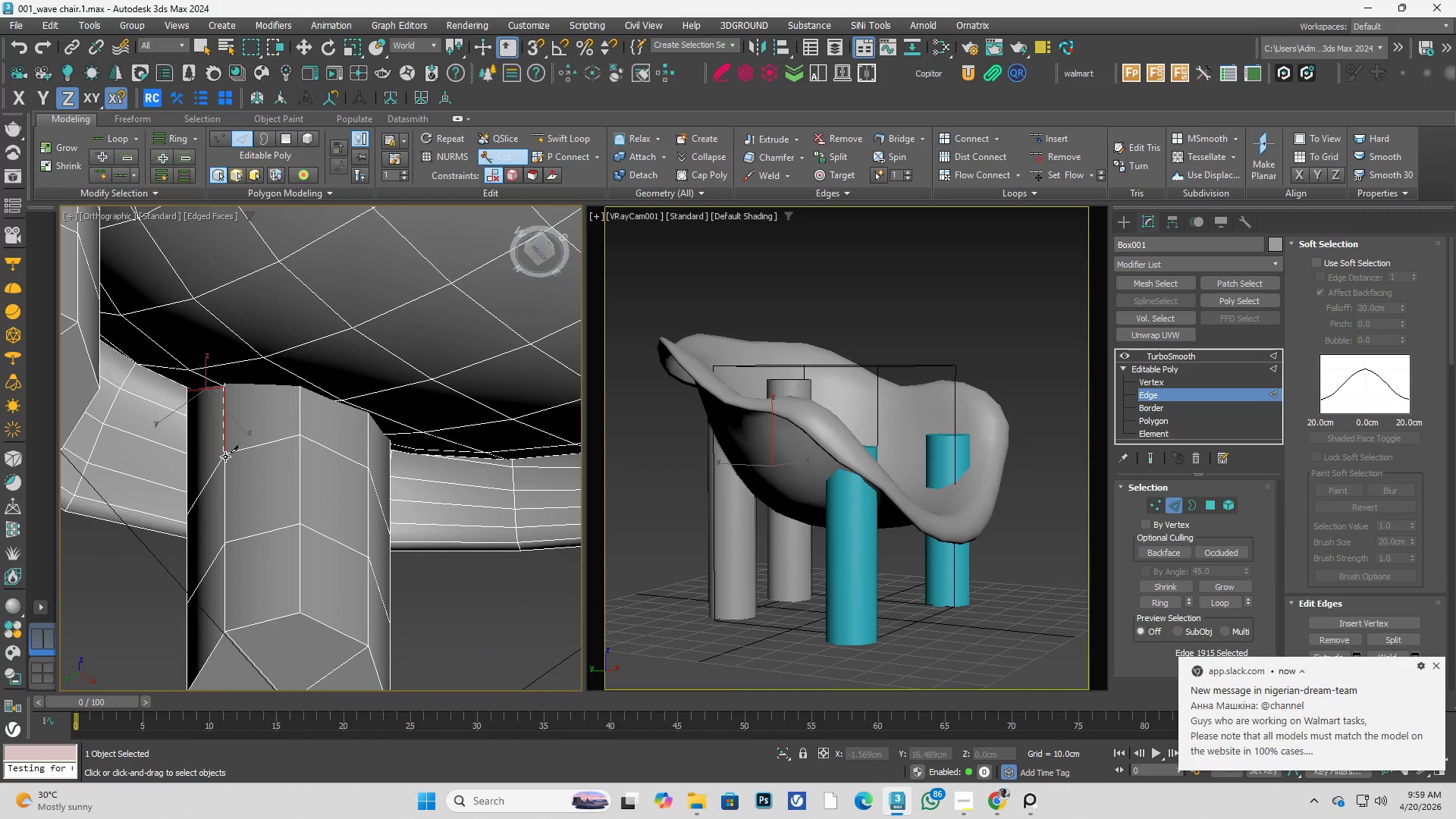 
wait(8.42)
 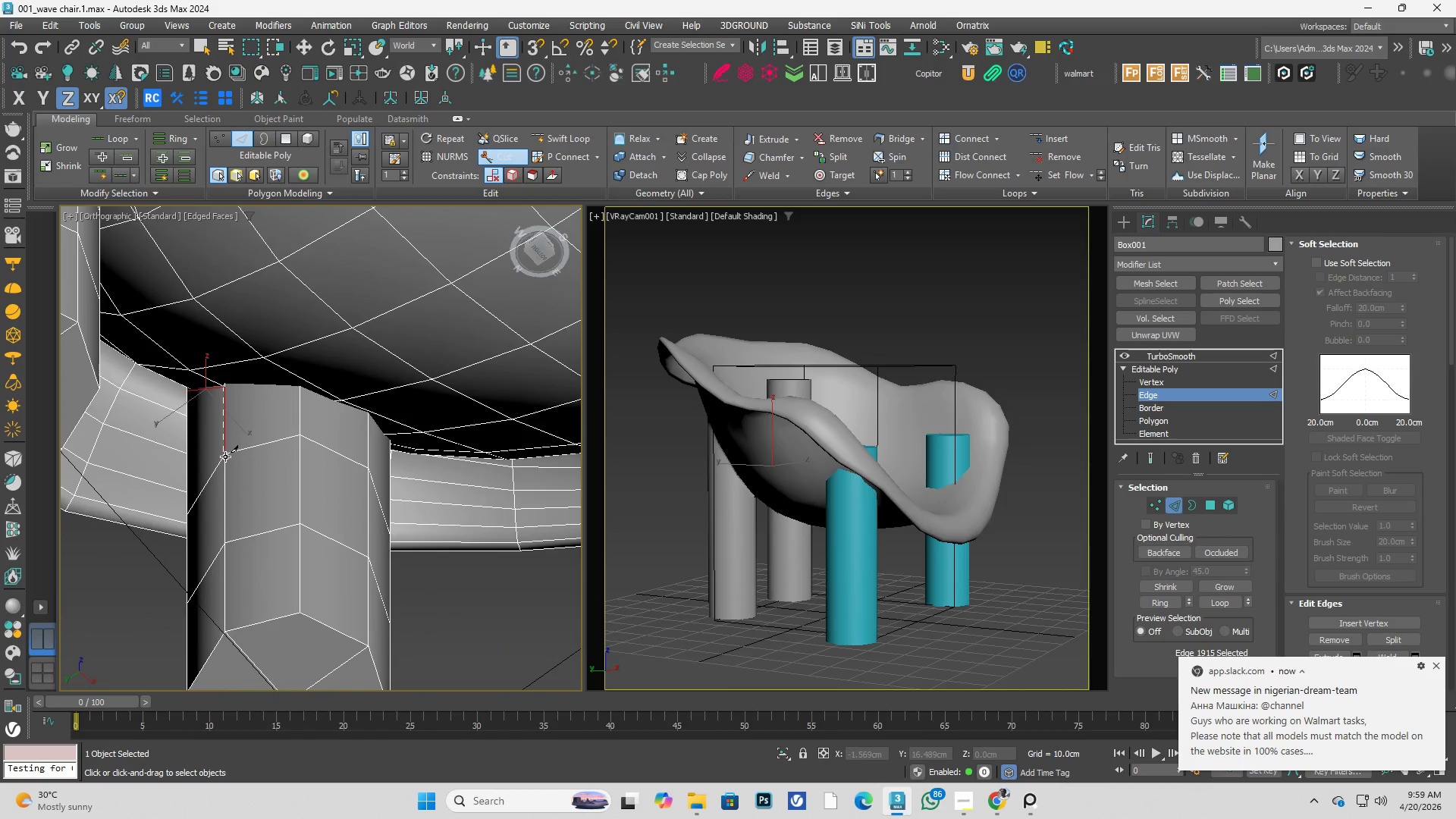 
scroll: coordinate [301, 388], scroll_direction: up, amount: 4.0
 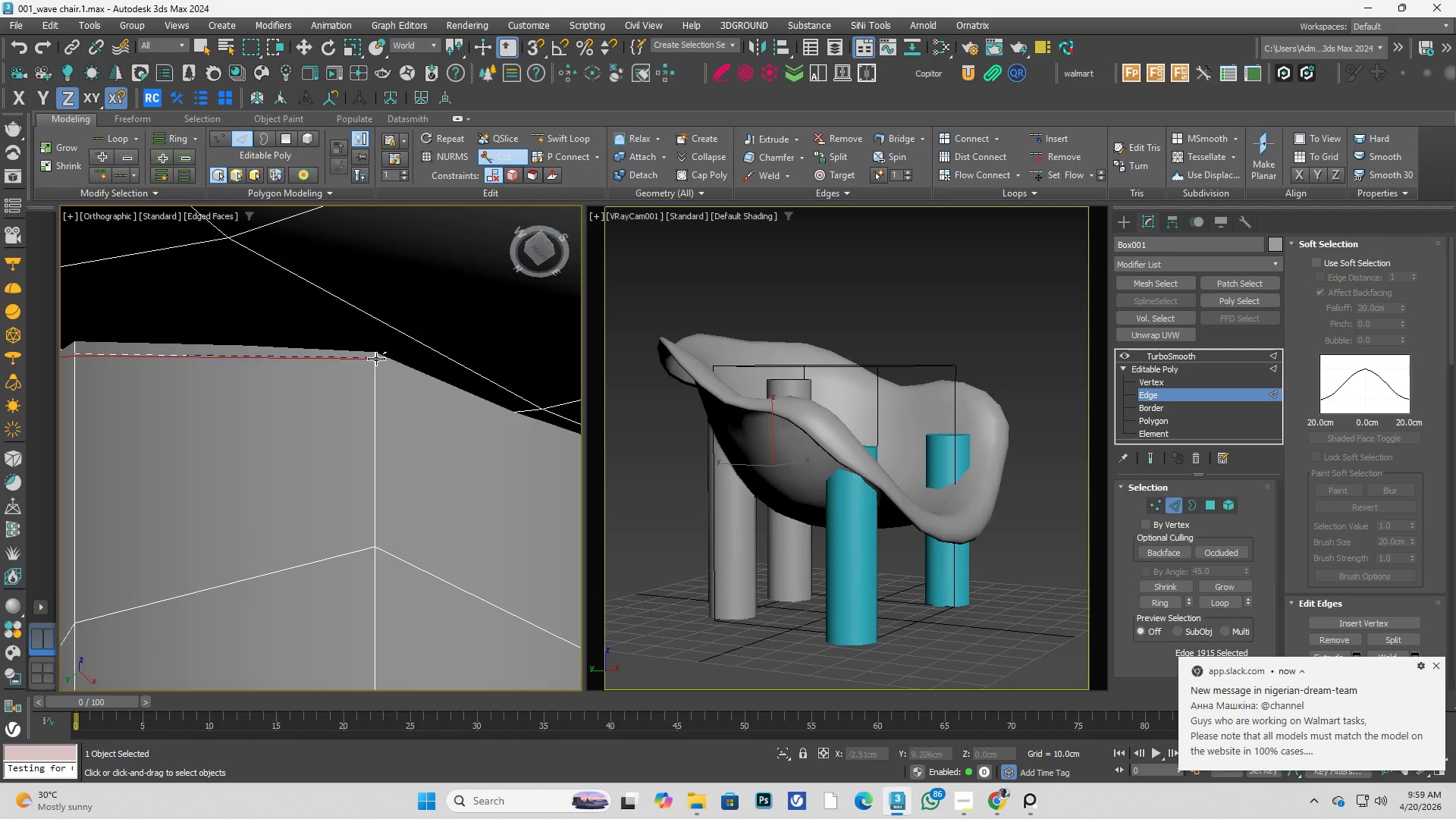 
left_click([376, 359])
 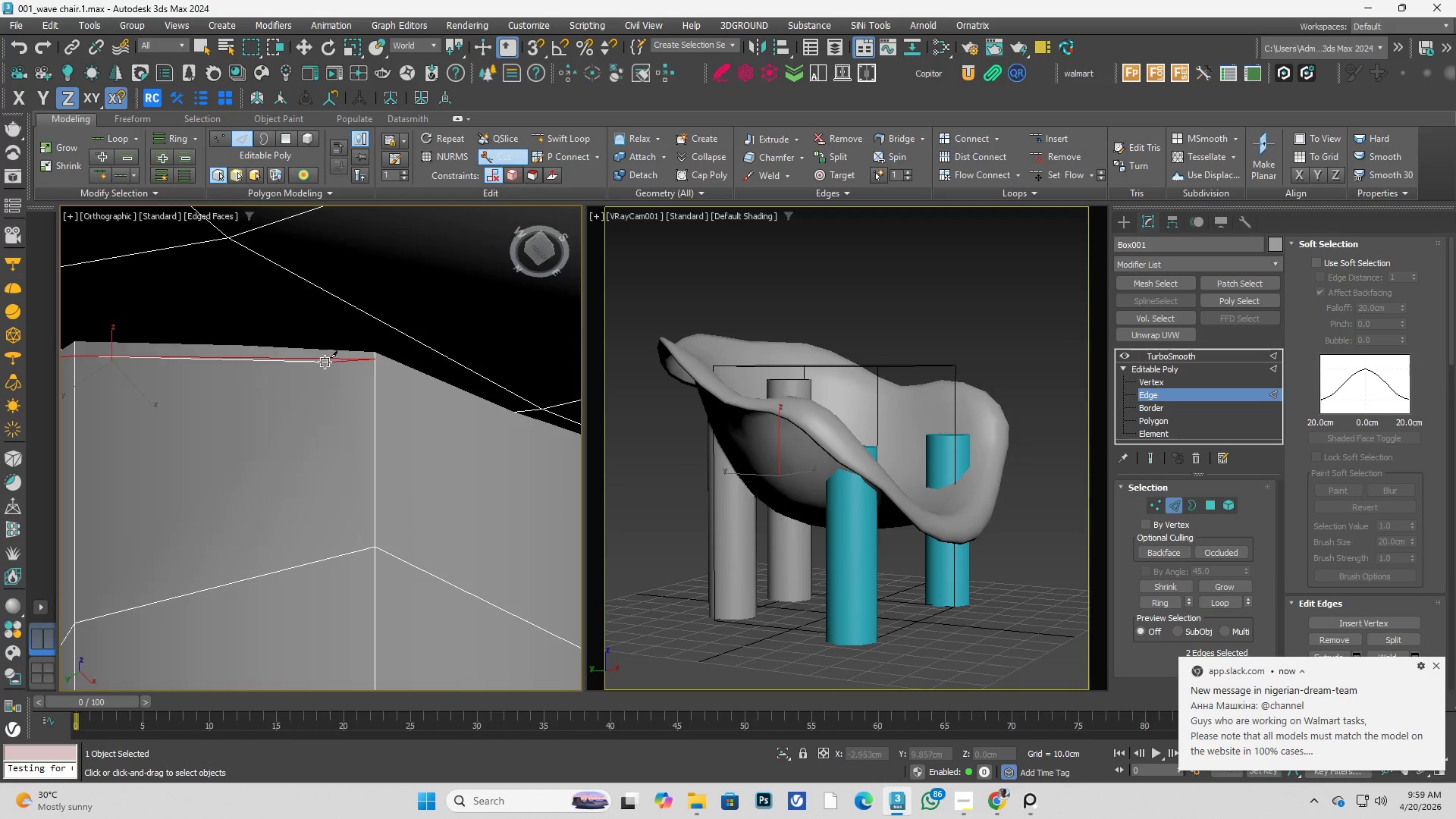 
hold_key(key=AltLeft, duration=0.36)
 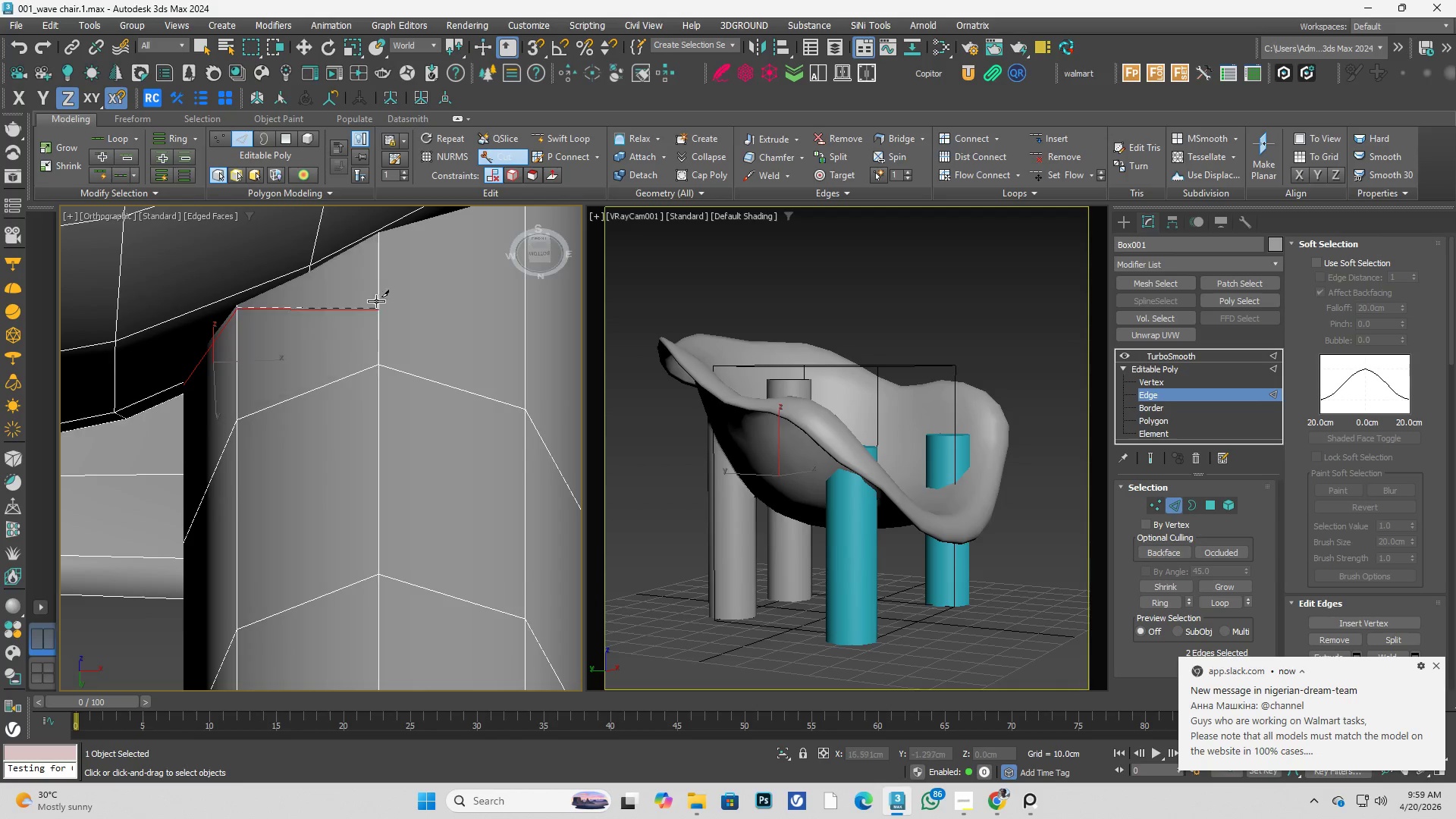 
scroll: coordinate [314, 365], scroll_direction: down, amount: 2.0
 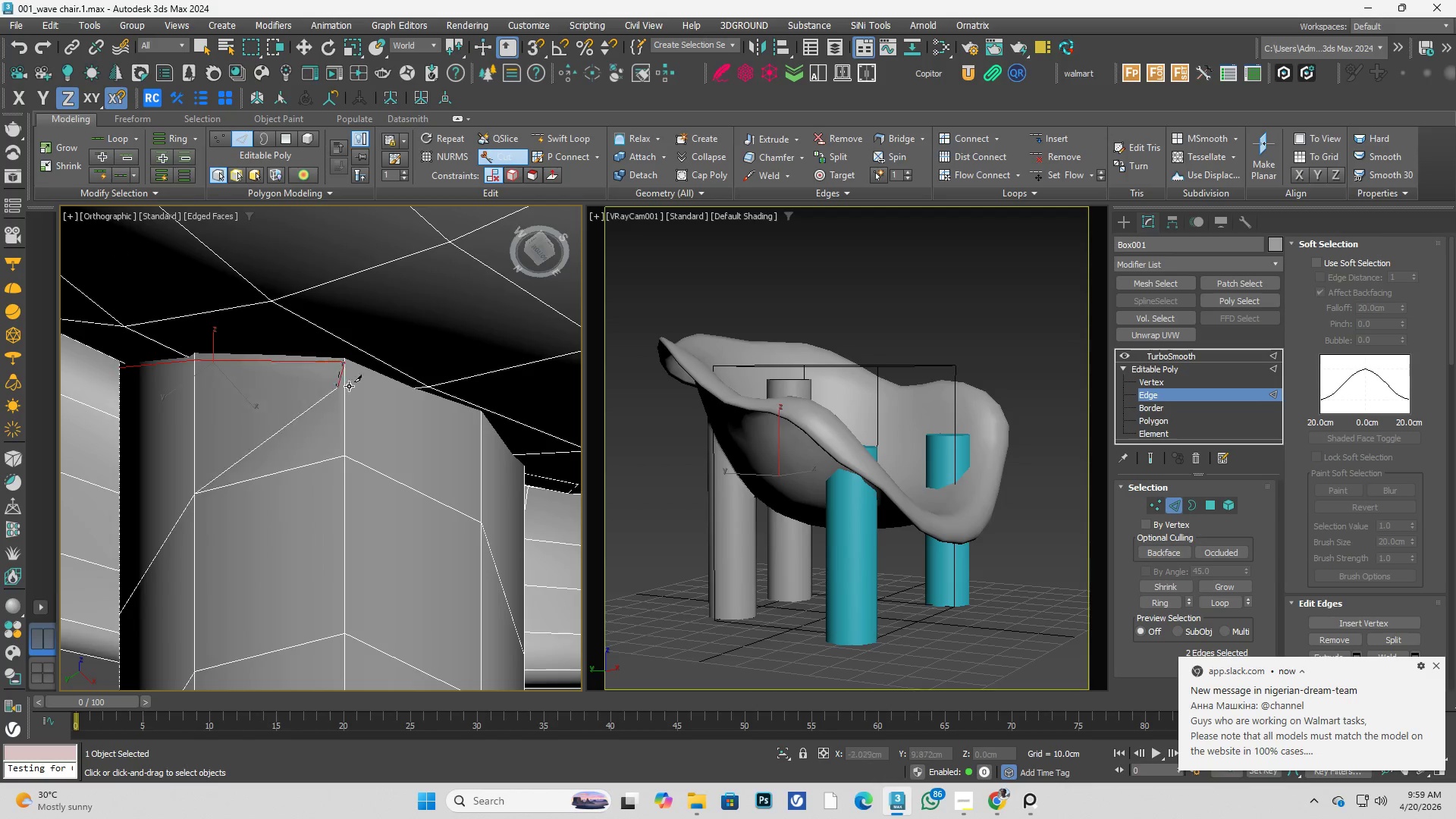 
scroll: coordinate [359, 376], scroll_direction: up, amount: 4.0
 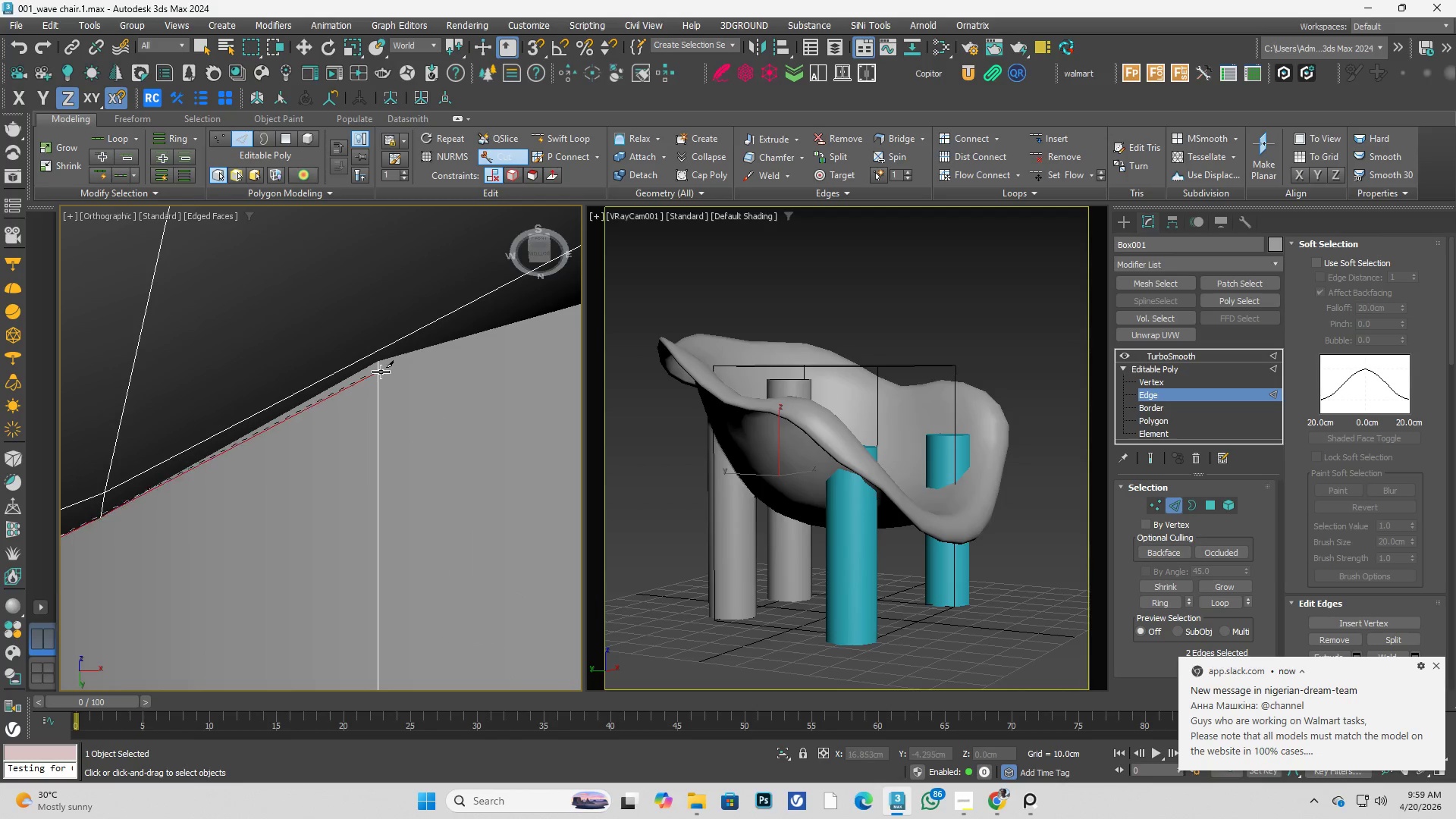 
left_click([381, 372])
 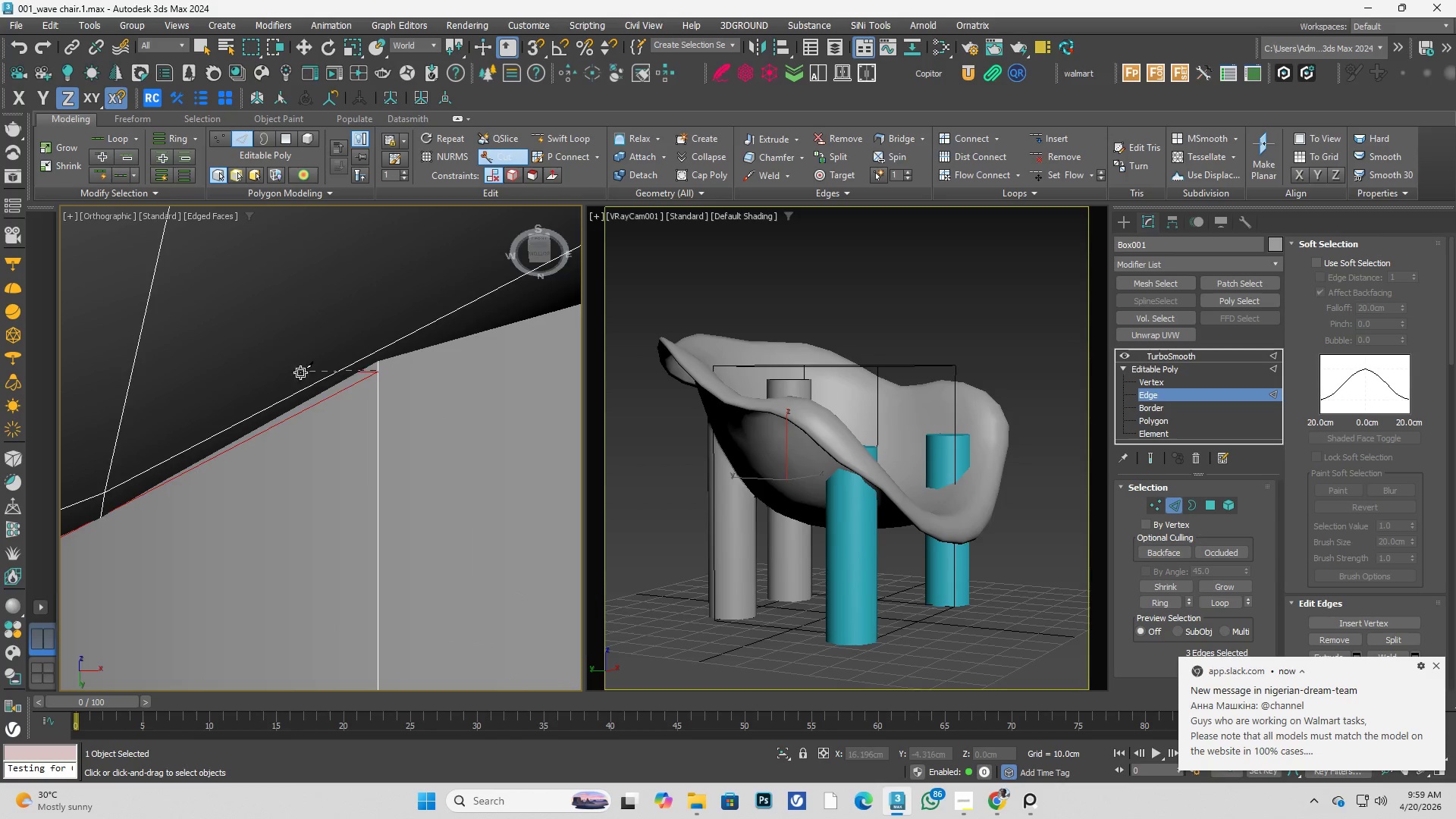 
key(Alt+AltLeft)
 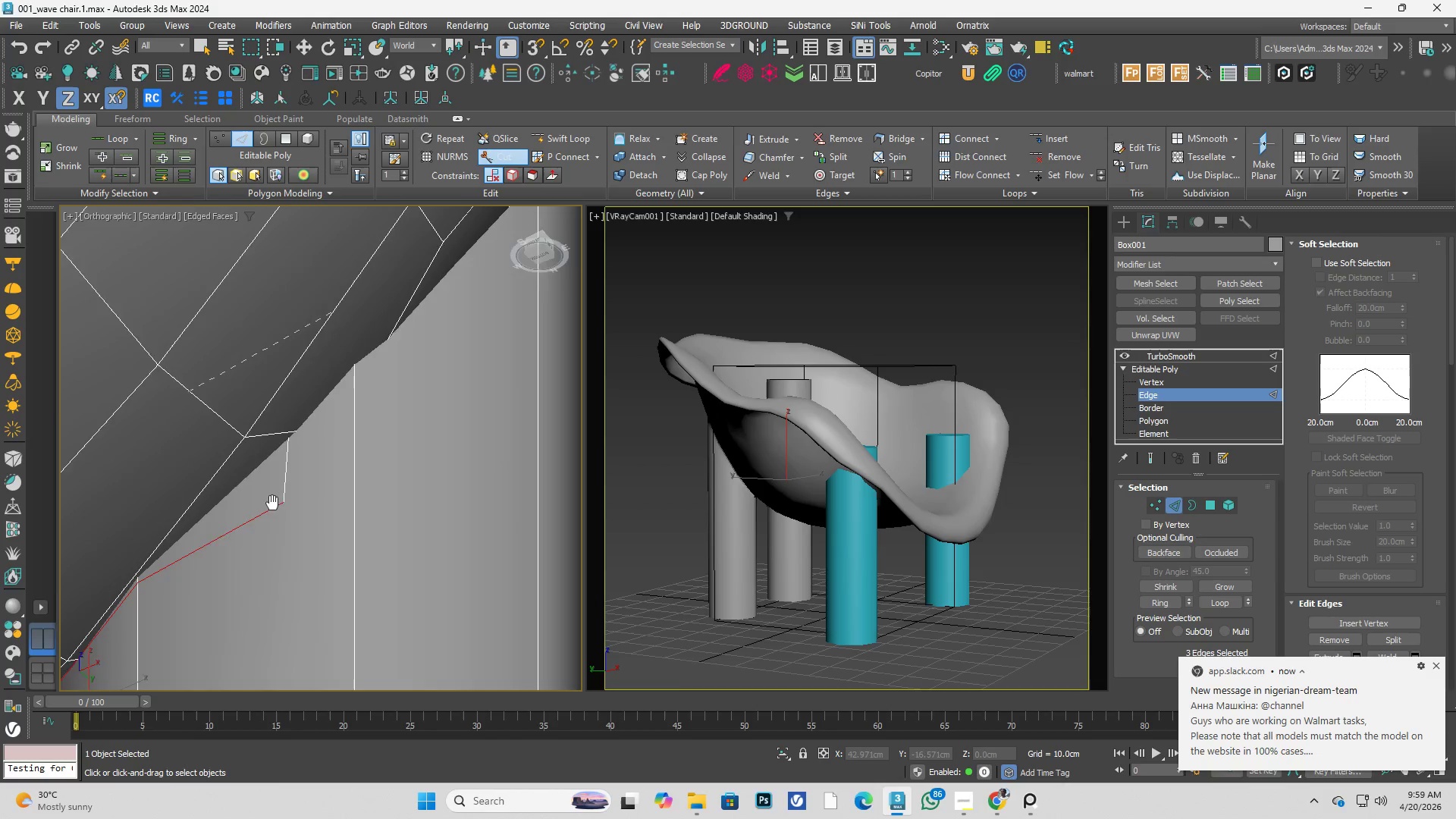 
scroll: coordinate [306, 382], scroll_direction: down, amount: 3.0
 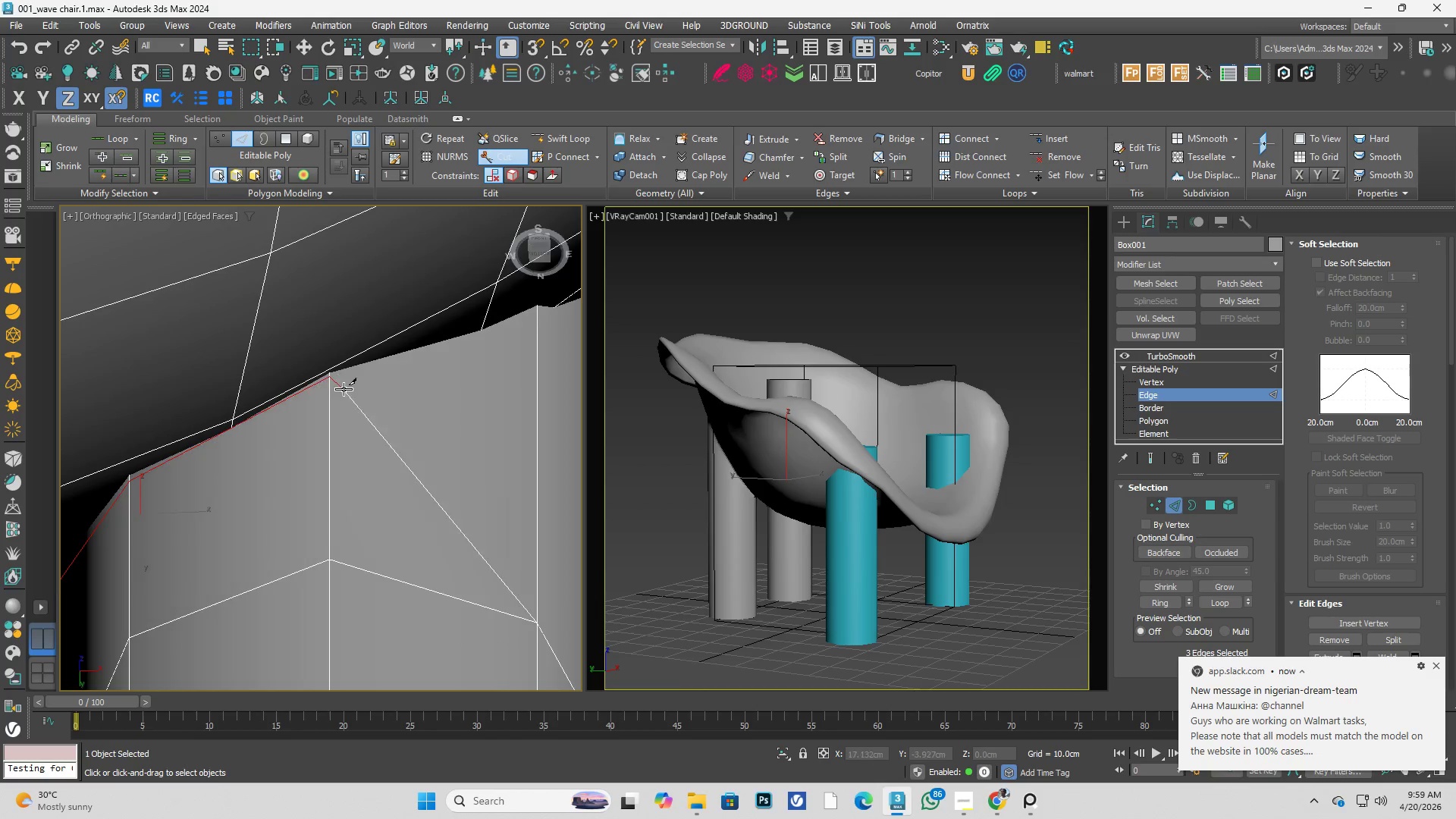 
scroll: coordinate [342, 417], scroll_direction: up, amount: 3.0
 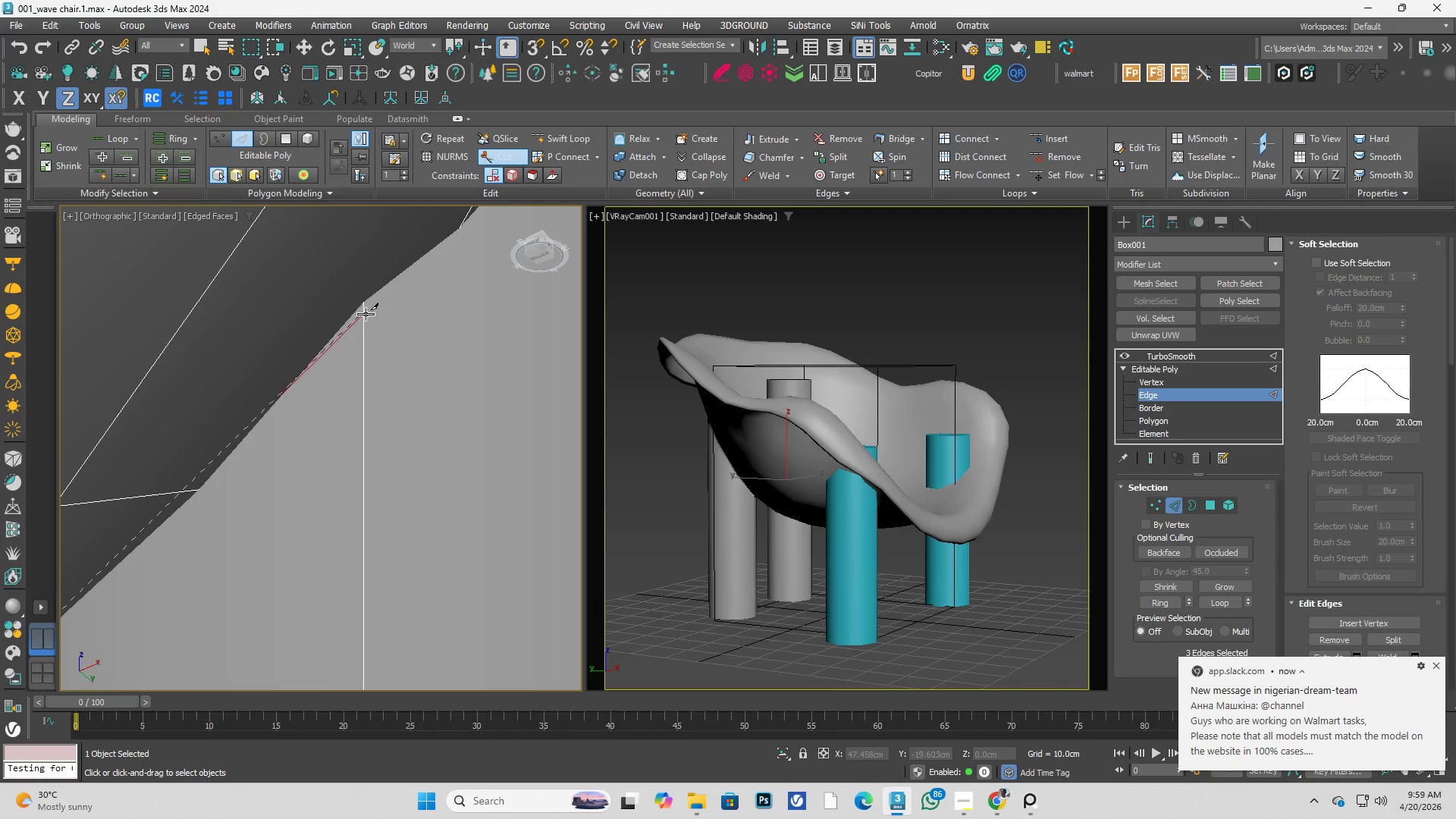 
left_click([364, 315])
 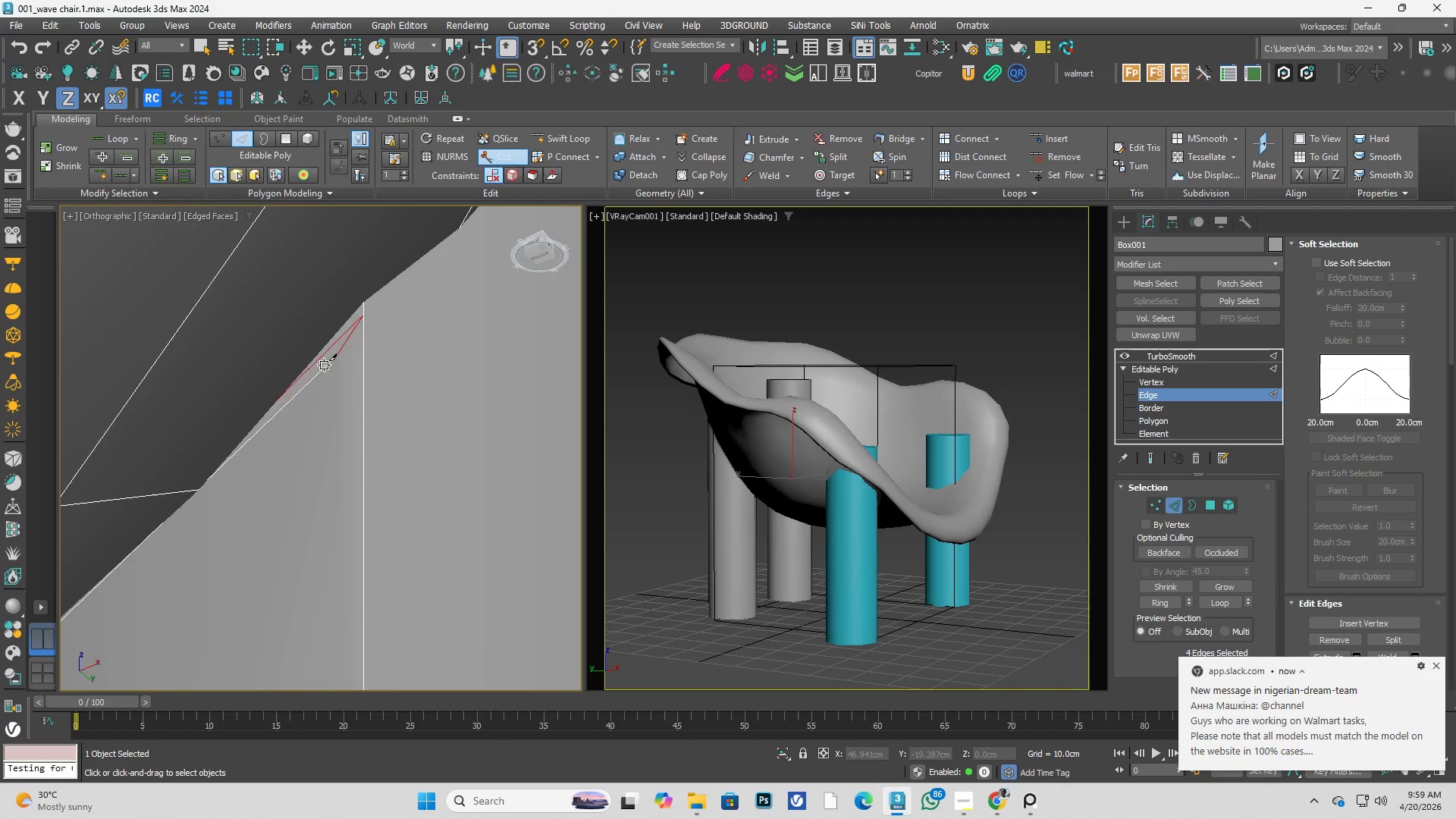 
hold_key(key=AltLeft, duration=1.23)
scroll: coordinate [295, 416], scroll_direction: down, amount: 5.0
 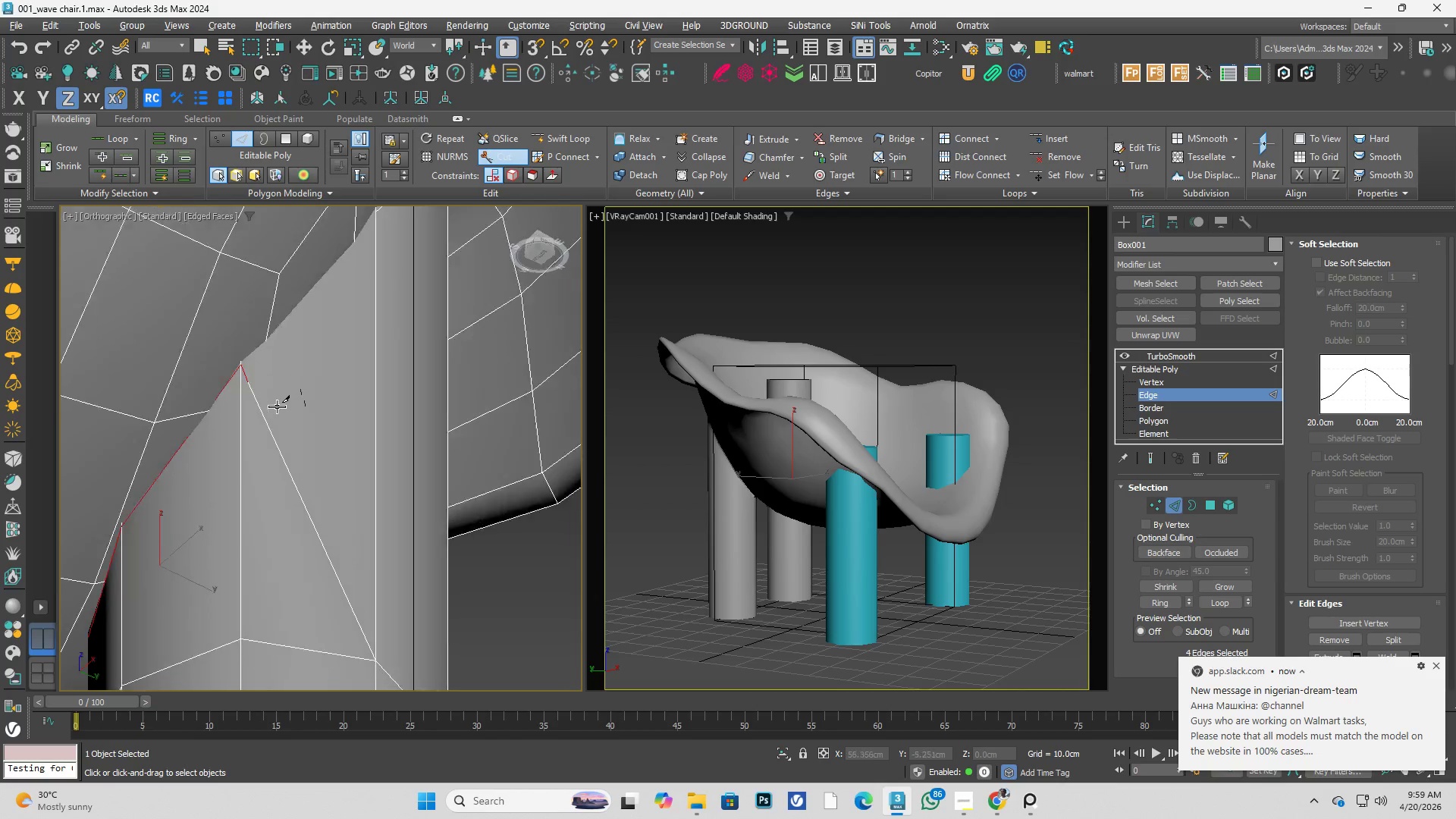 
hold_key(key=AltLeft, duration=0.42)
 